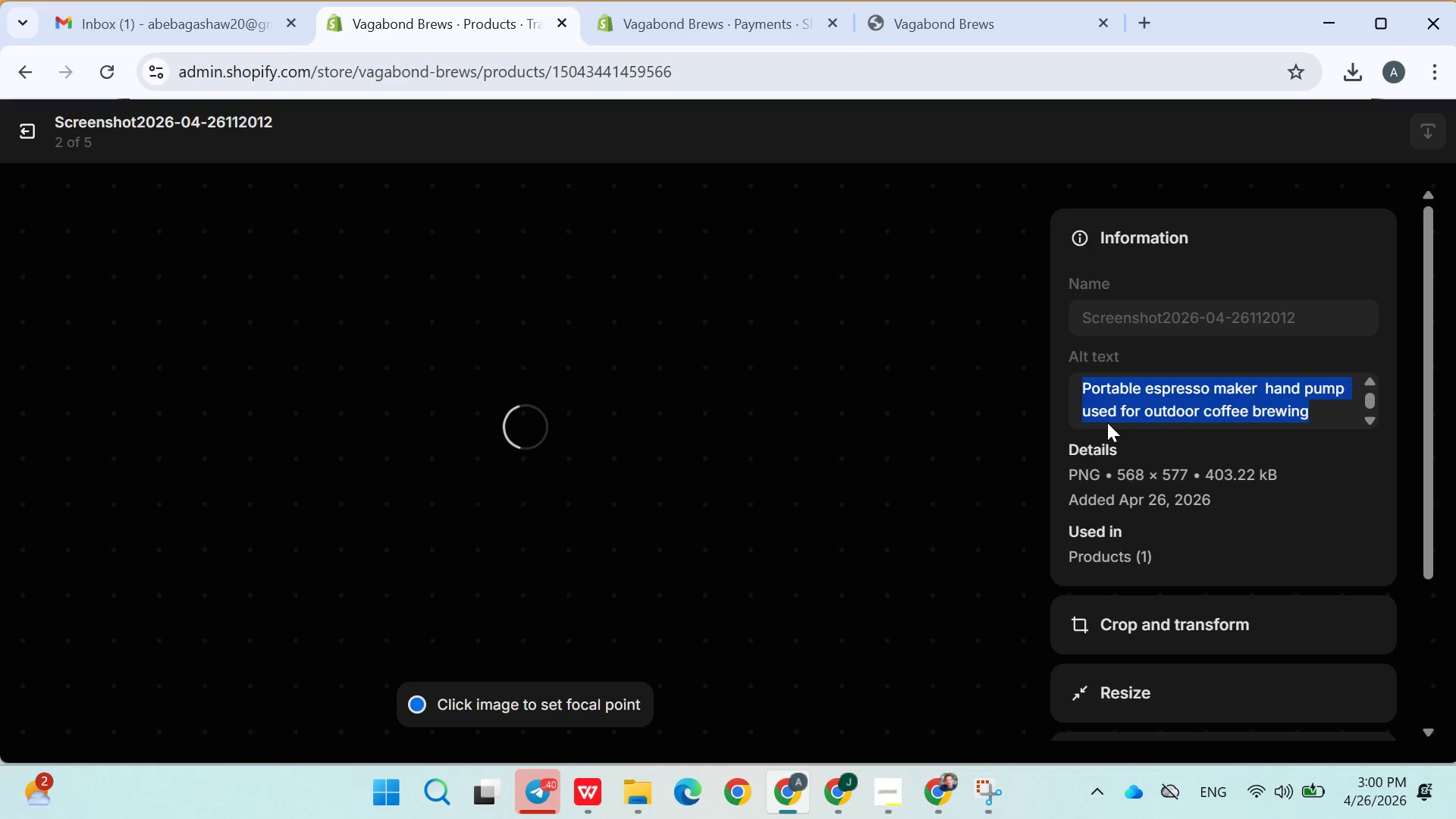 
key(Control+C)
 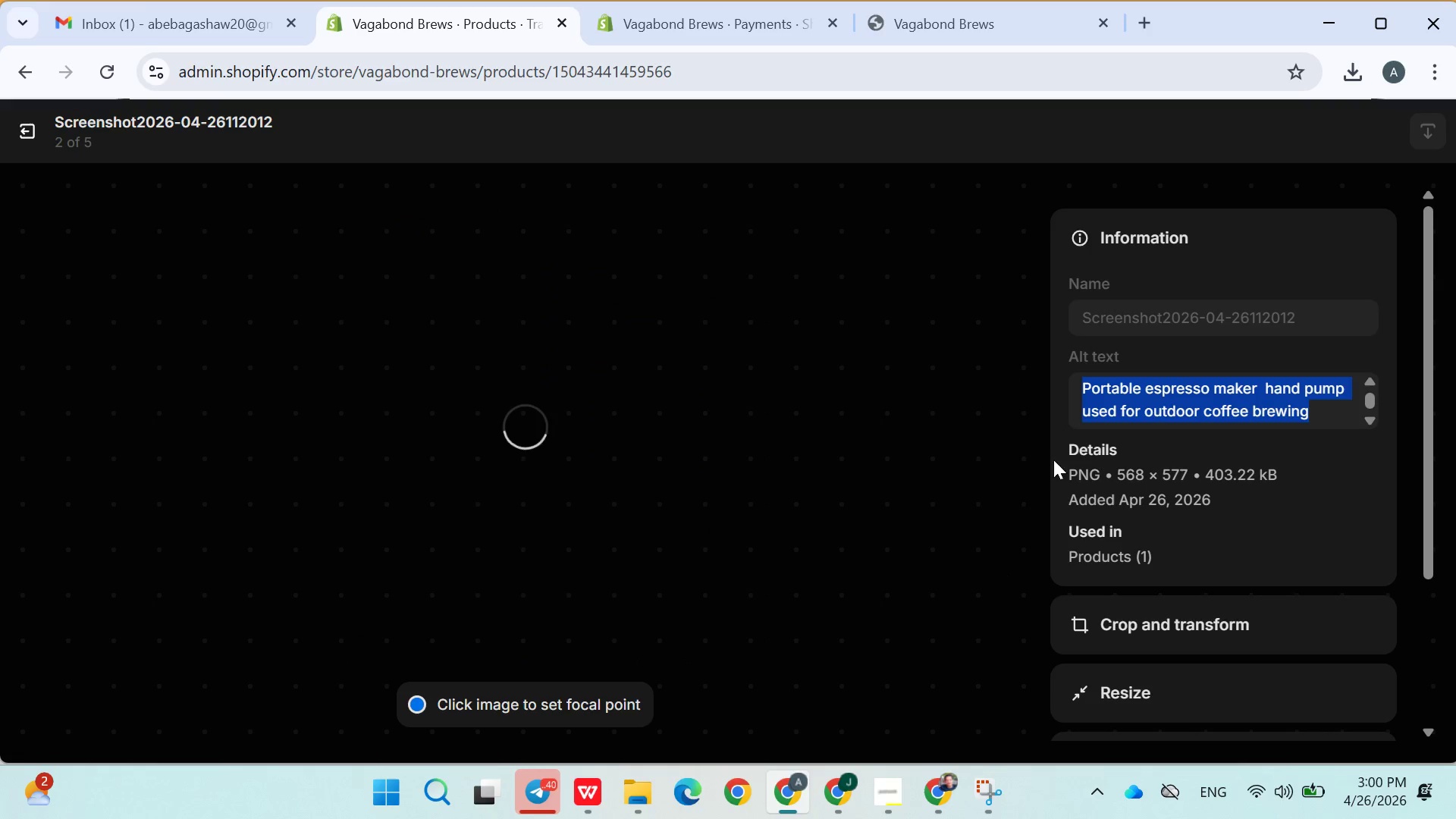 
left_click([1003, 483])
 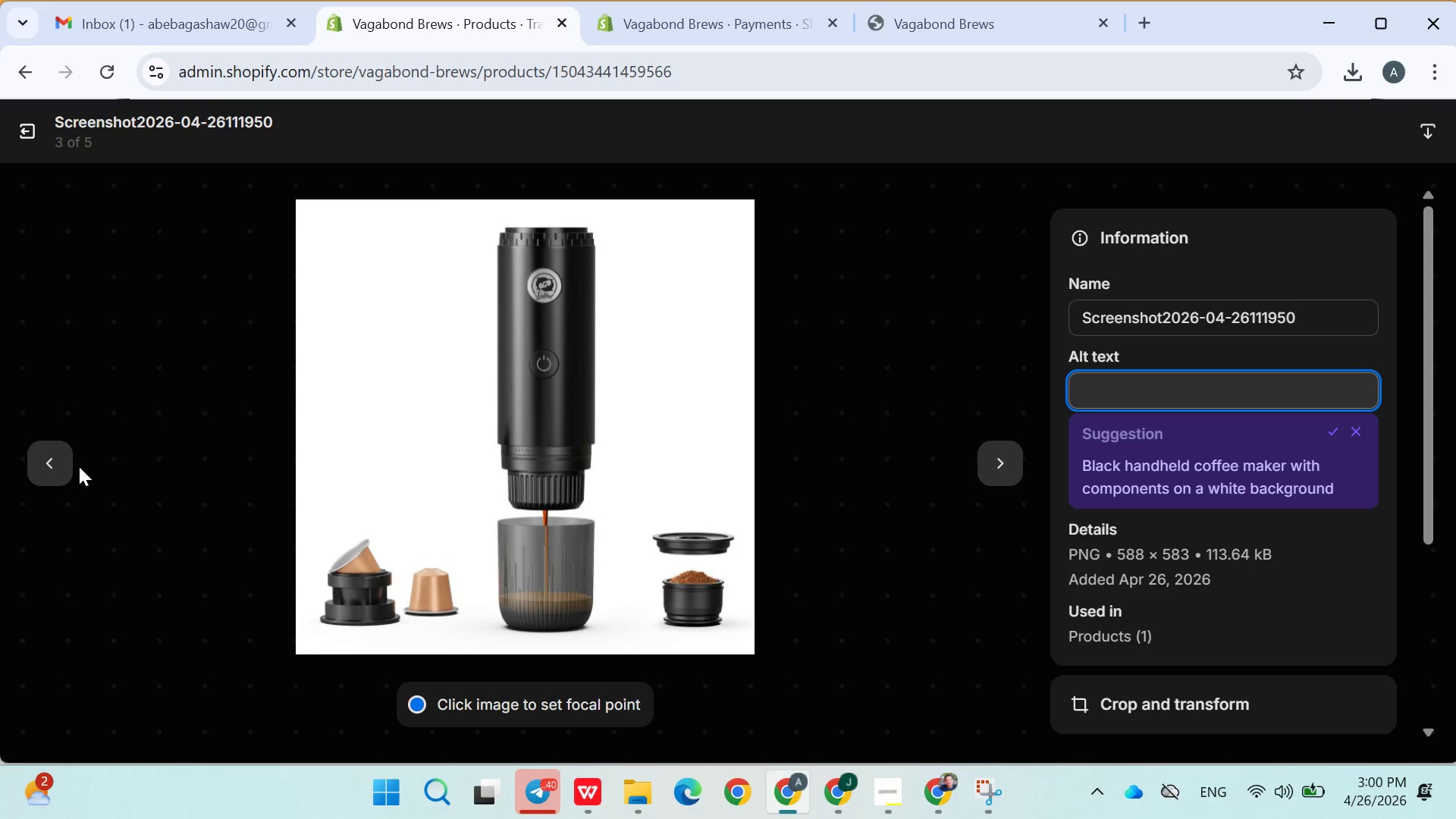 
left_click([49, 468])
 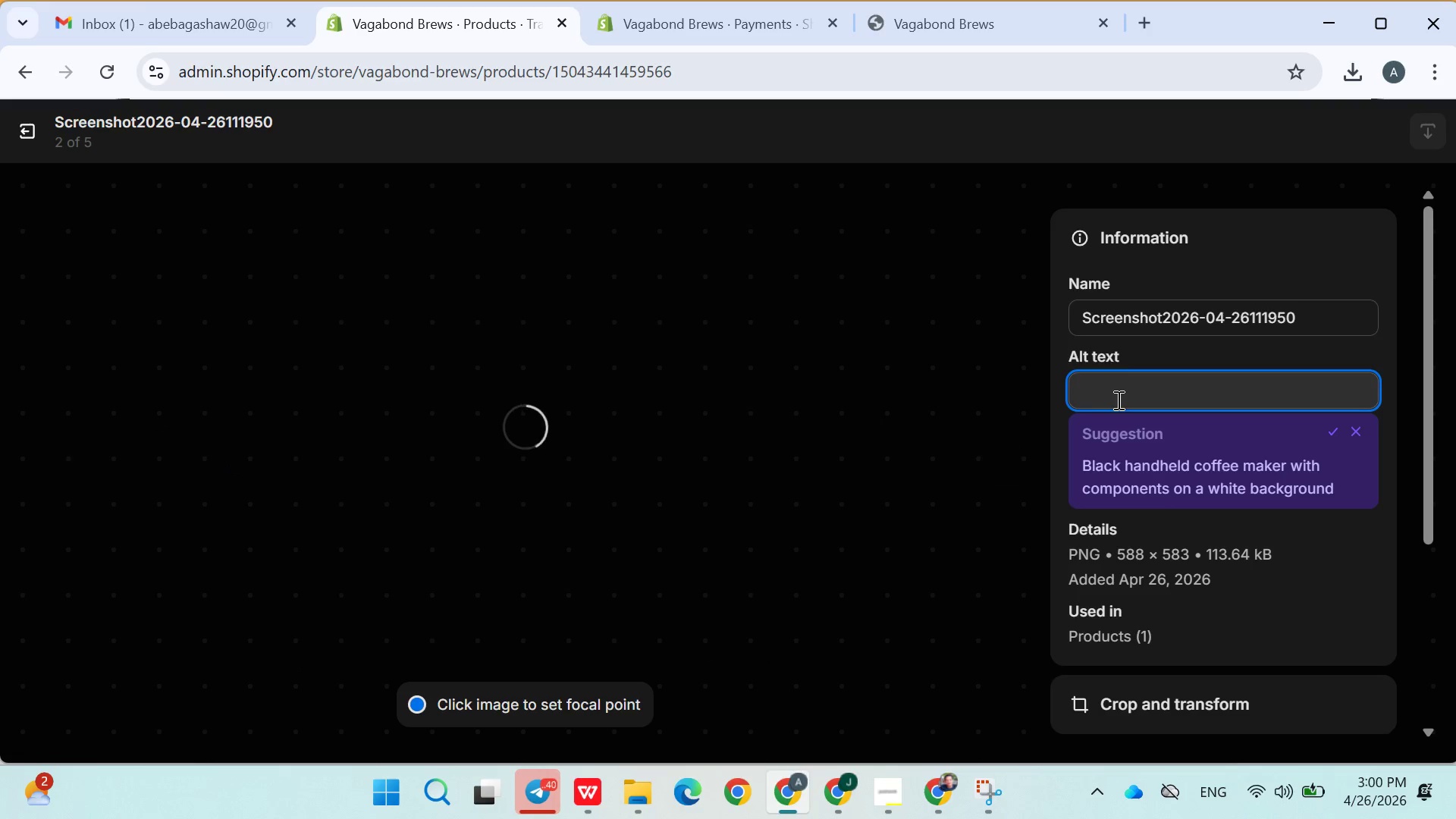 
left_click([1119, 397])
 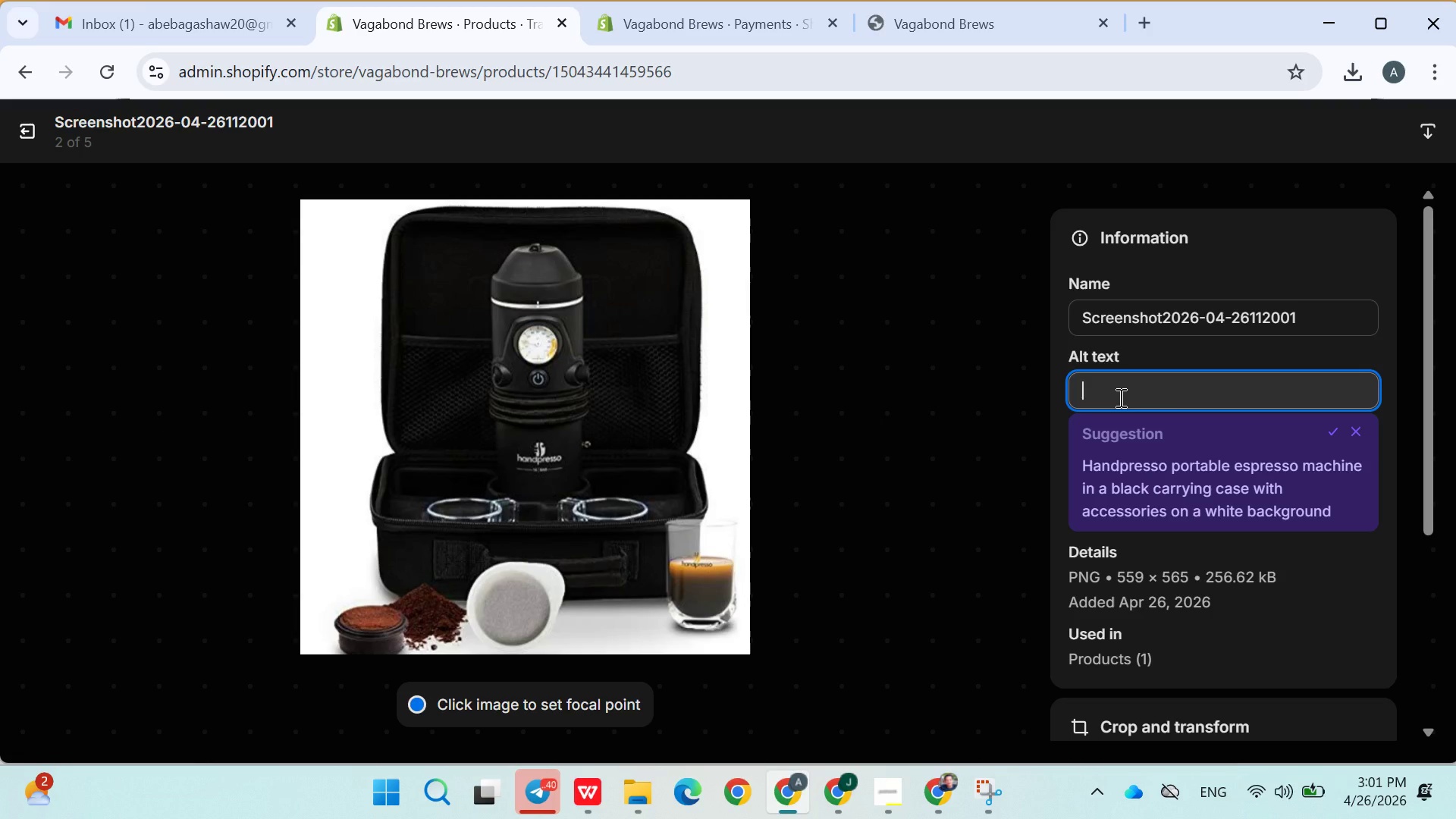 
type(Compact travel )
 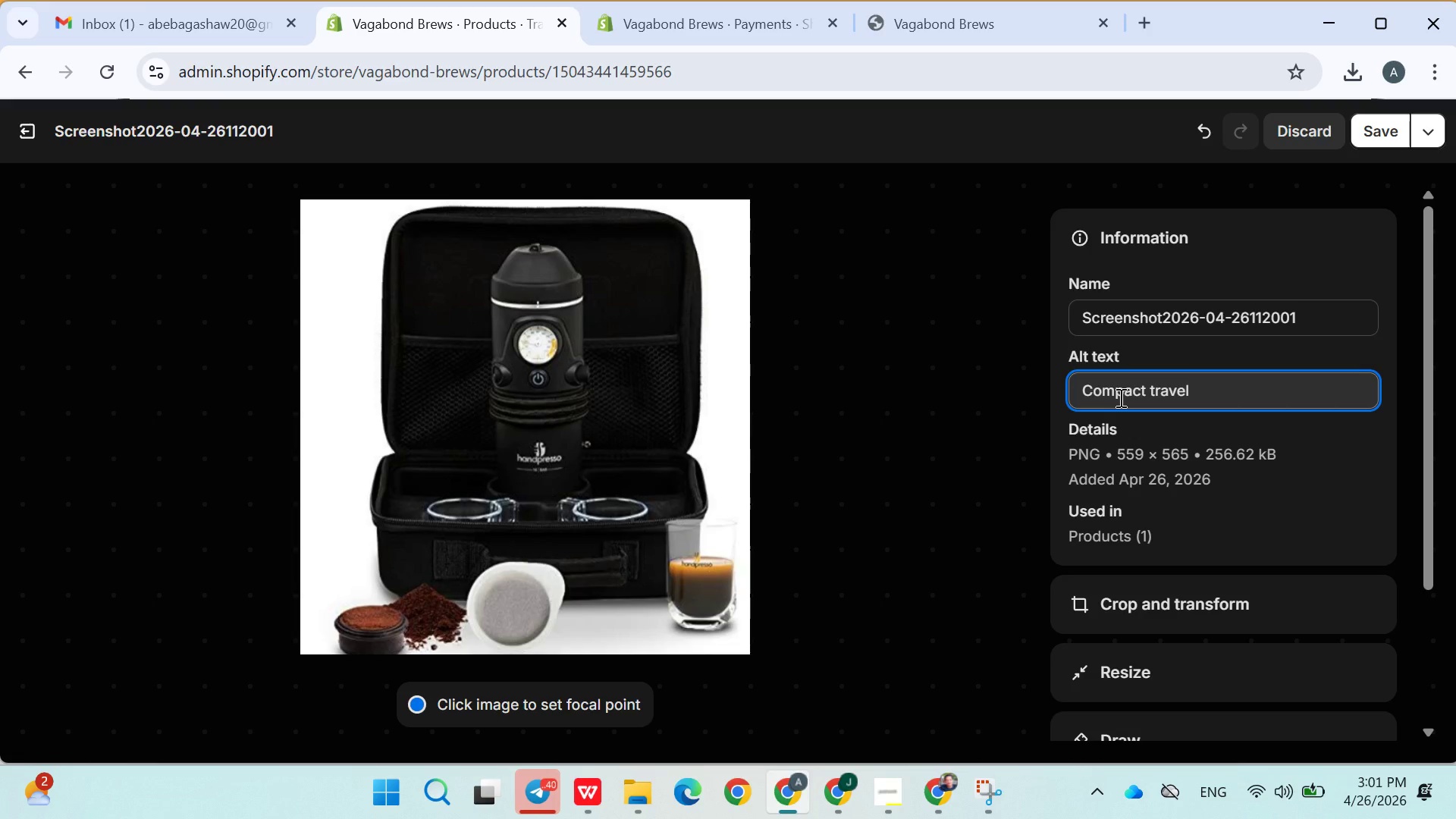 
type(es)
 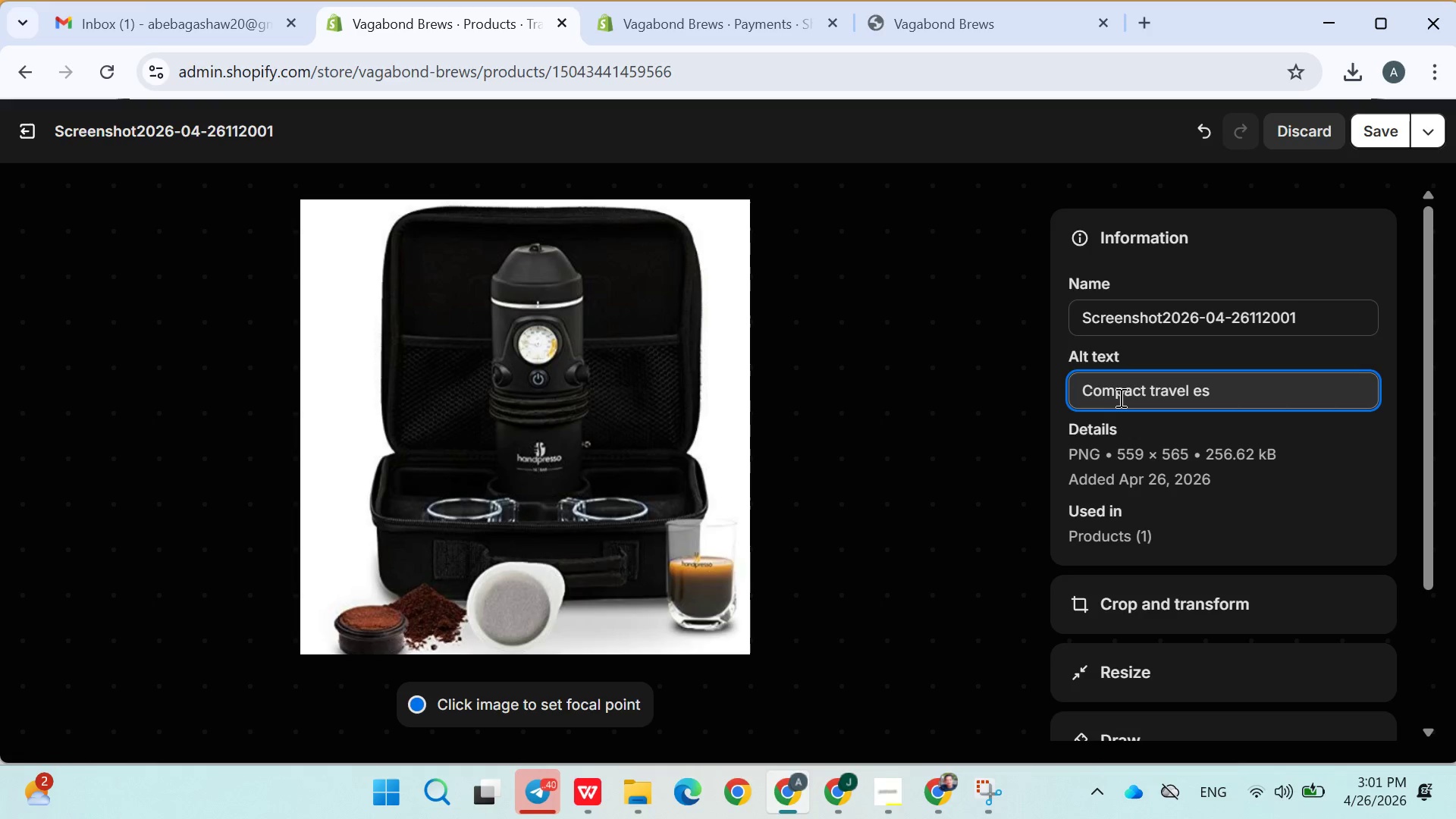 
type(presso machine )
 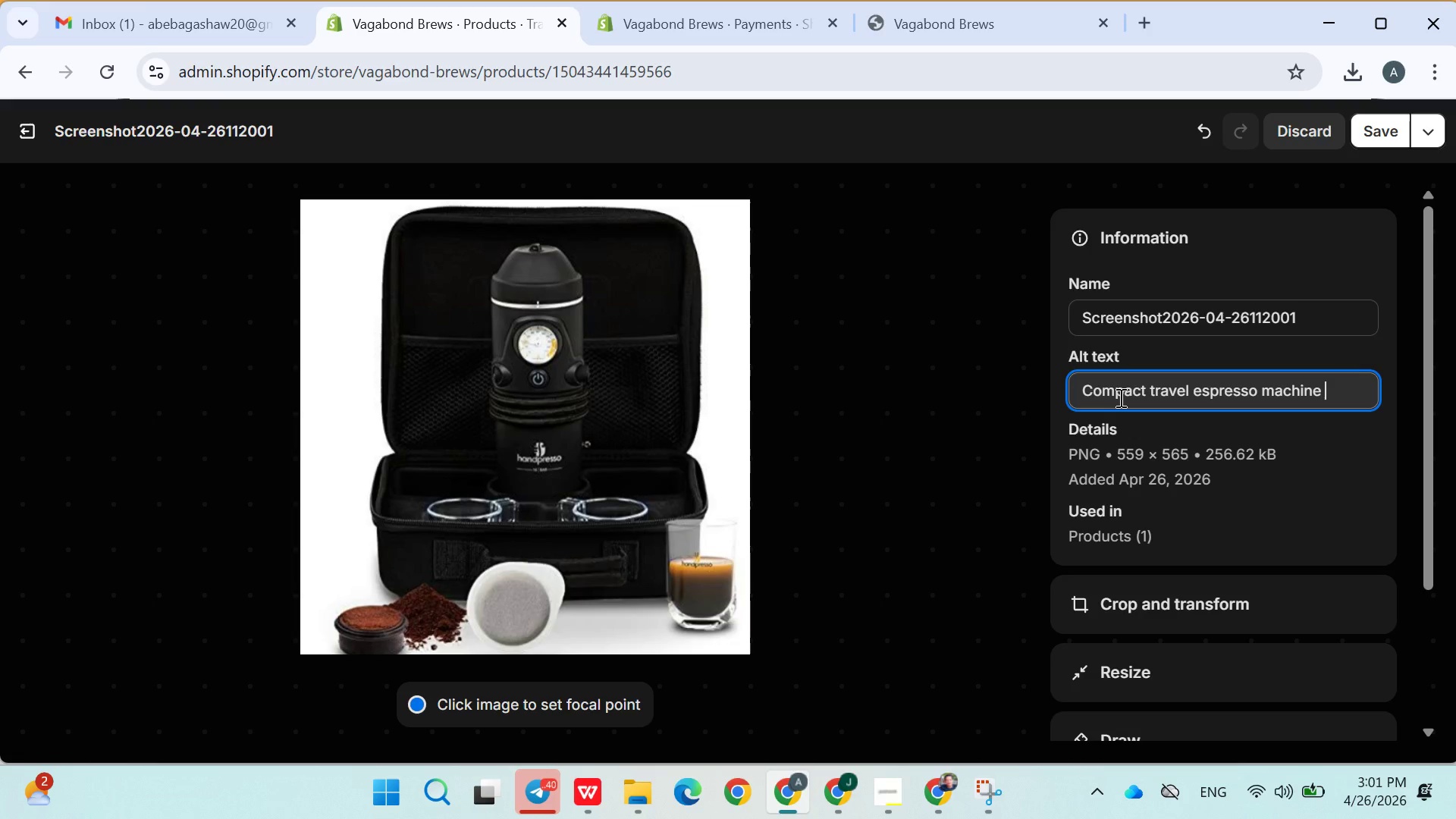 
type(with )
 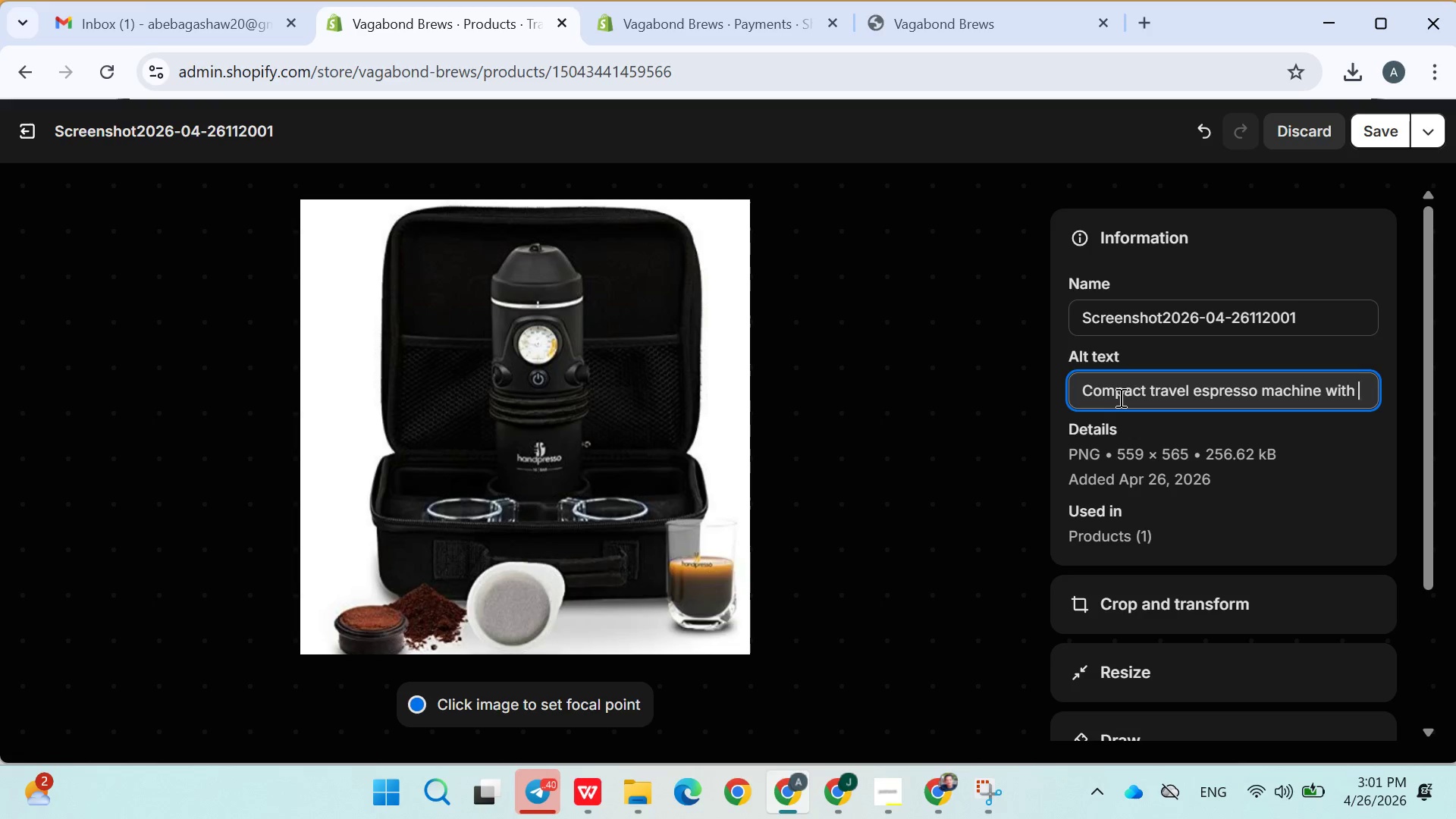 
type(manual presure )
 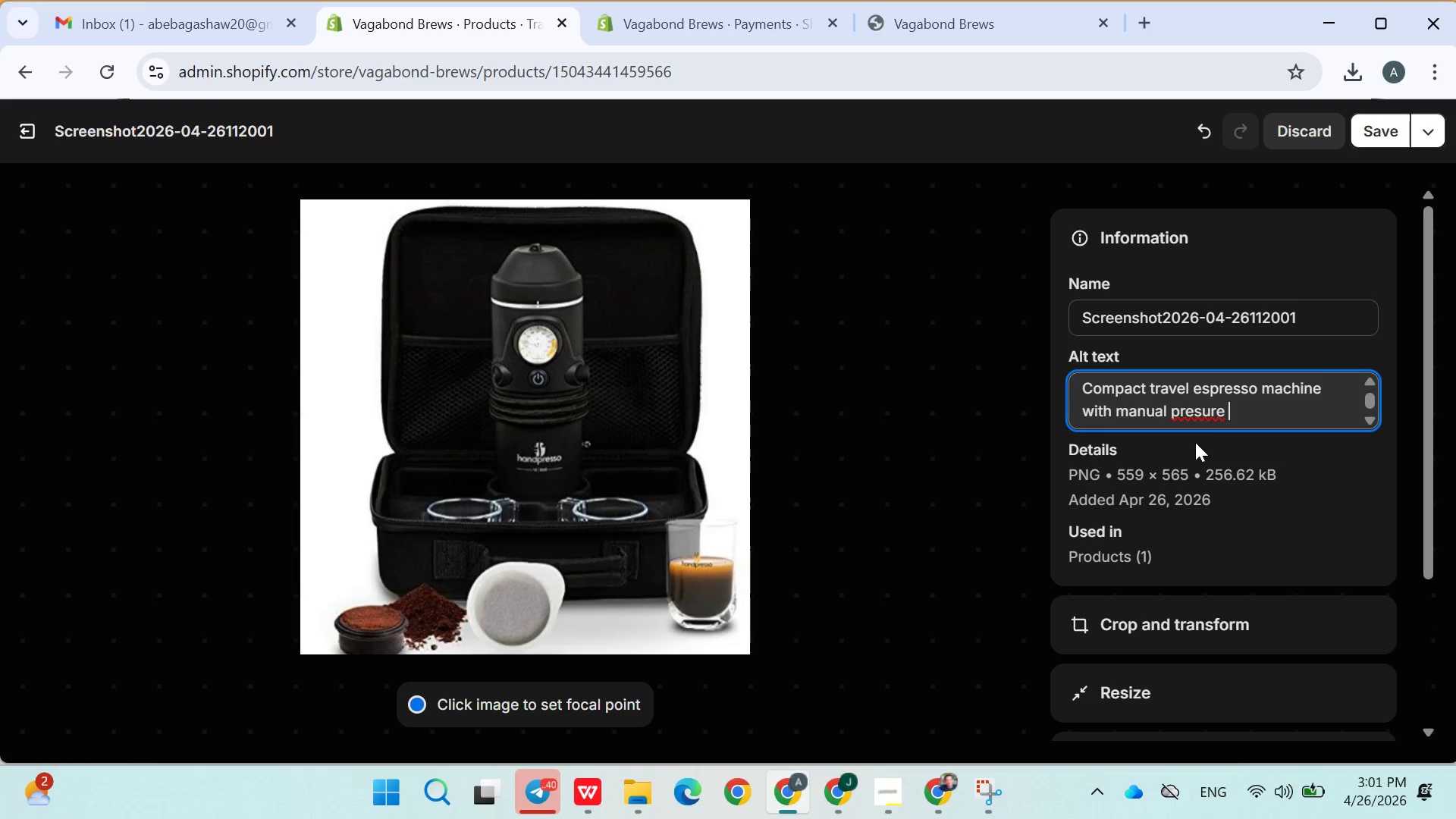 
left_click([1205, 410])
 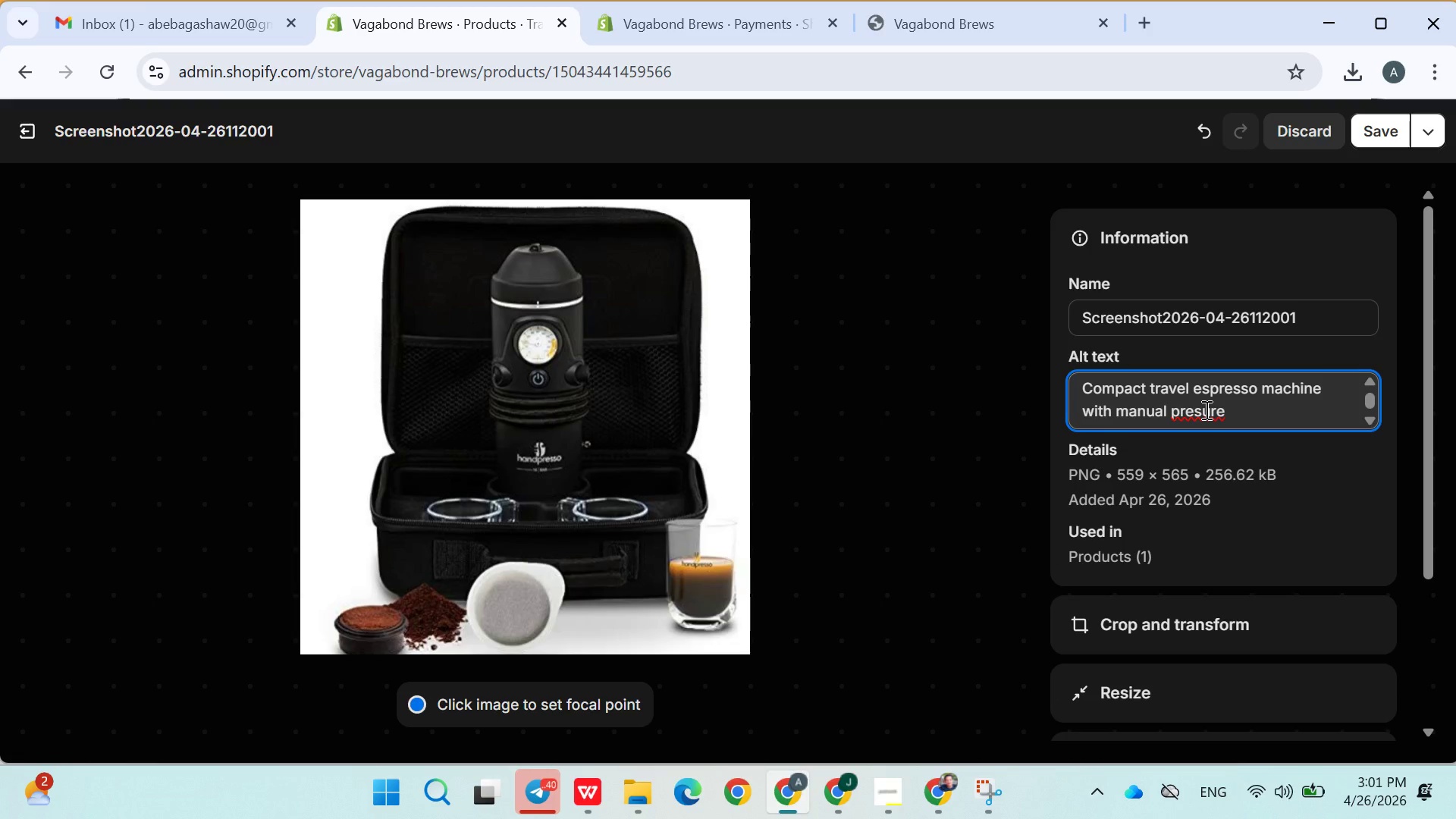 
key(S)
 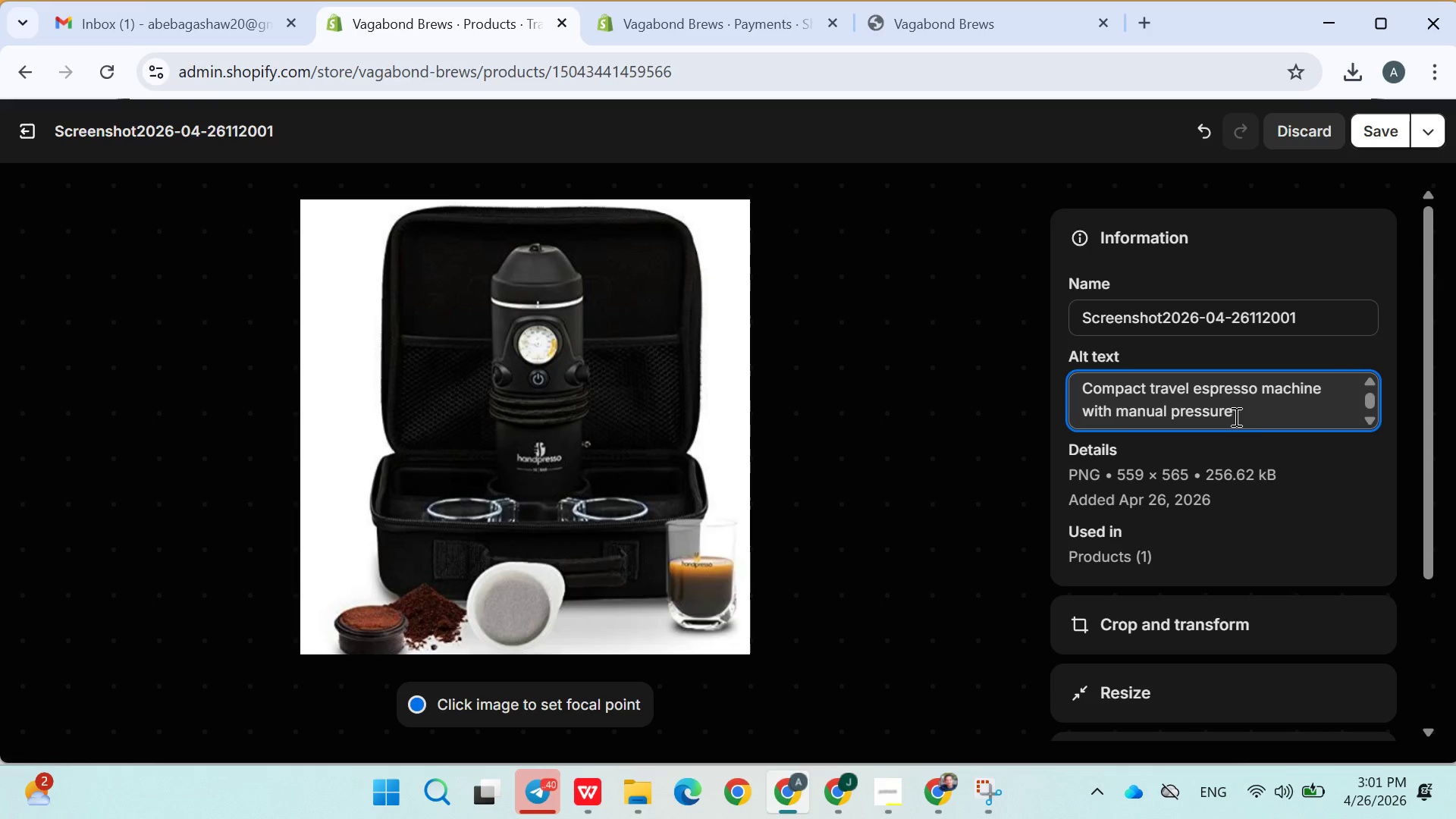 
left_click([1263, 428])
 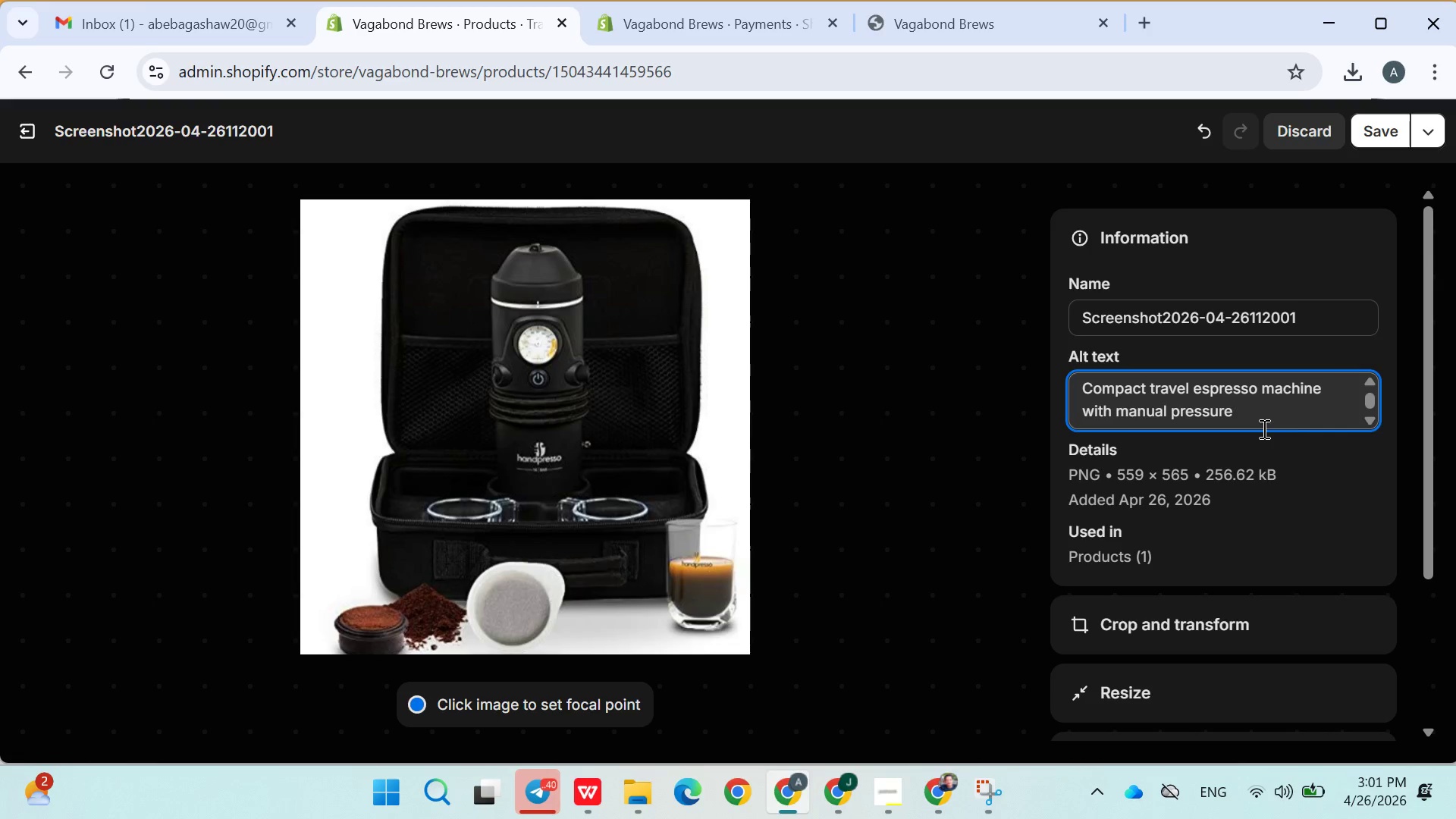 
wait(9.81)
 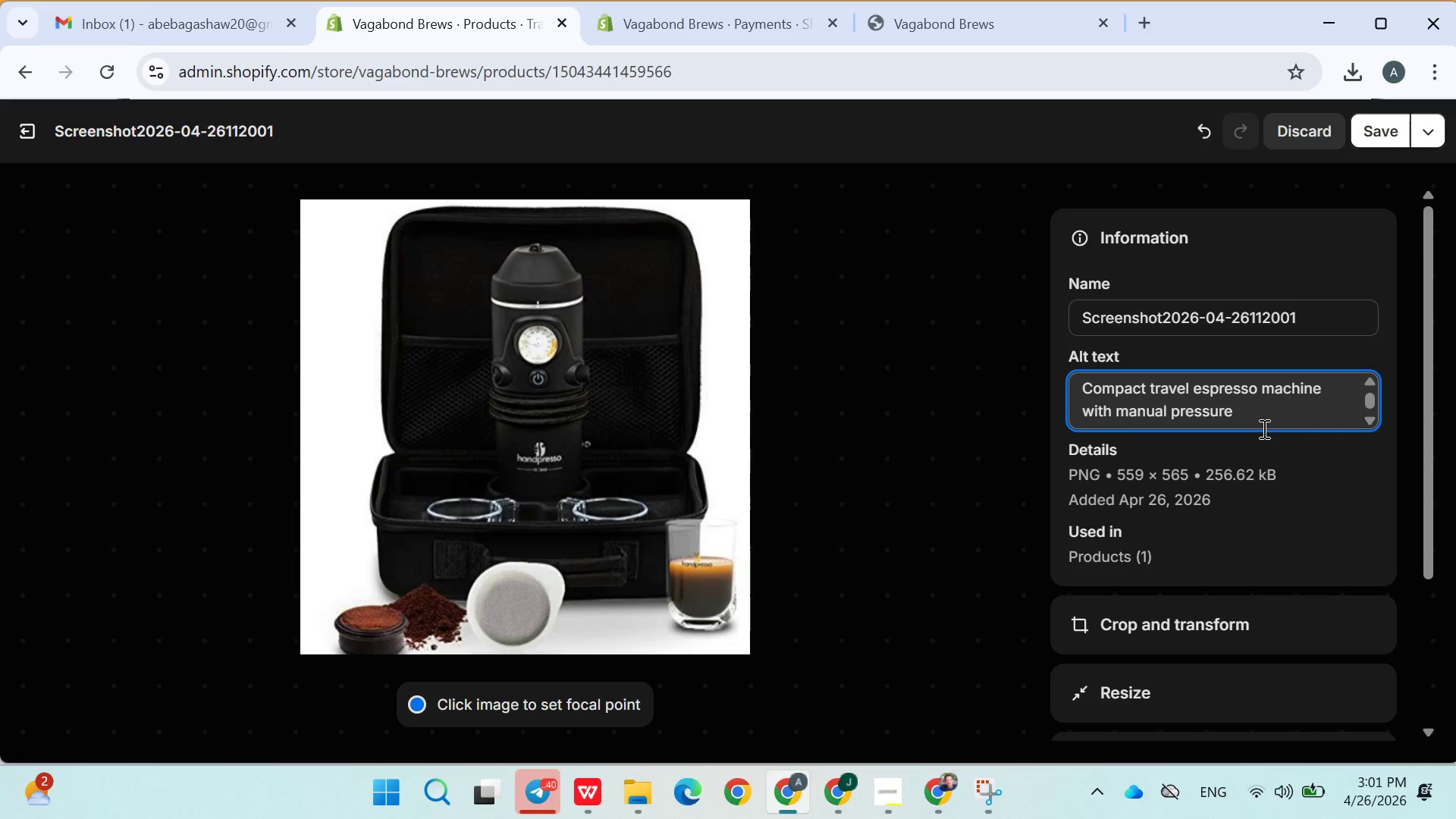 
type(system)
 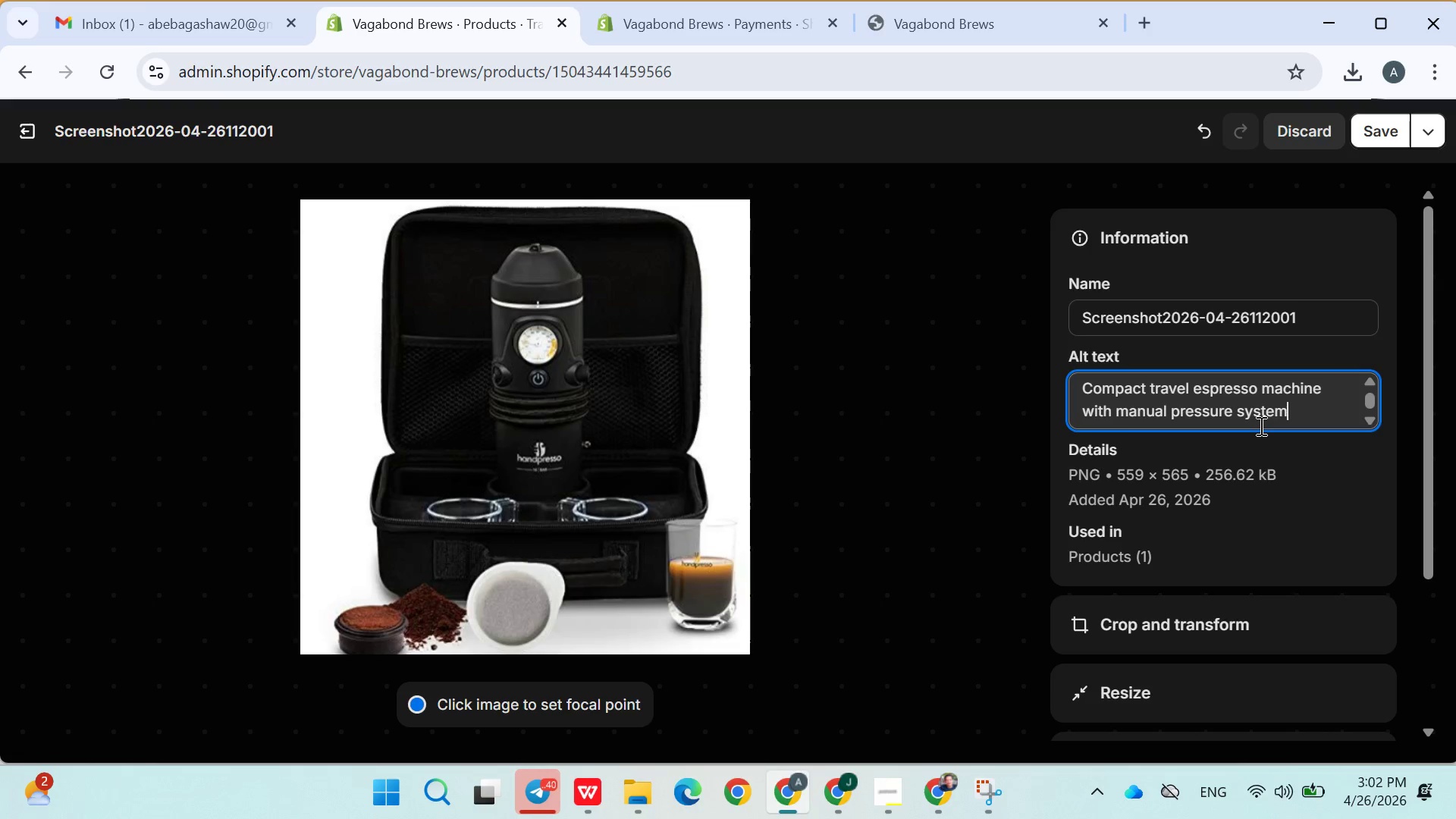 
wait(14.5)
 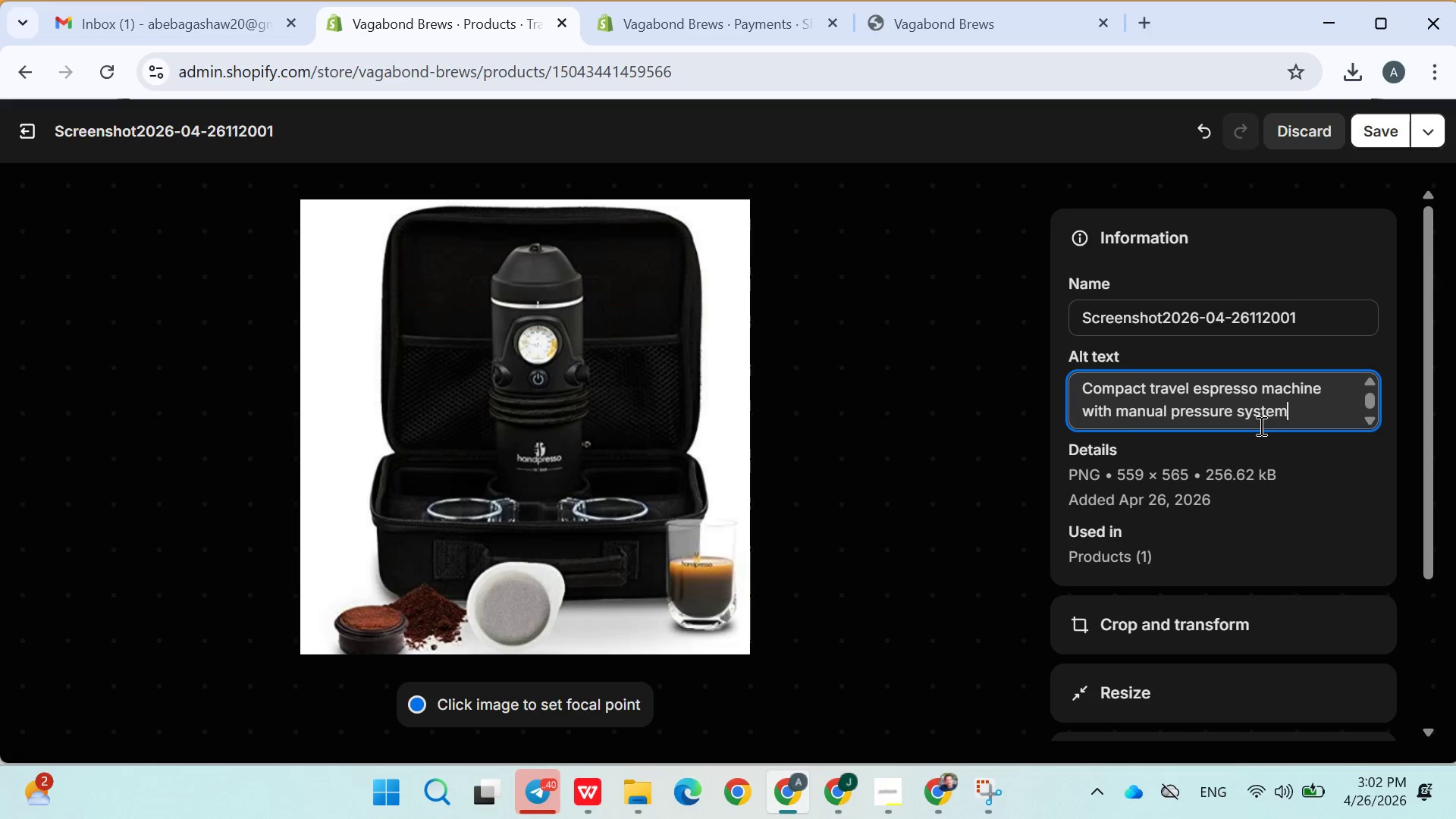 
left_click([1370, 136])
 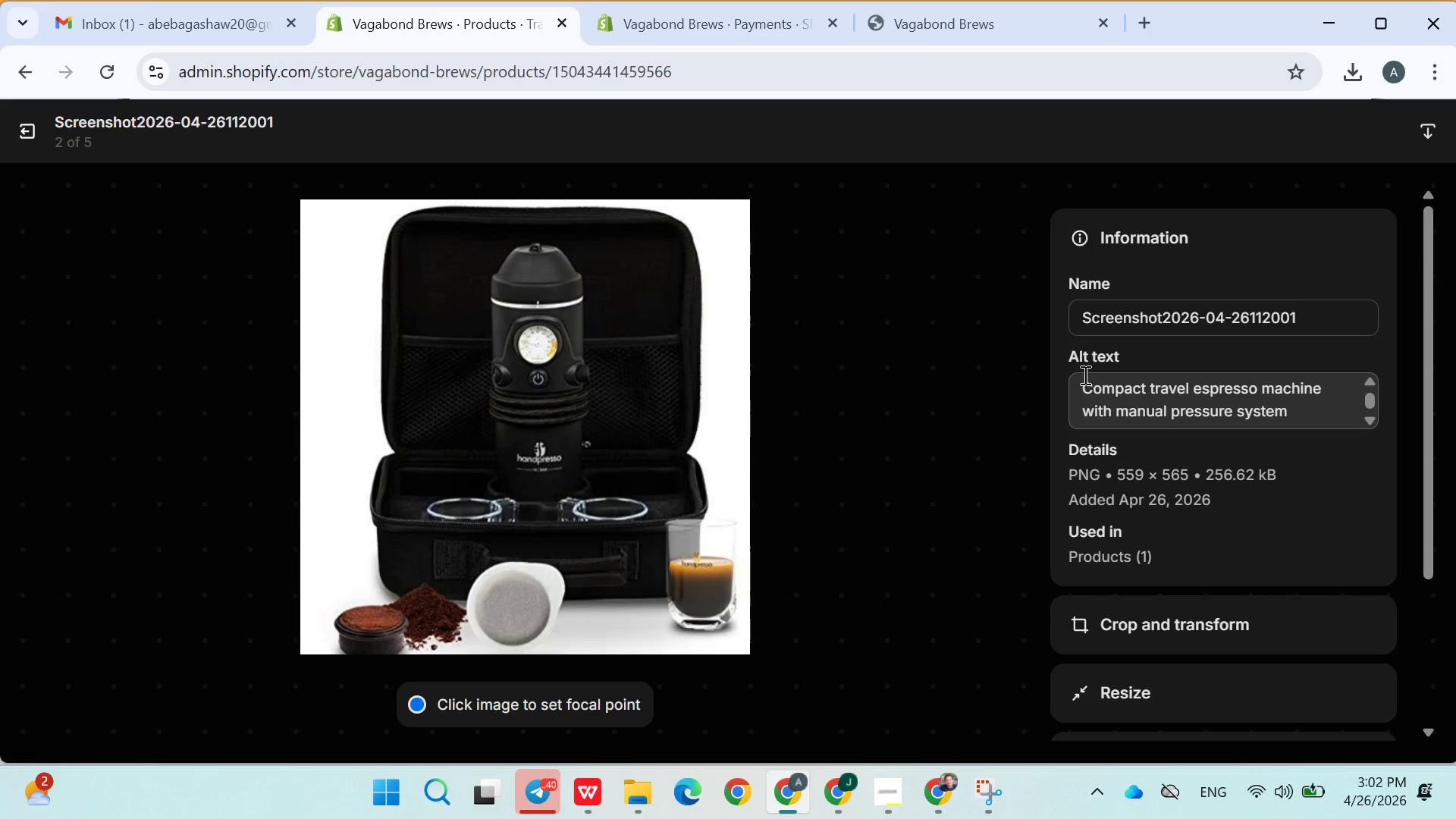 
wait(5.41)
 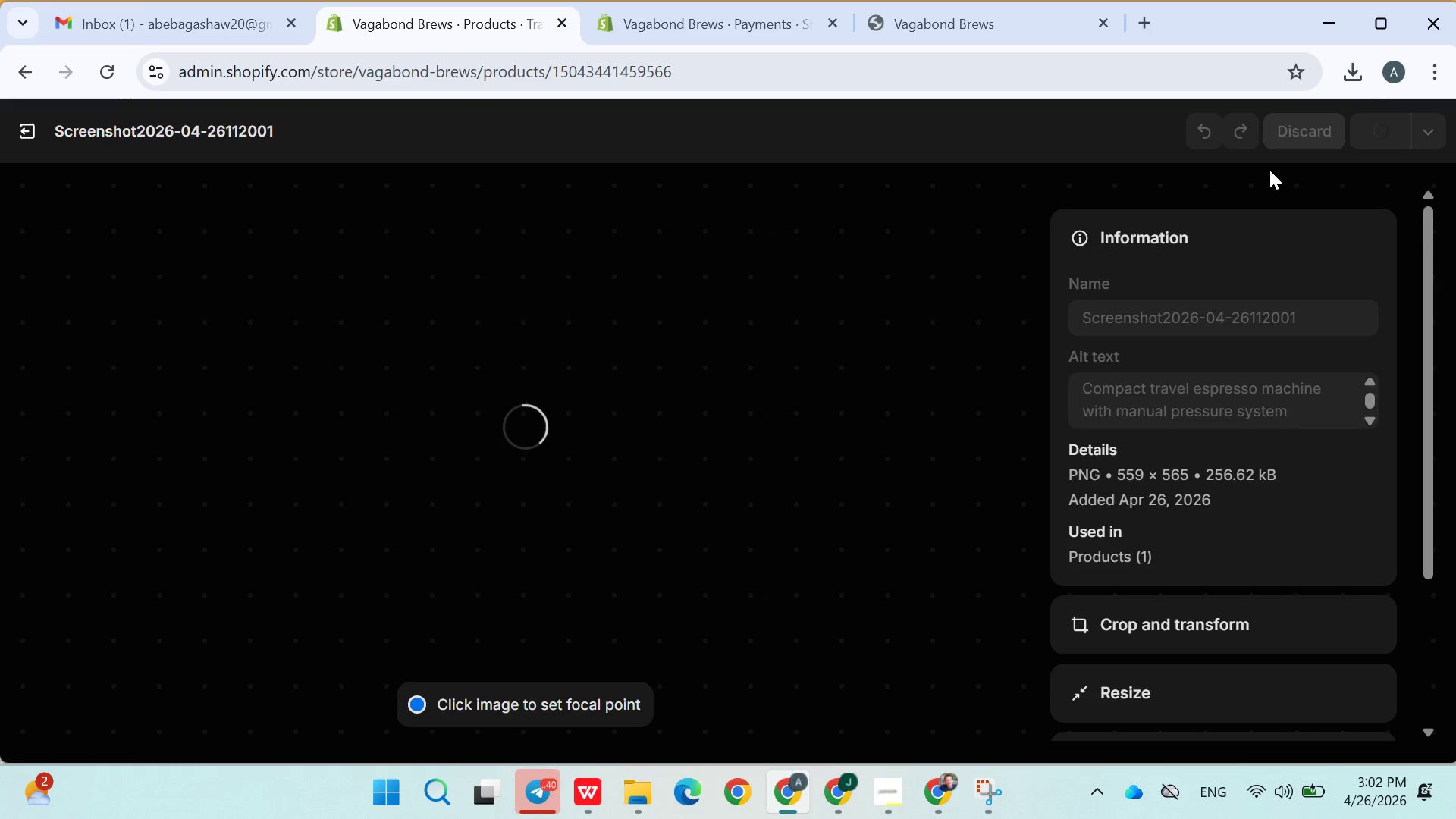 
left_click([969, 458])
 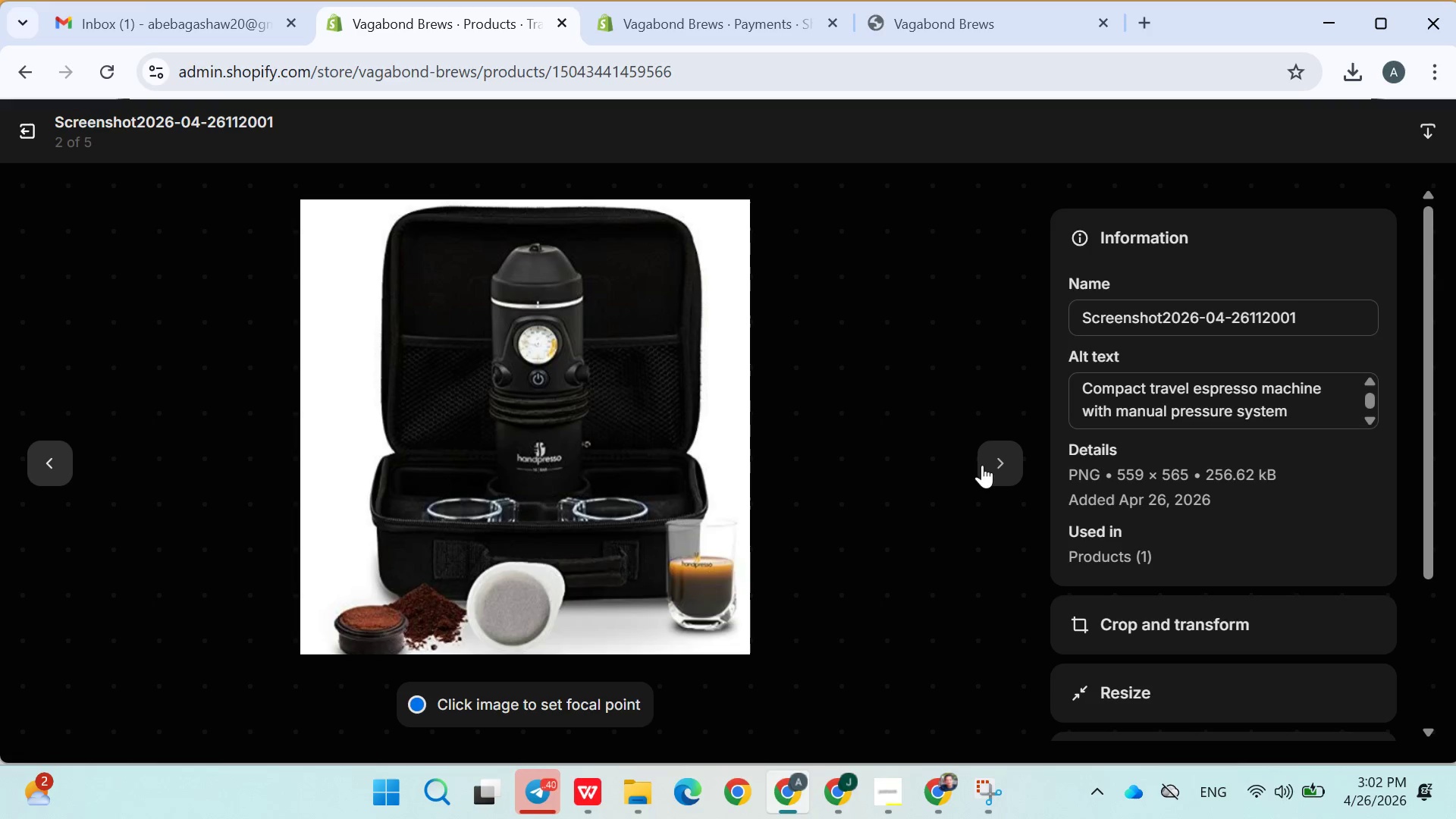 
left_click([993, 472])
 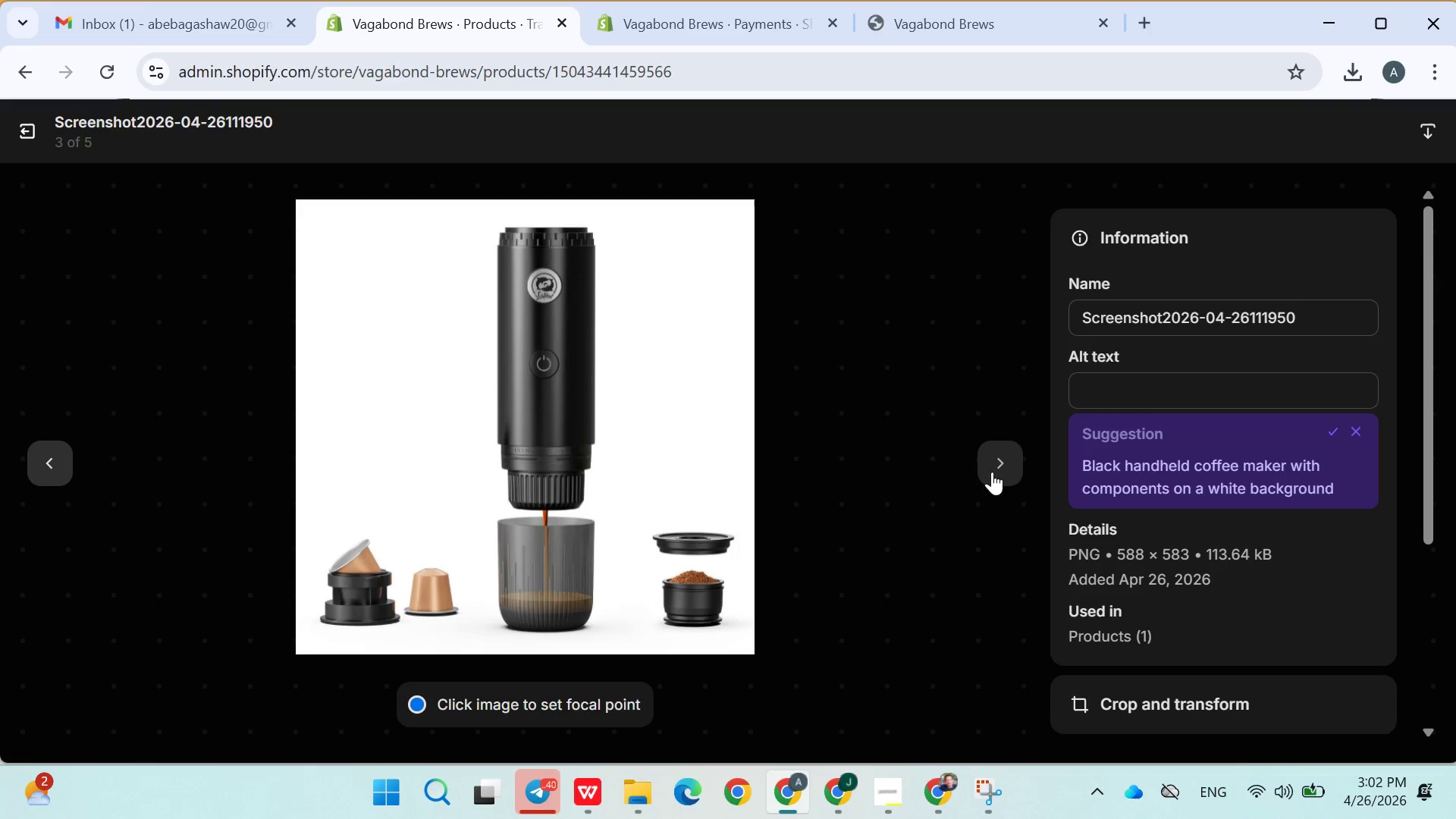 
left_click([1104, 391])
 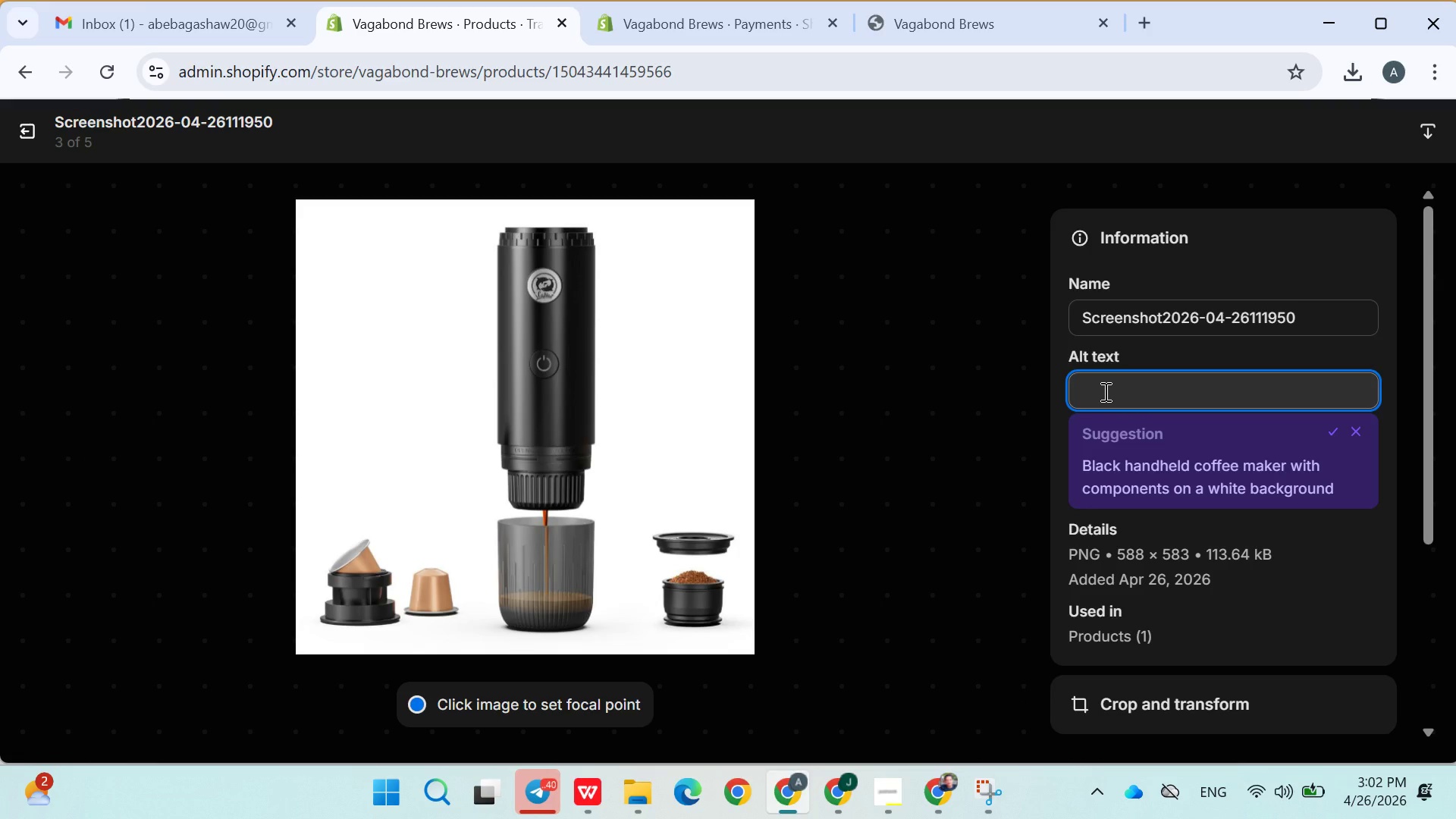 
type(Handheld espresso deice)
 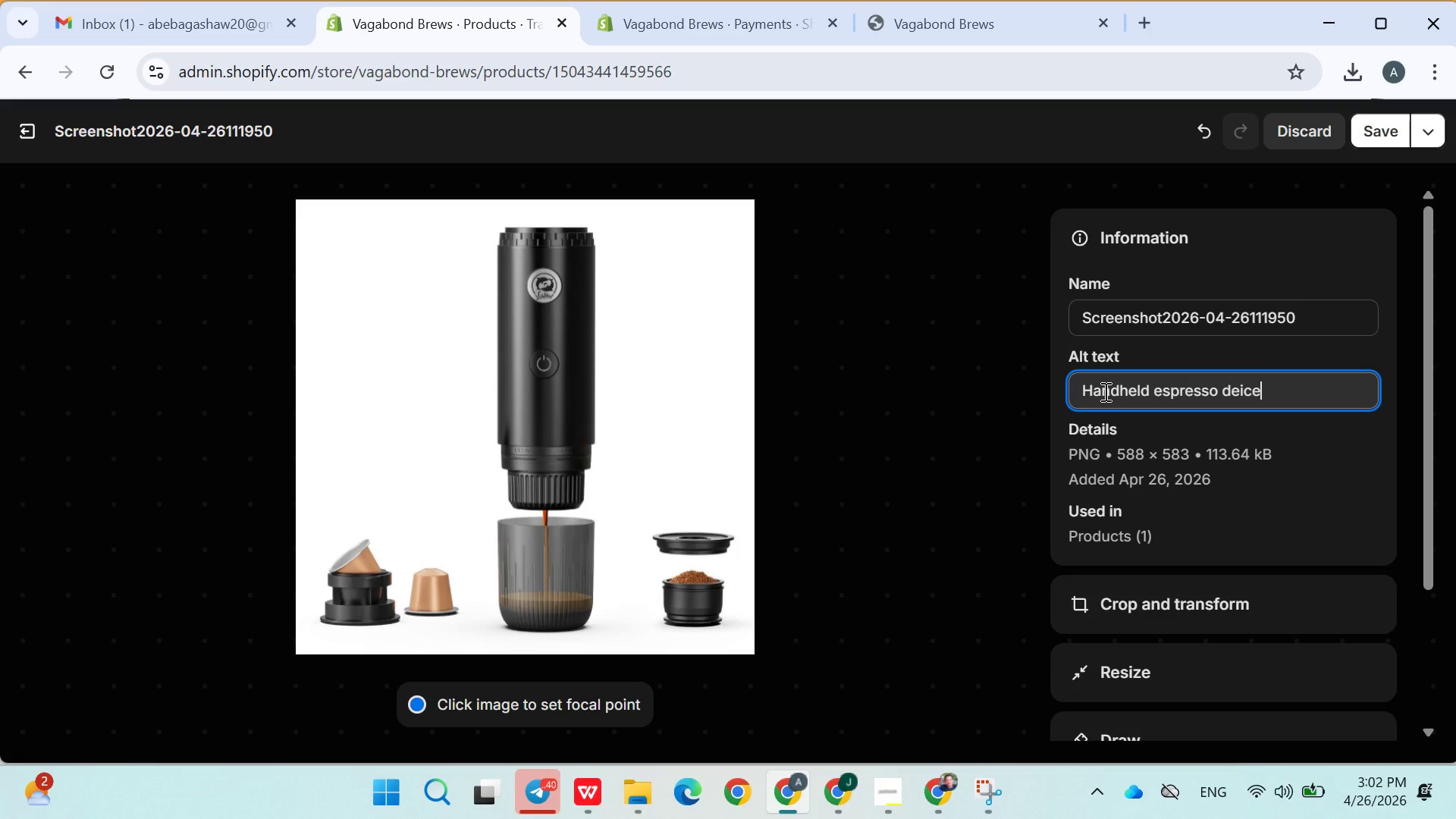 
wait(8.33)
 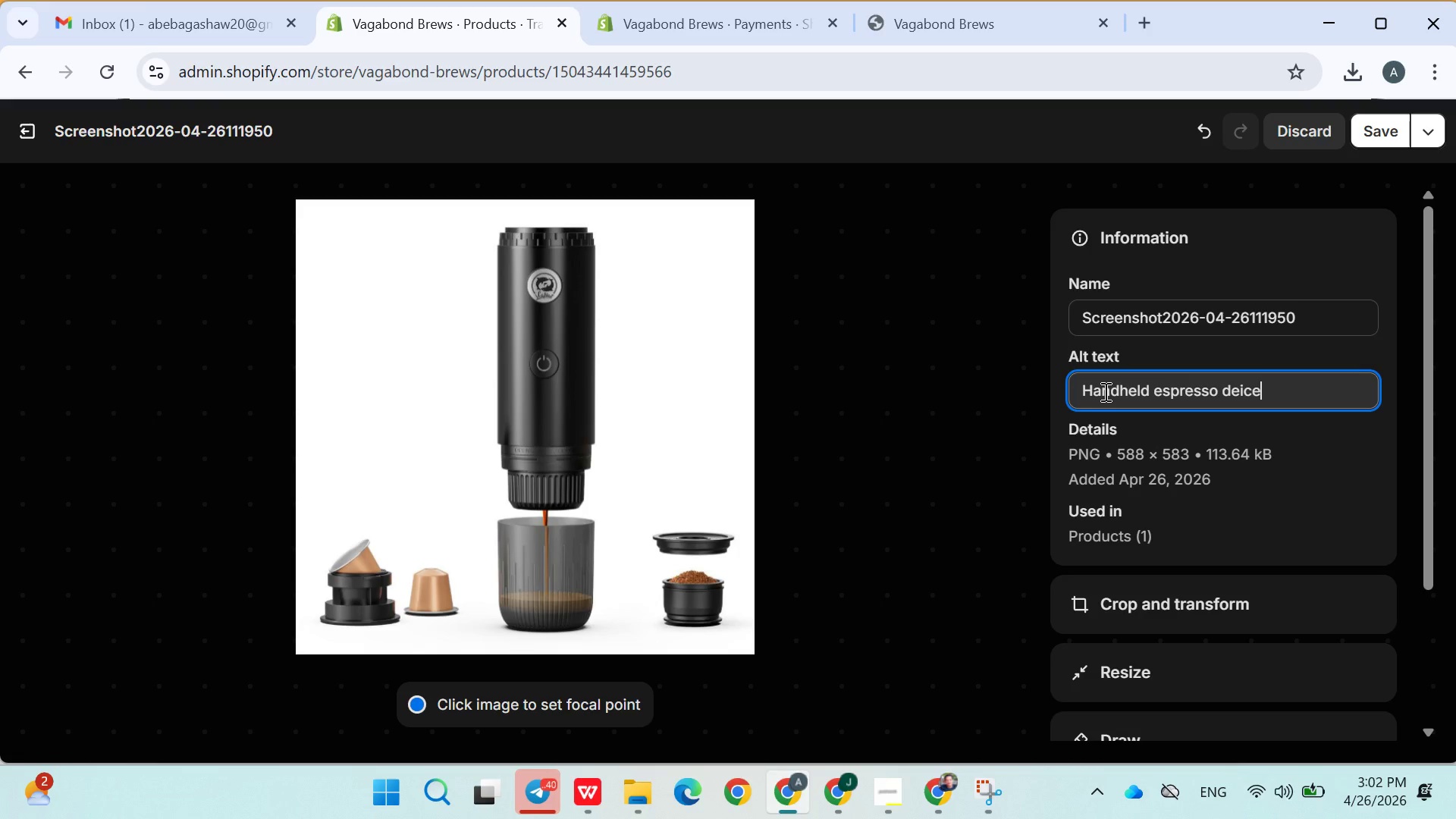 
type(producing crema)
 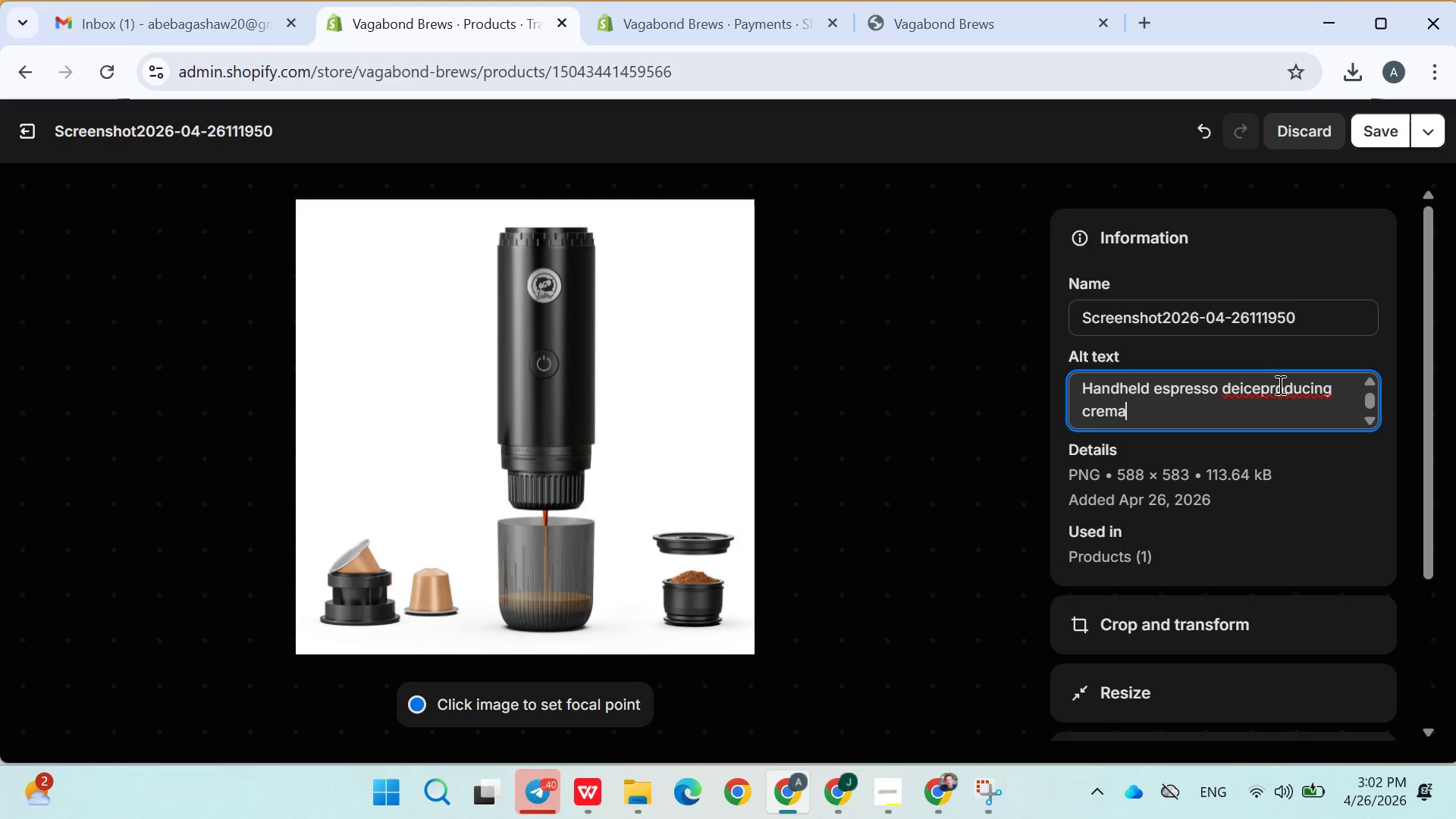 
left_click([1263, 391])
 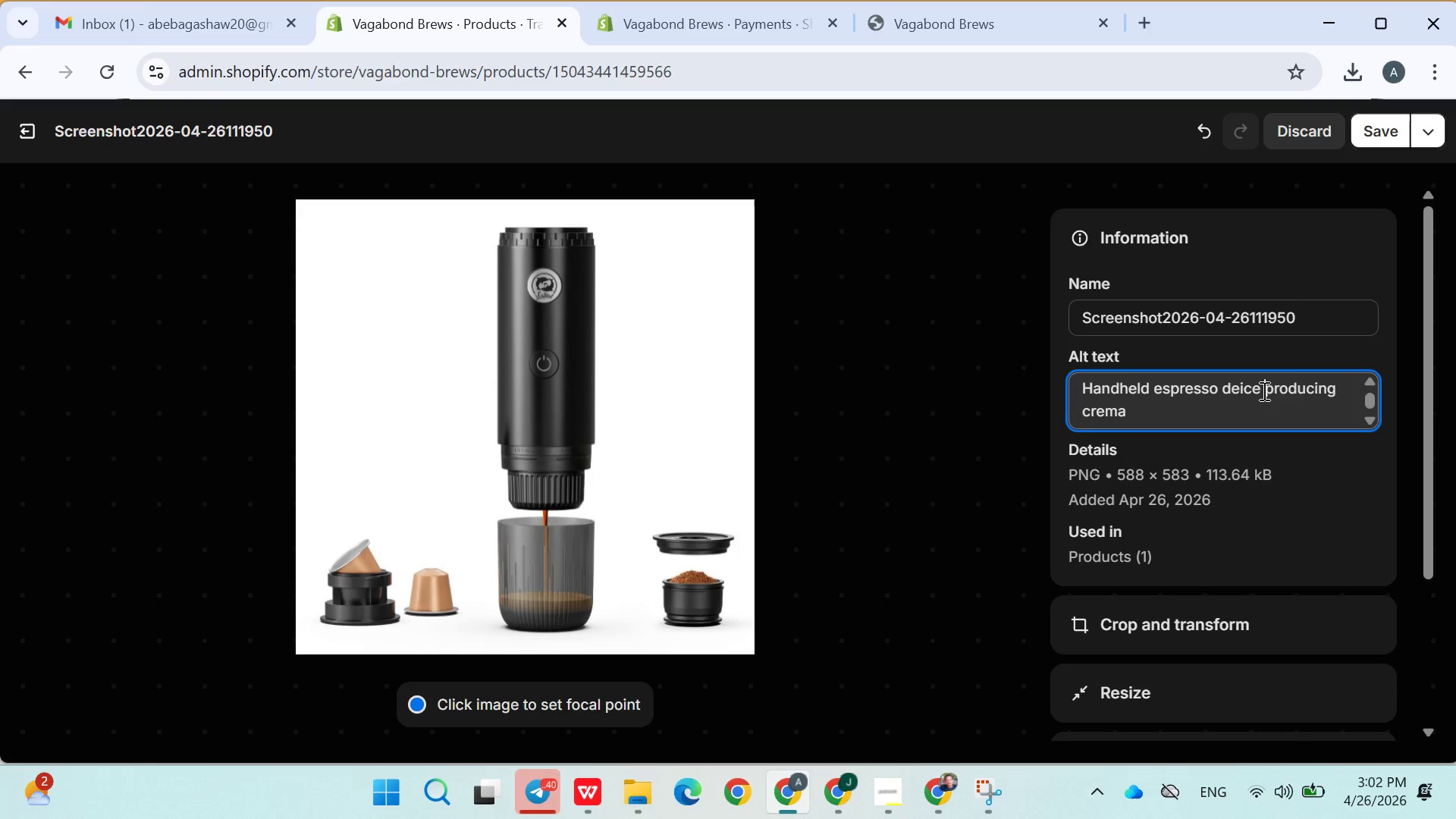 
key(Space)
 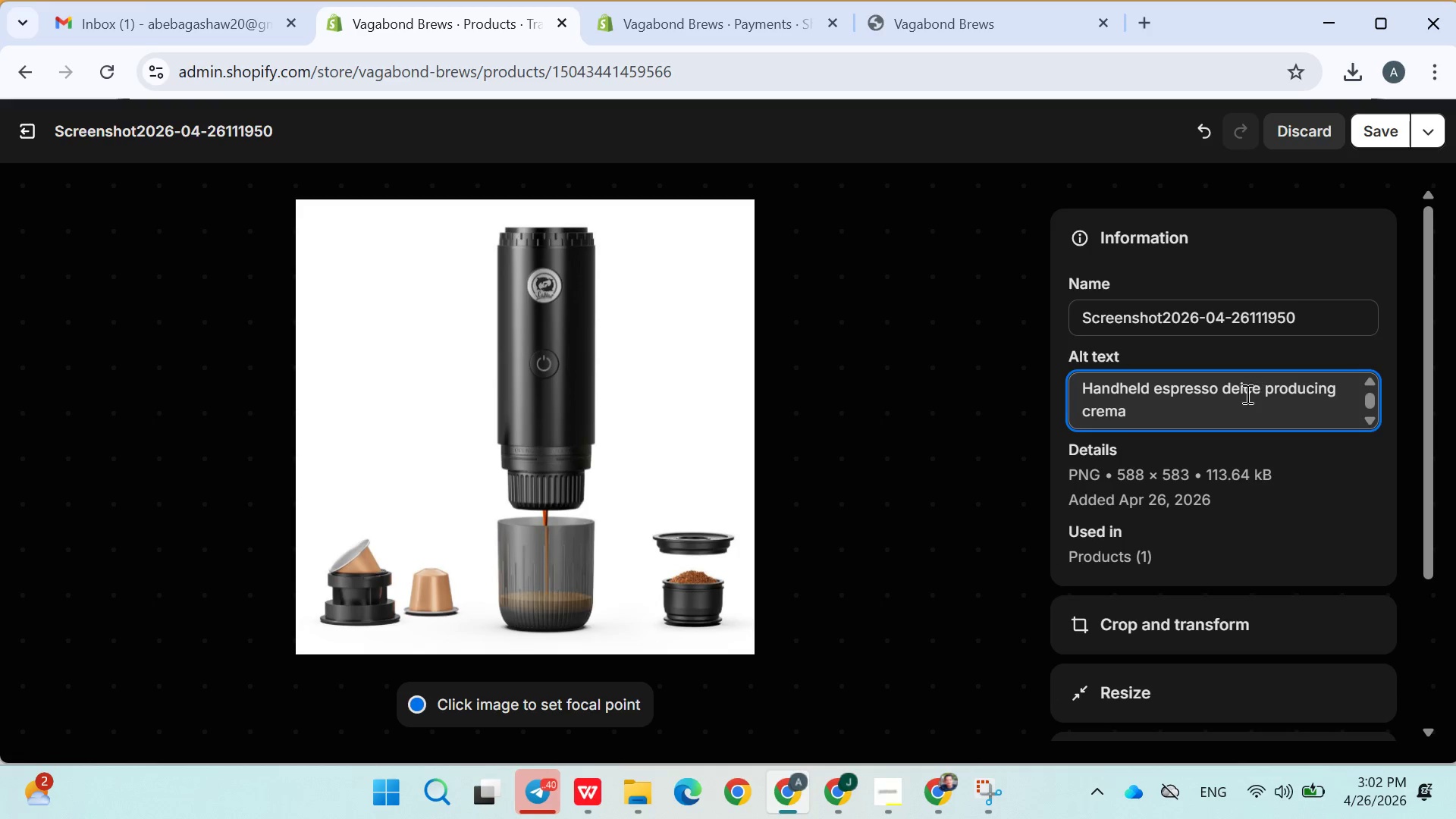 
left_click([1243, 394])
 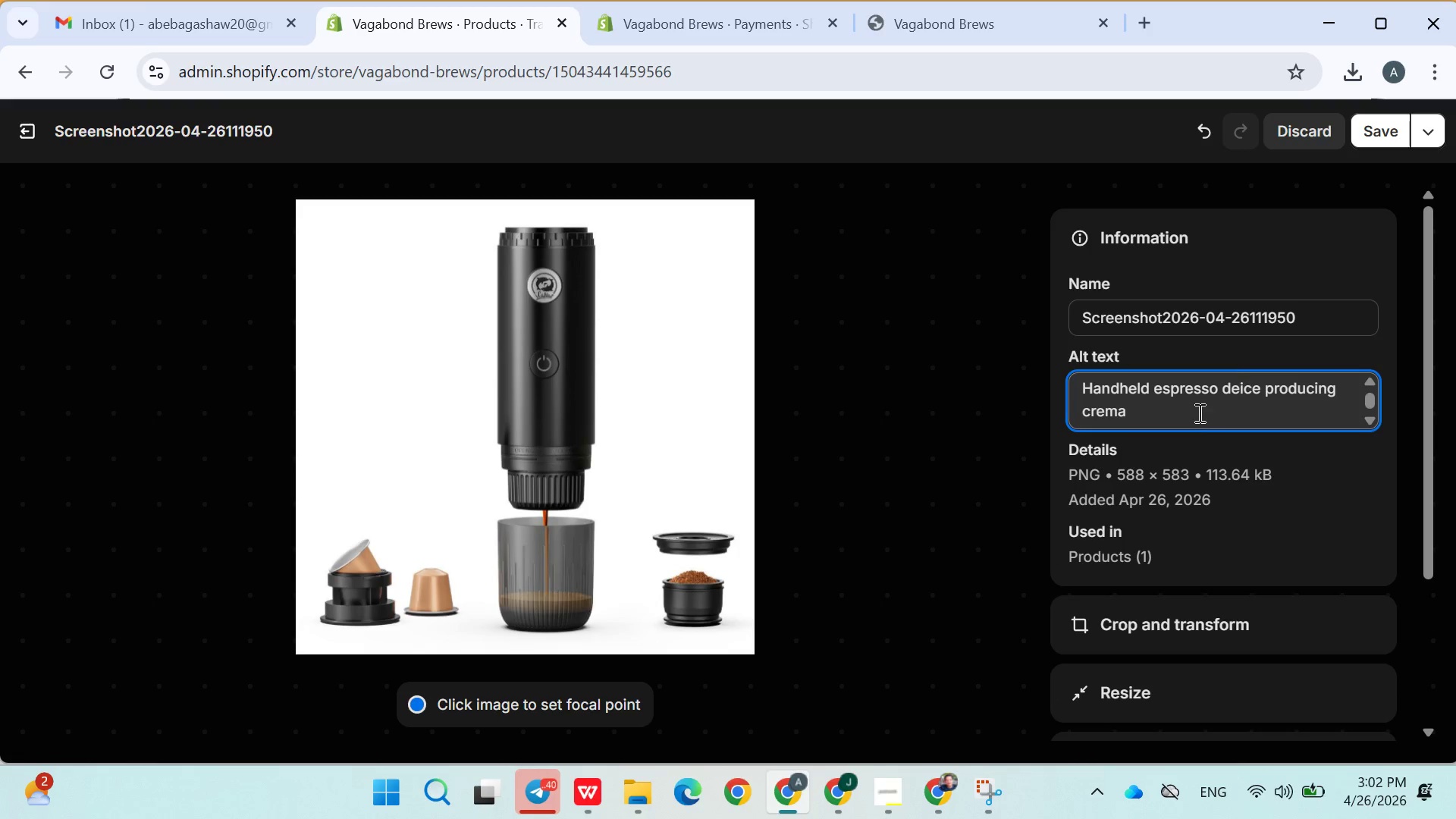 
left_click([1197, 414])
 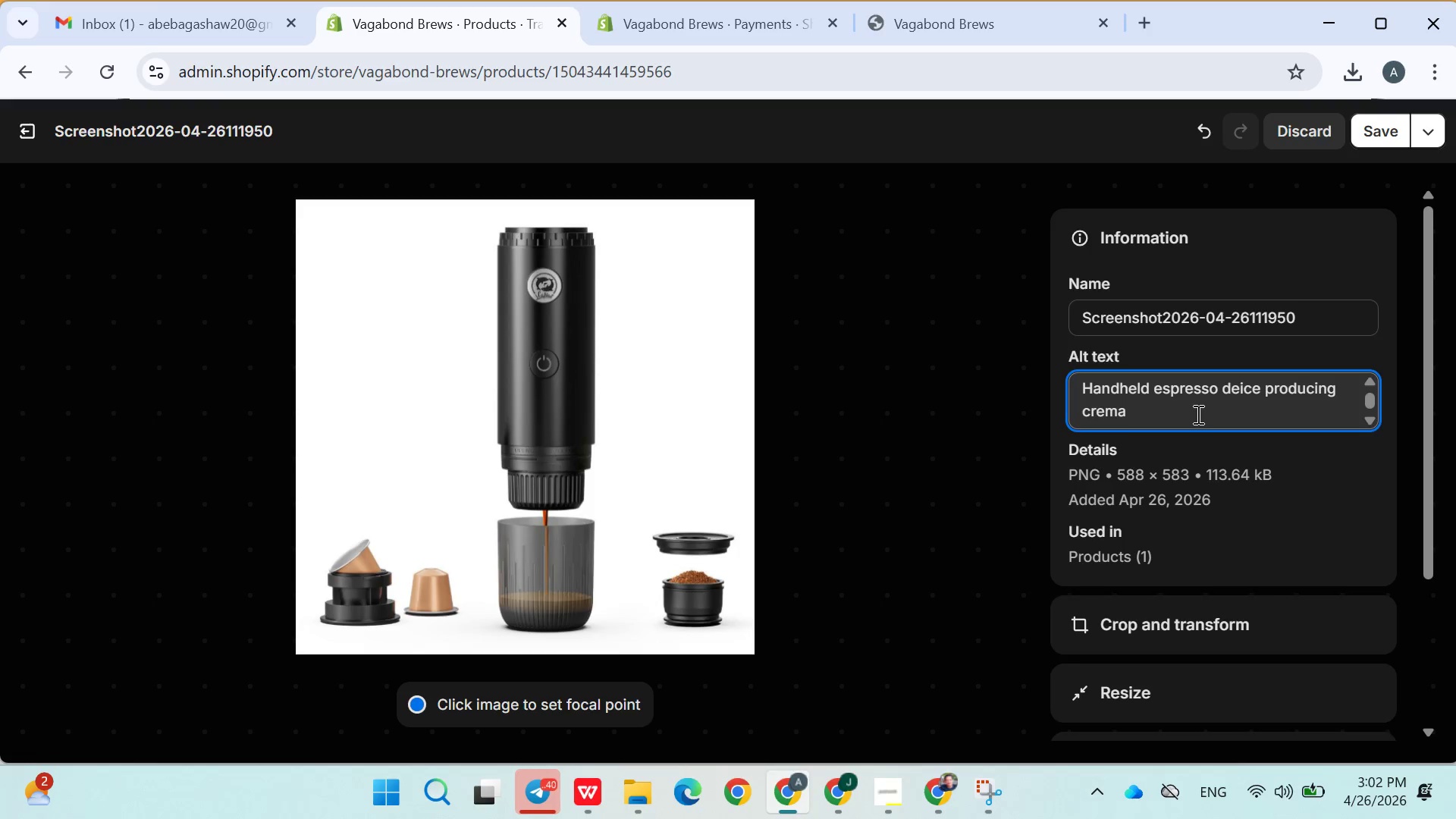 
key(Space)
 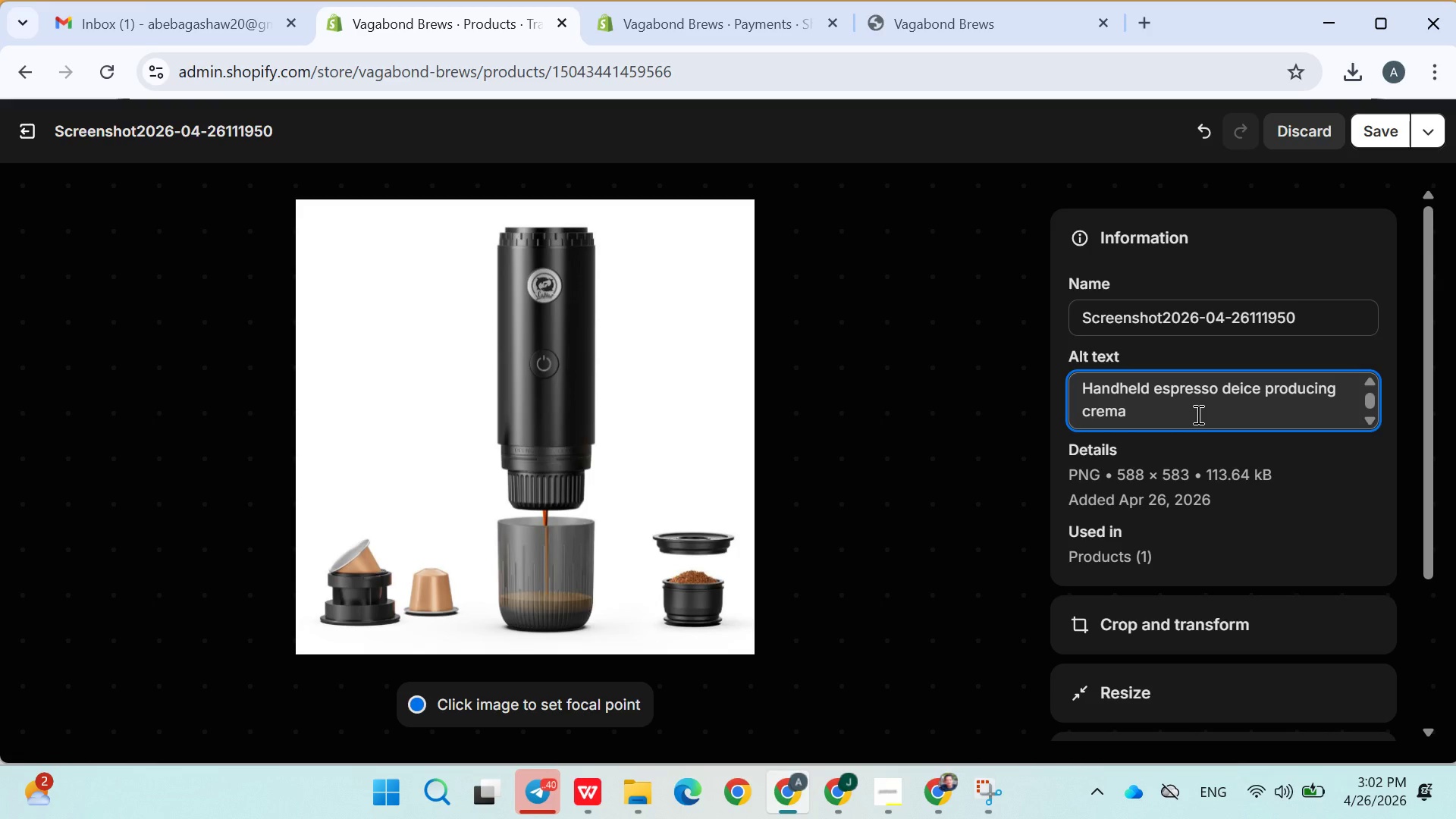 
wait(5.33)
 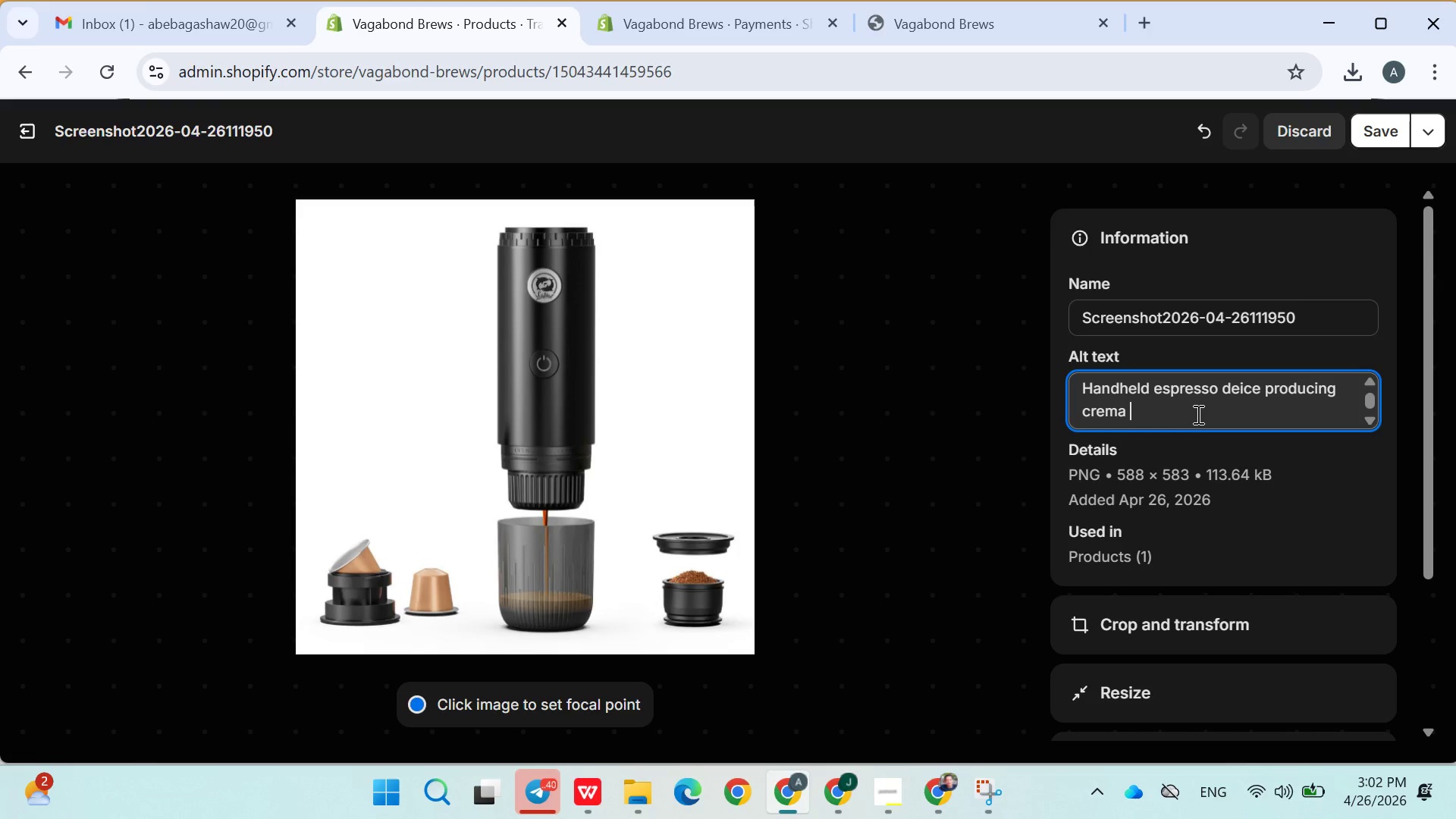 
type(during )
 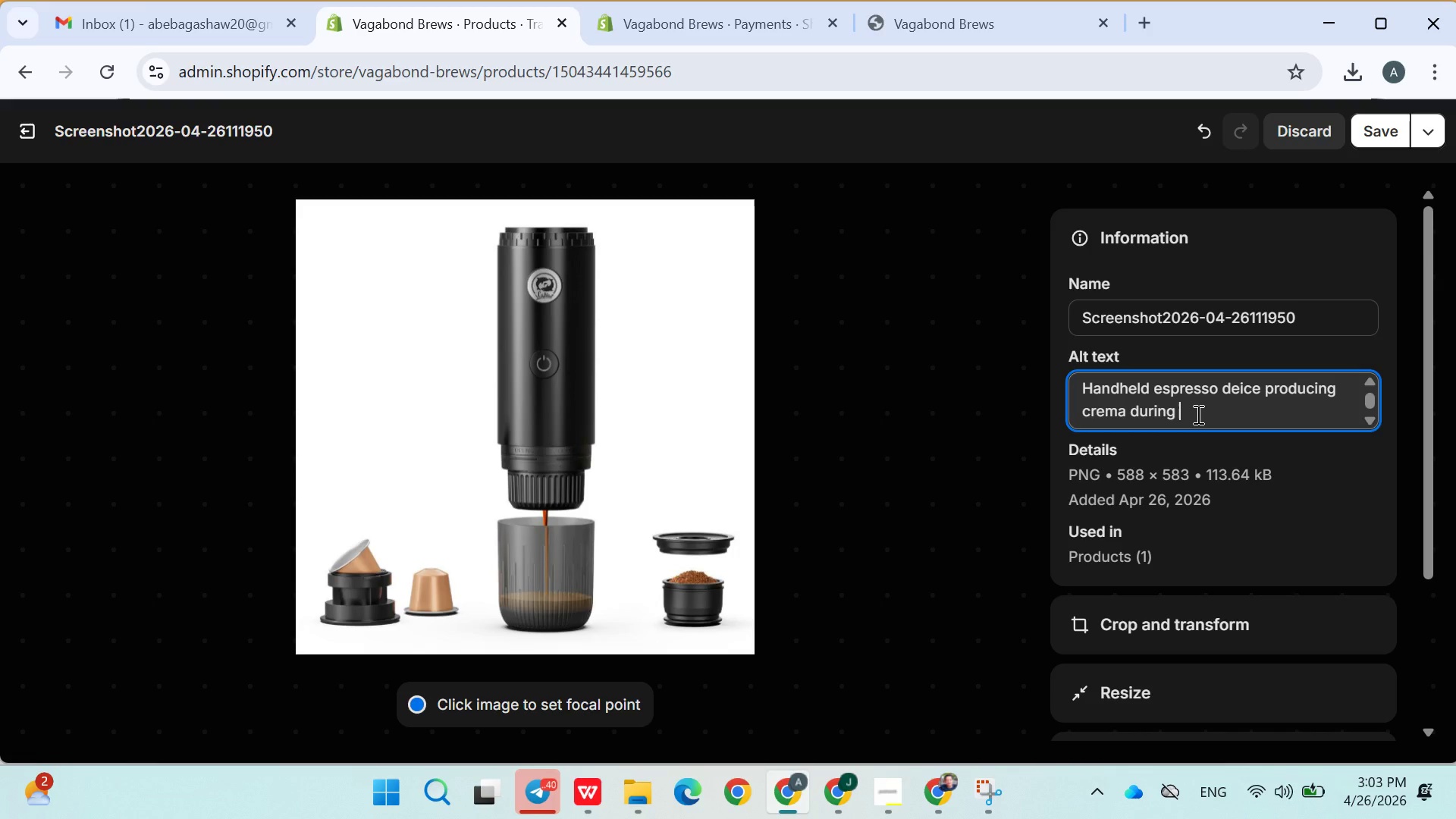 
type(camping)
 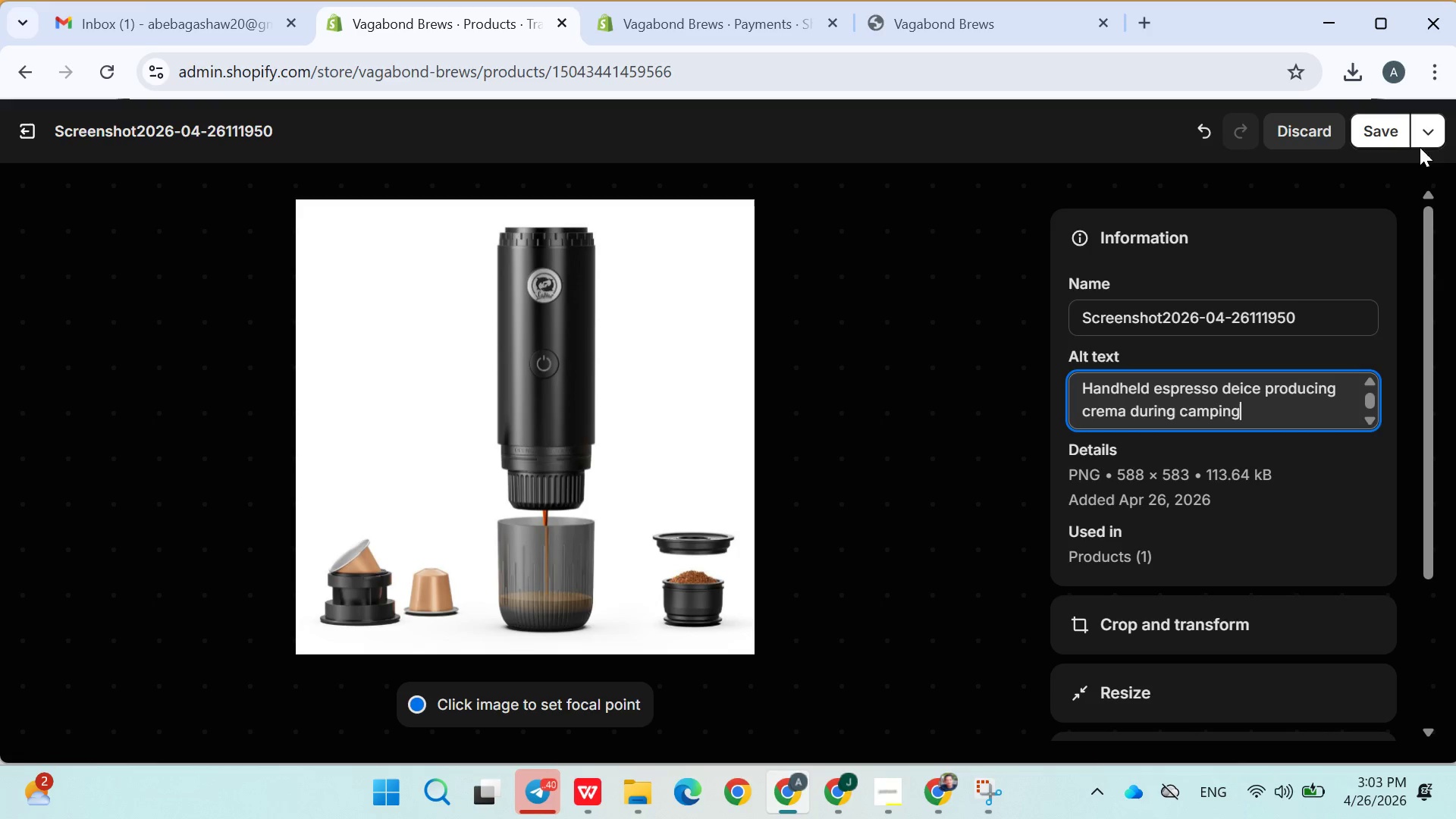 
left_click([1372, 125])
 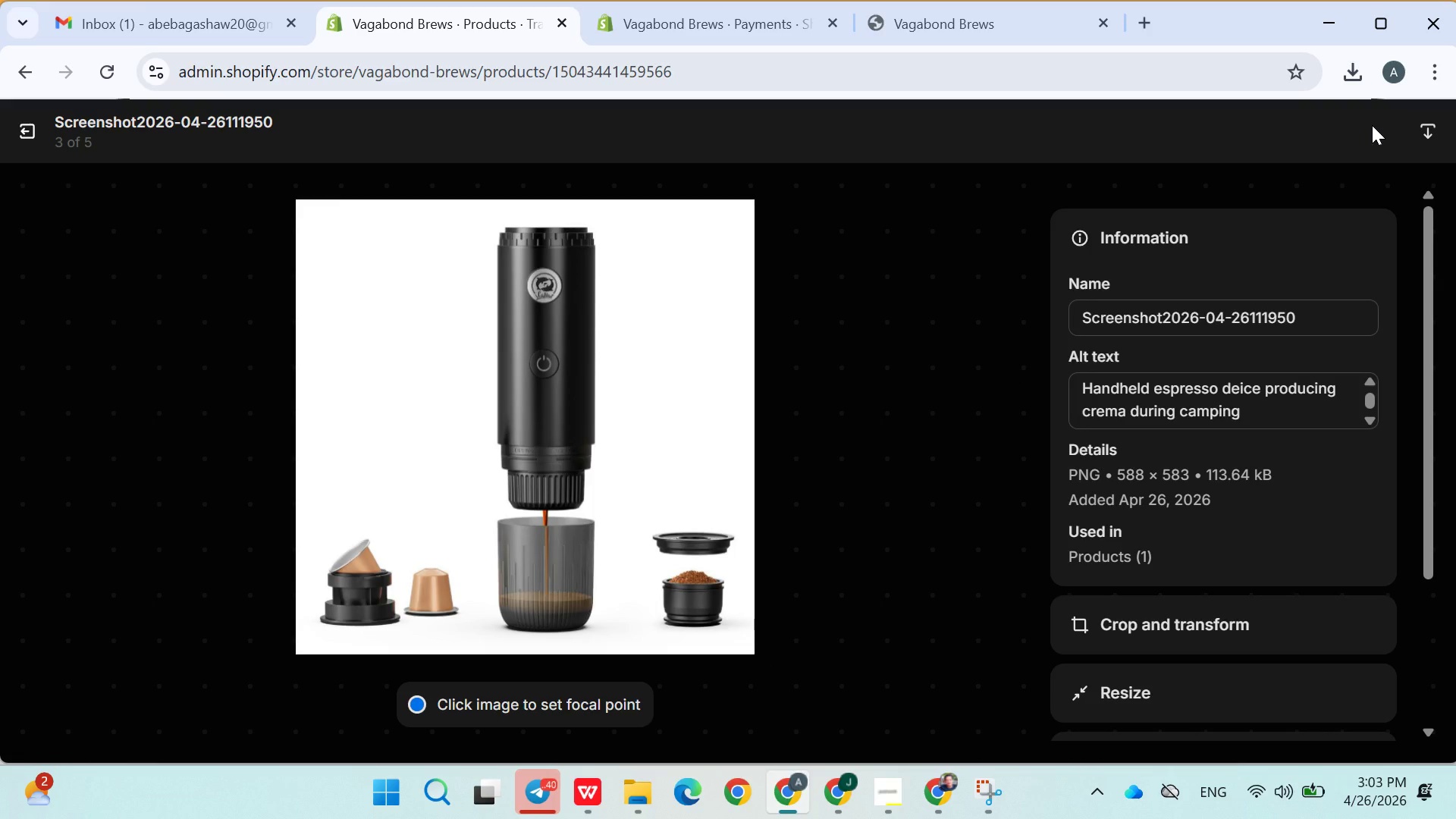 
wait(6.89)
 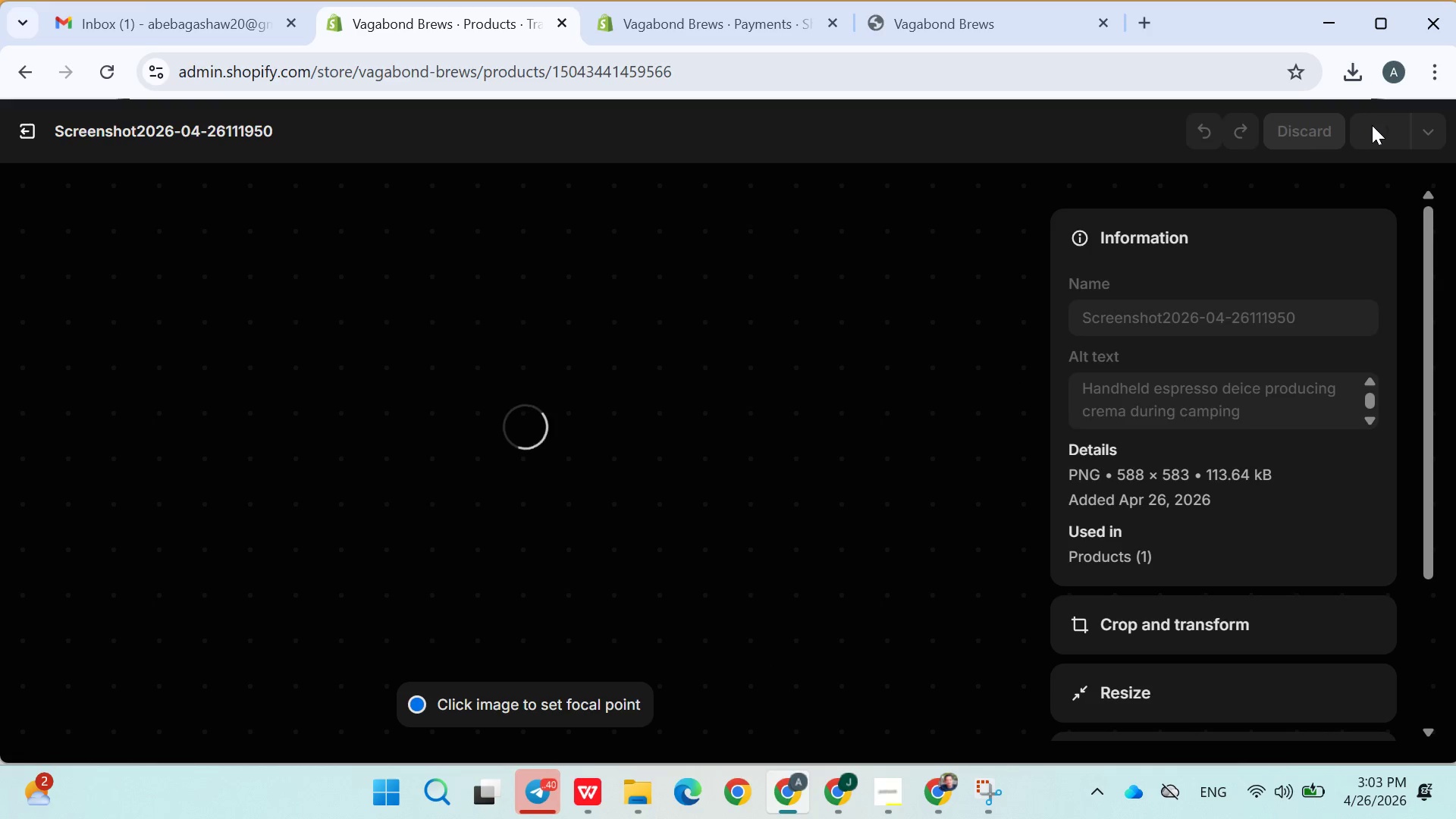 
left_click([1004, 464])
 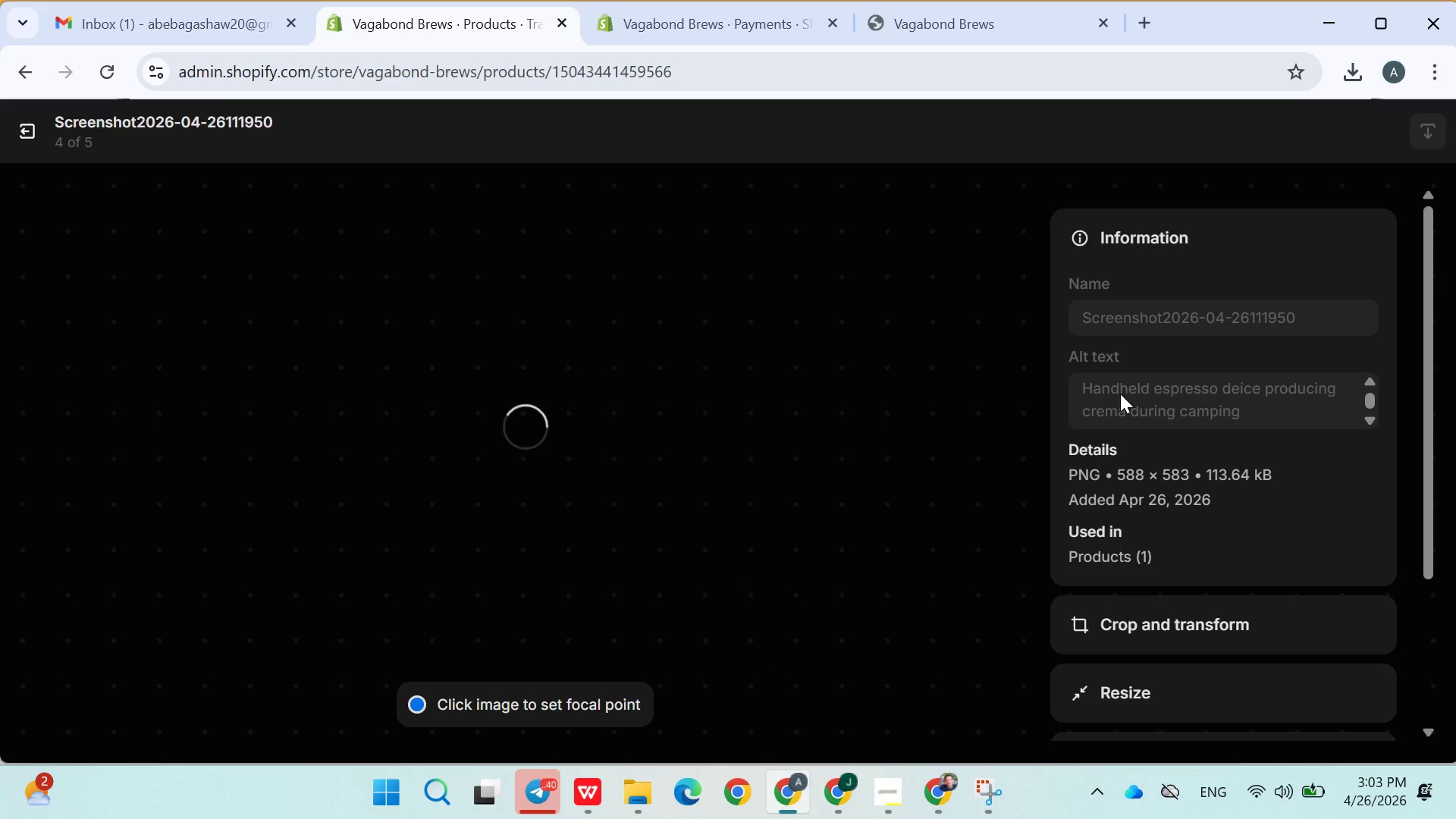 
wait(6.25)
 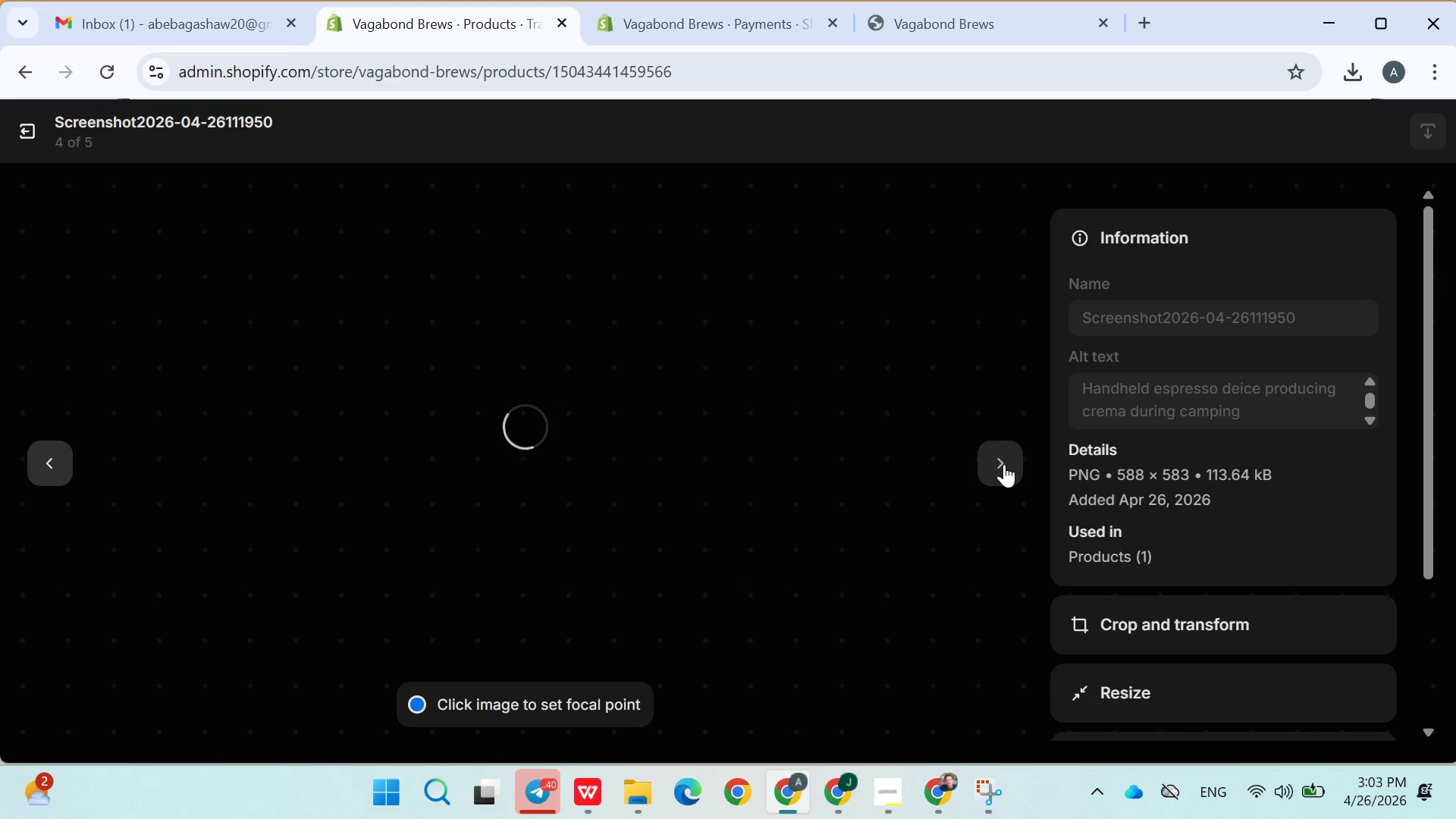 
double_click([1120, 394])
 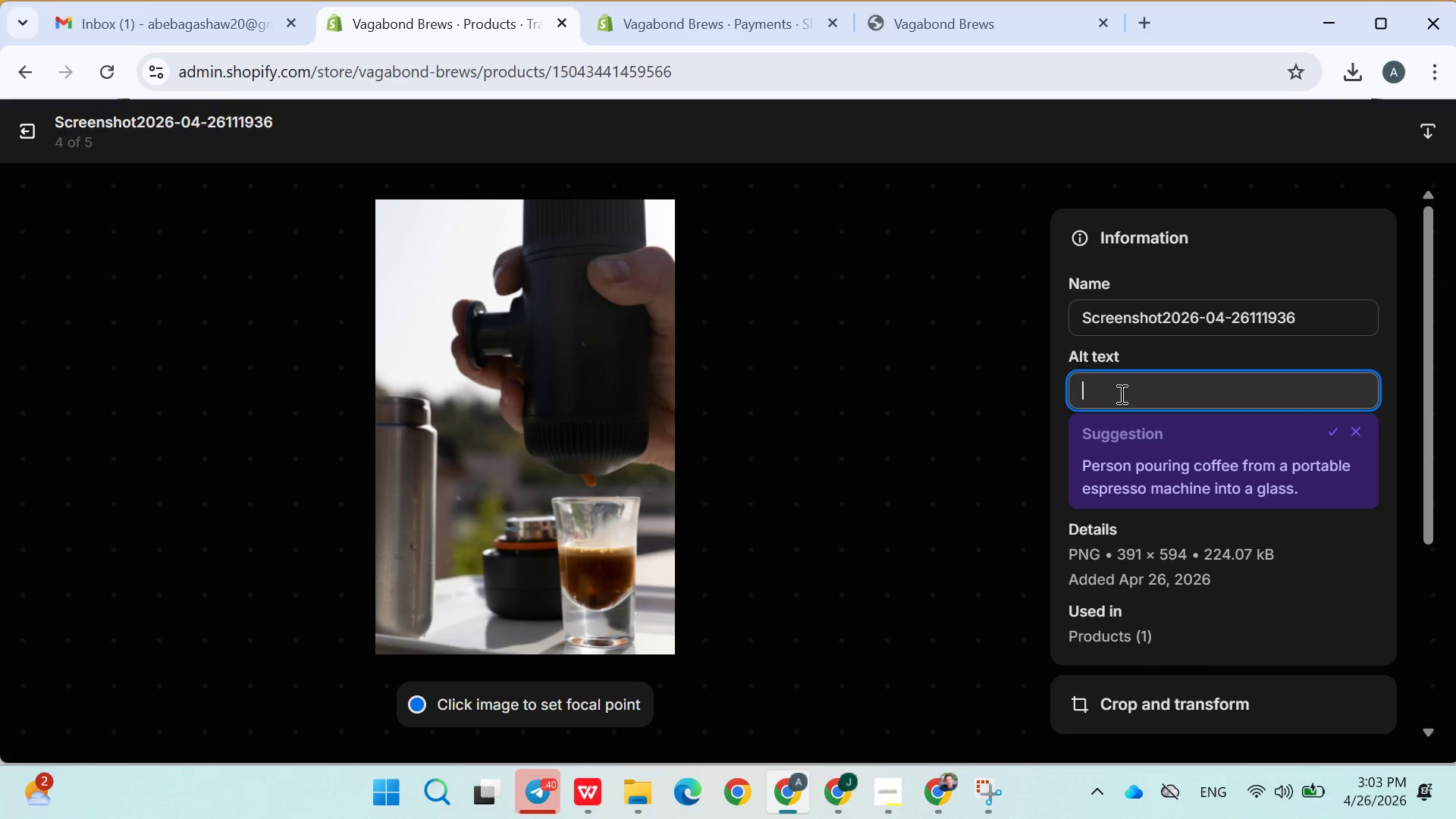 
key(Control+V)
 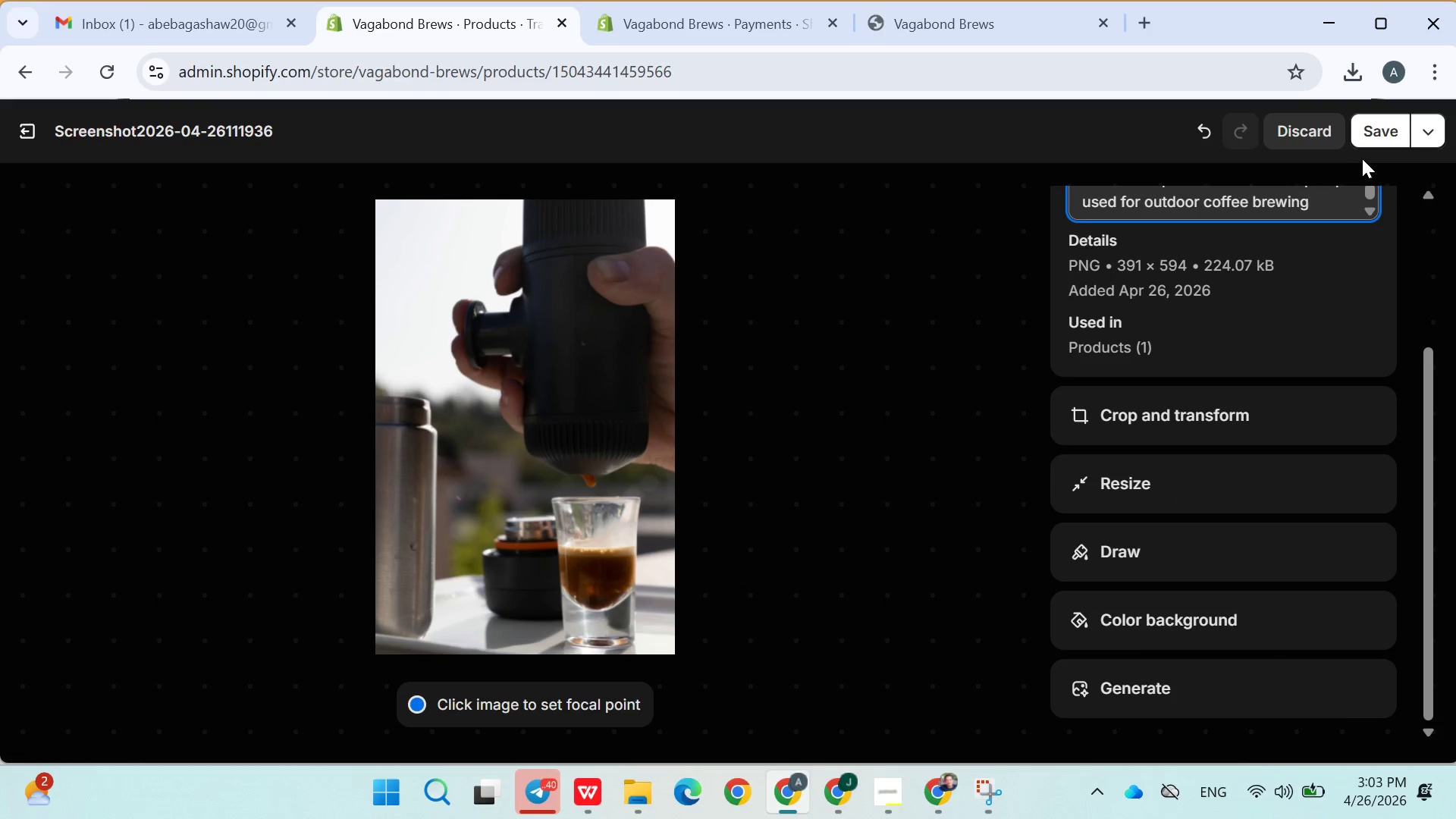 
left_click([1373, 149])
 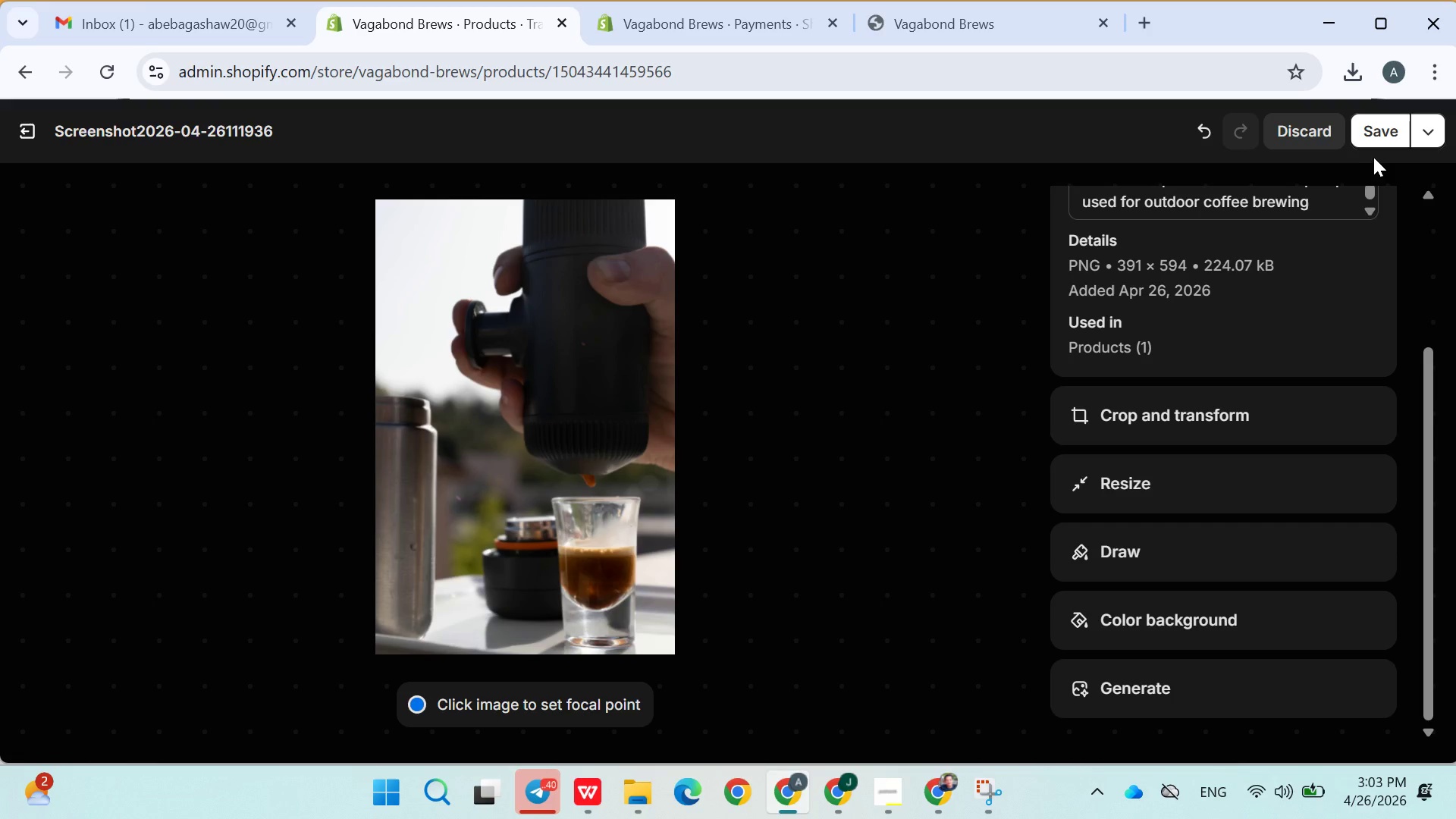 
left_click([1382, 129])
 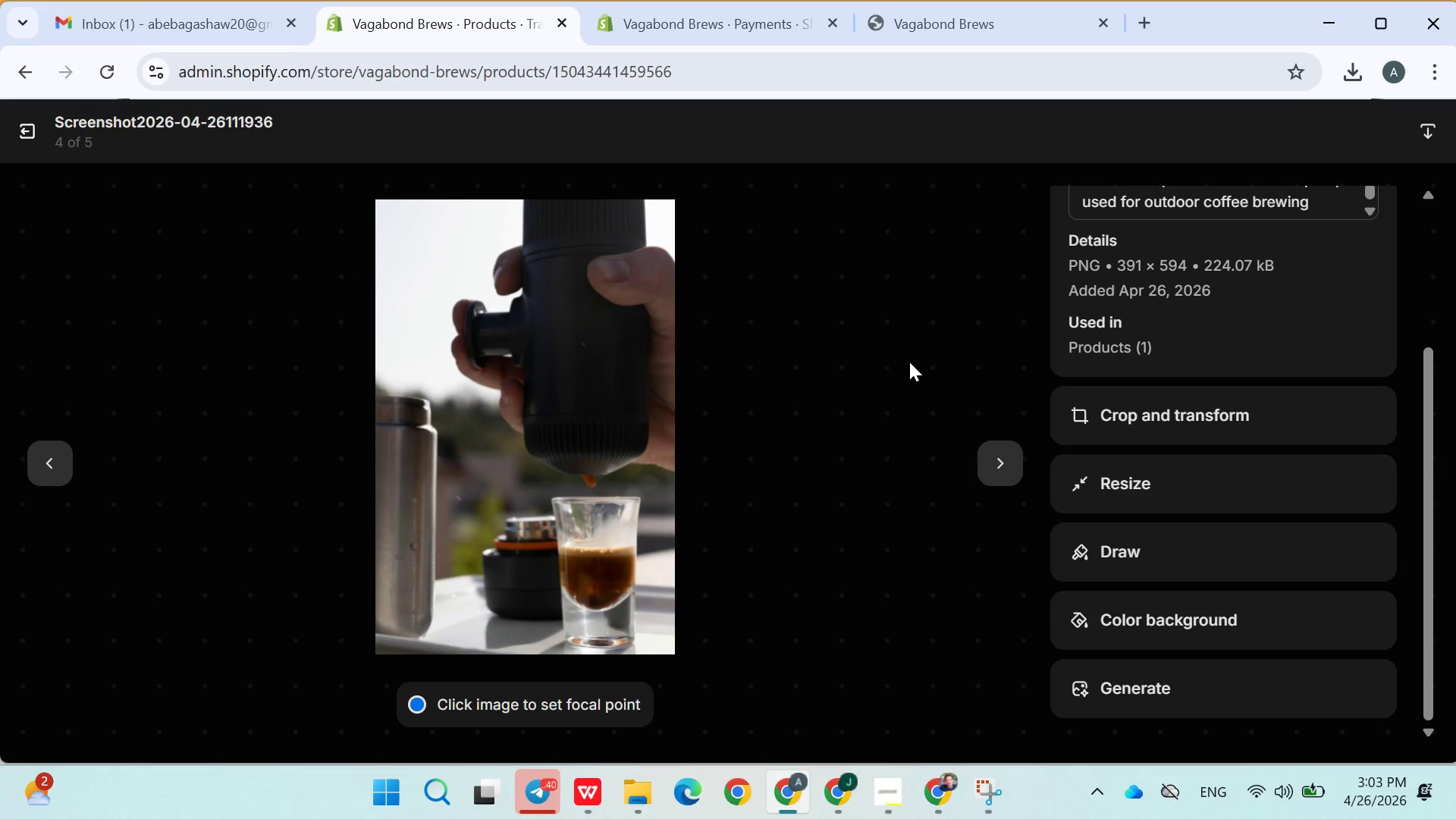 
wait(6.06)
 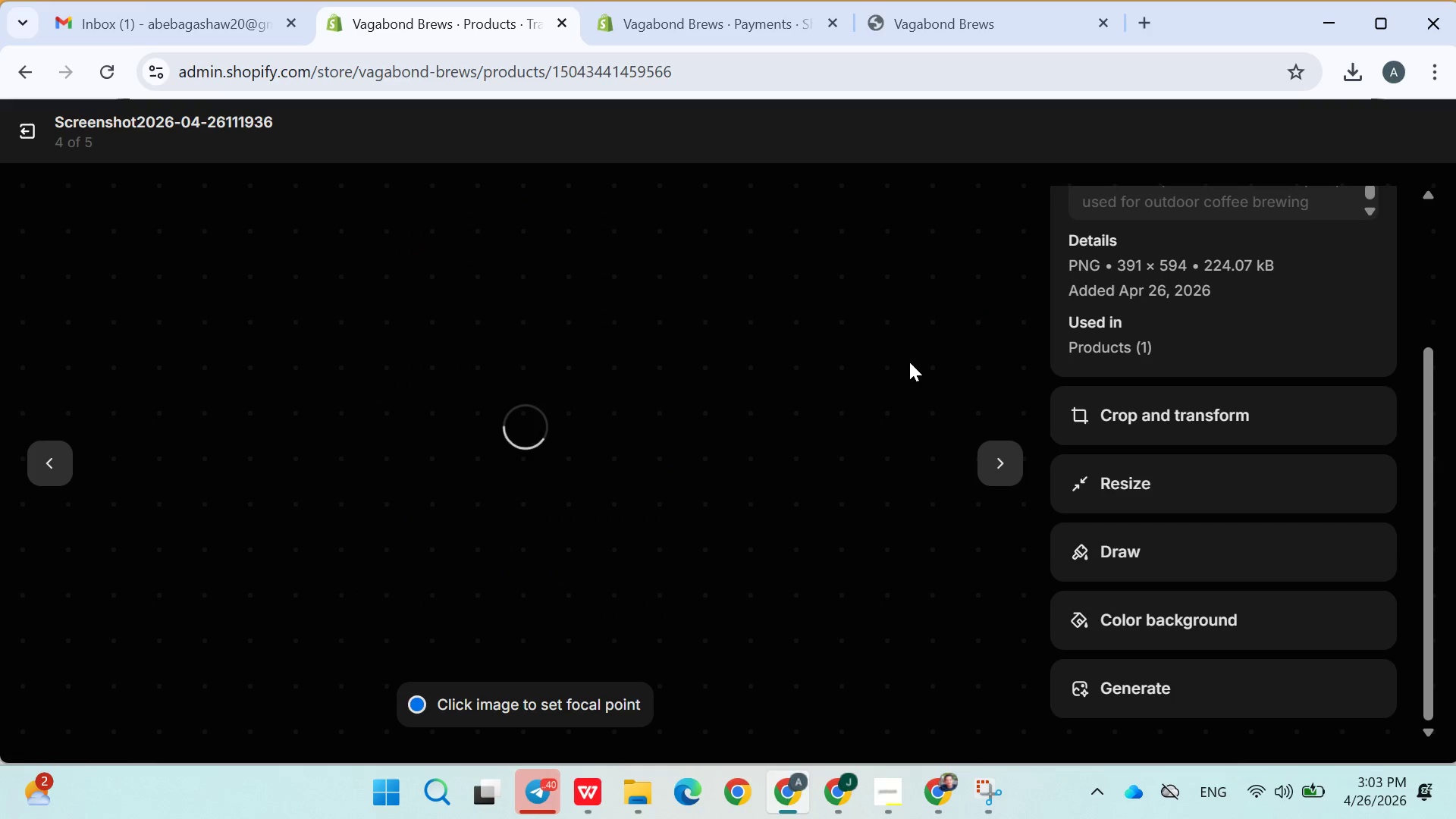 
left_click([997, 474])
 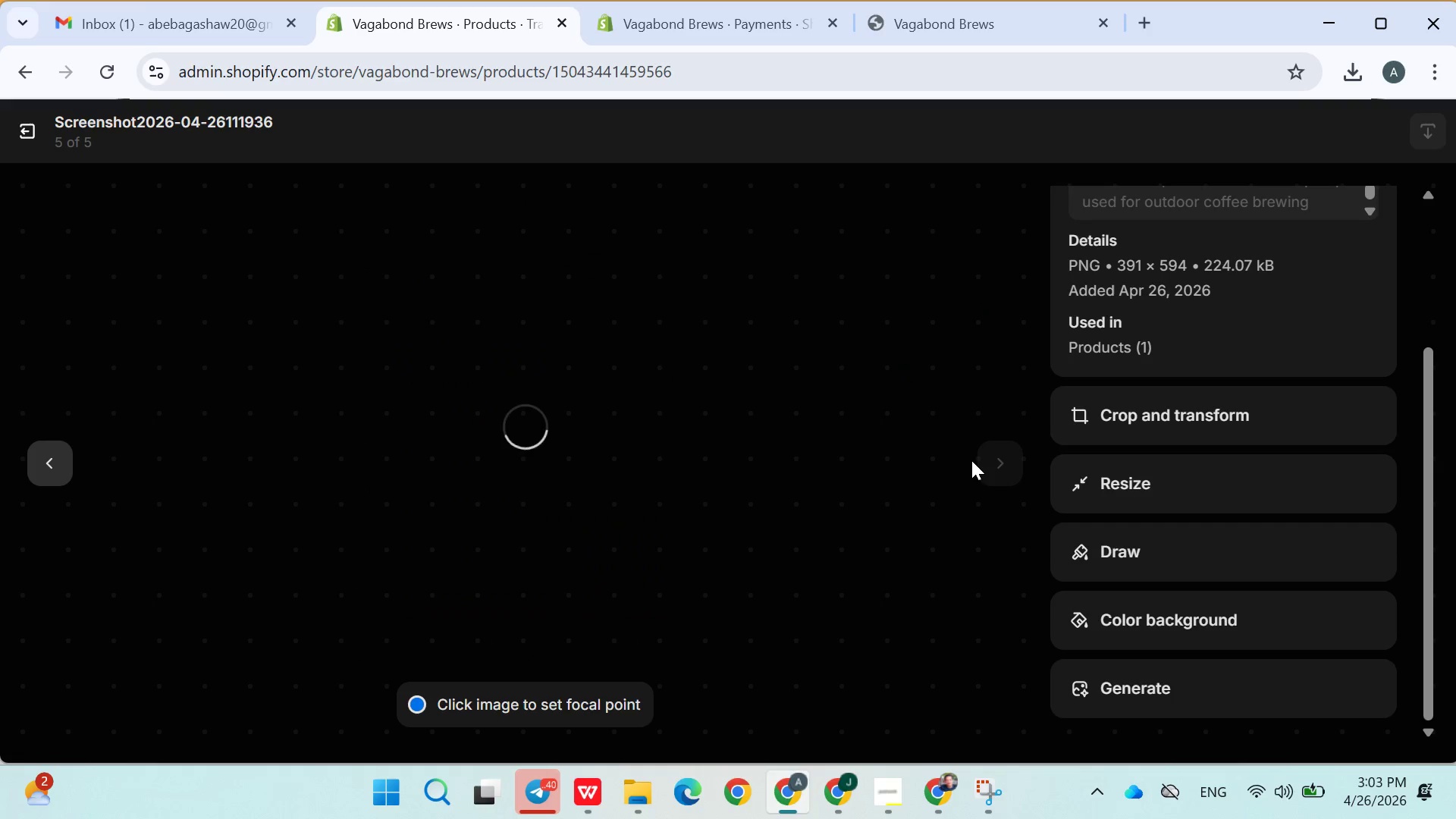 
mouse_move([1116, 397])
 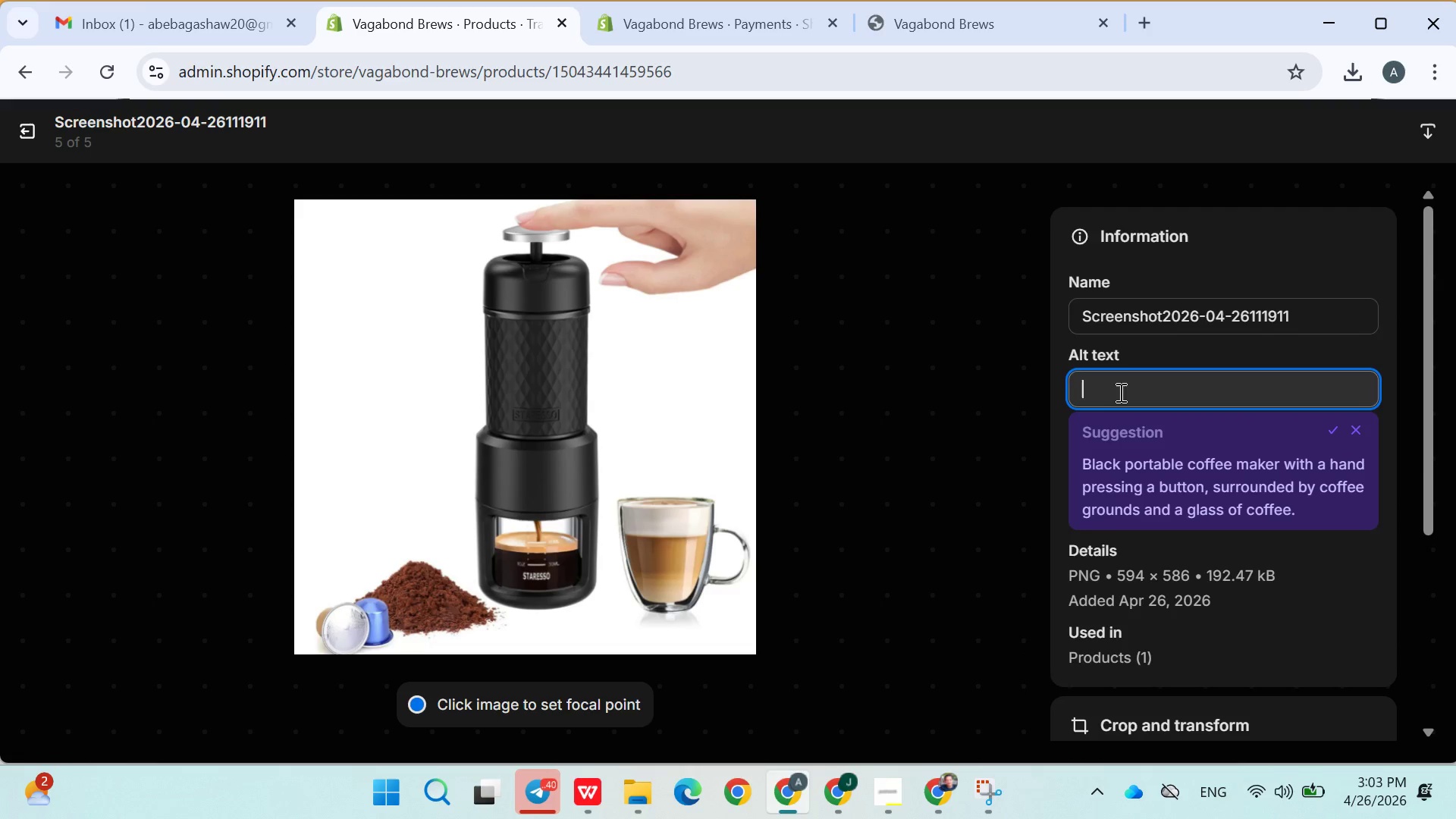 
left_click([1119, 392])
 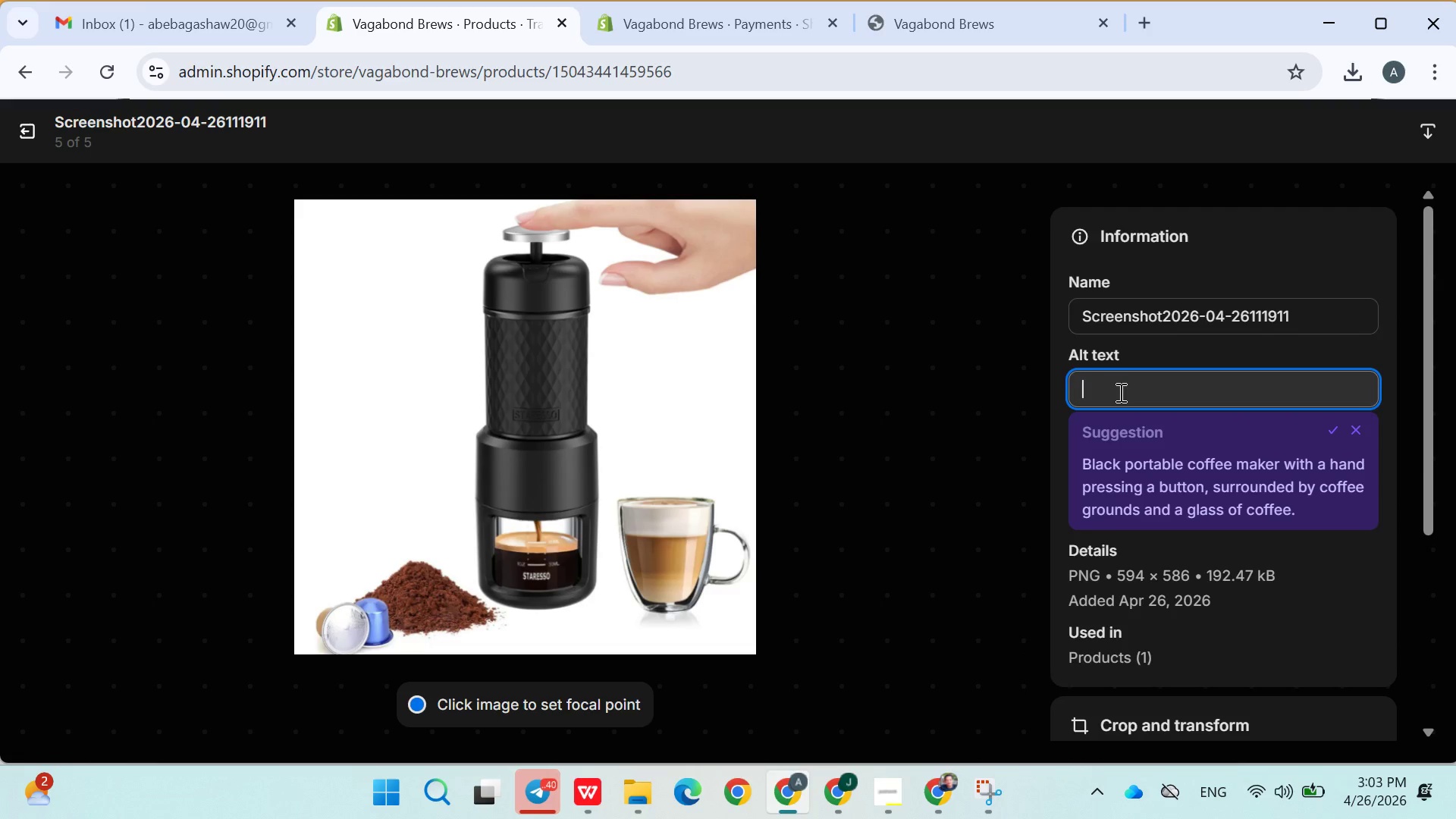 
key(Control+V)
 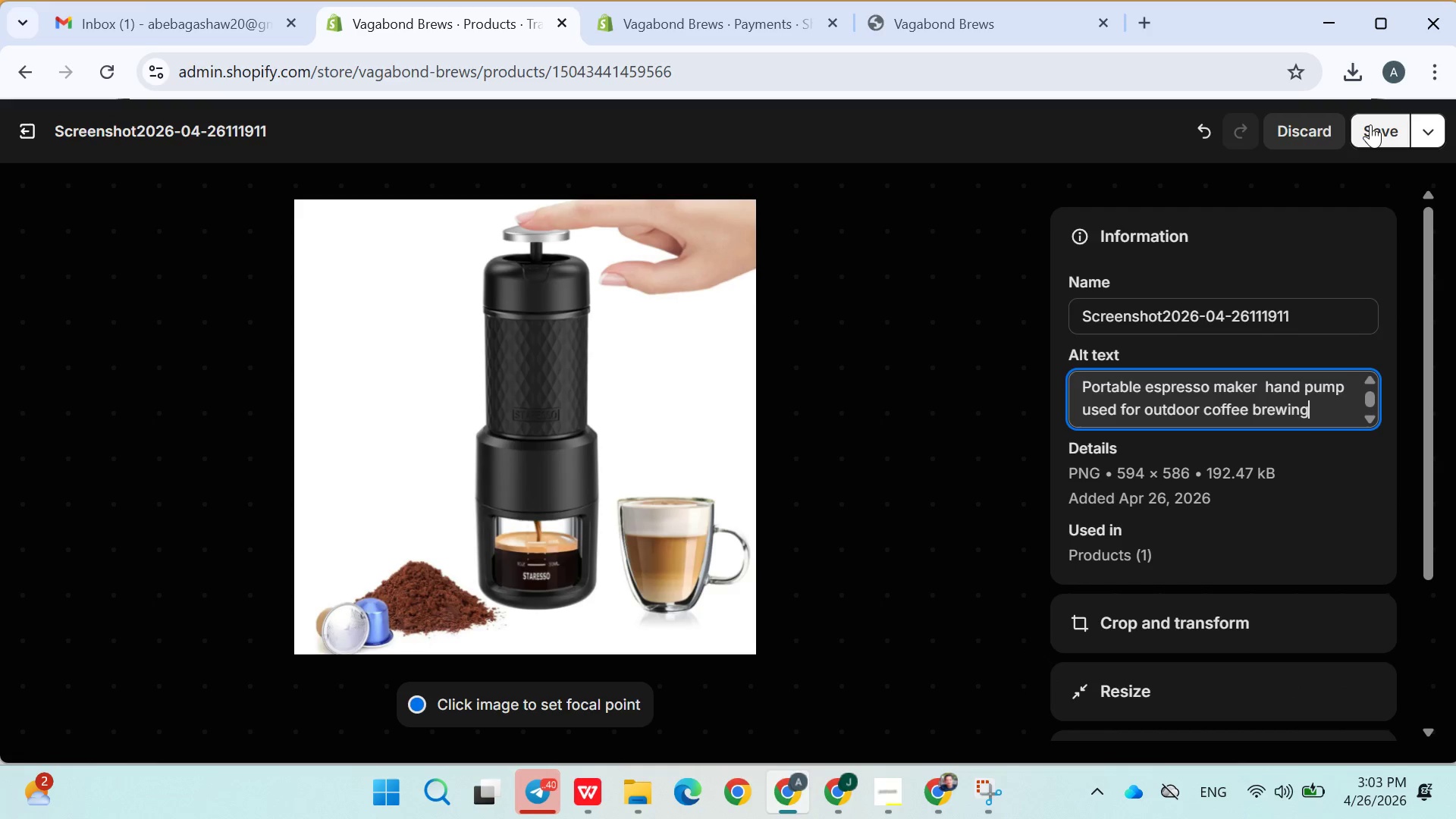 
left_click([1376, 129])
 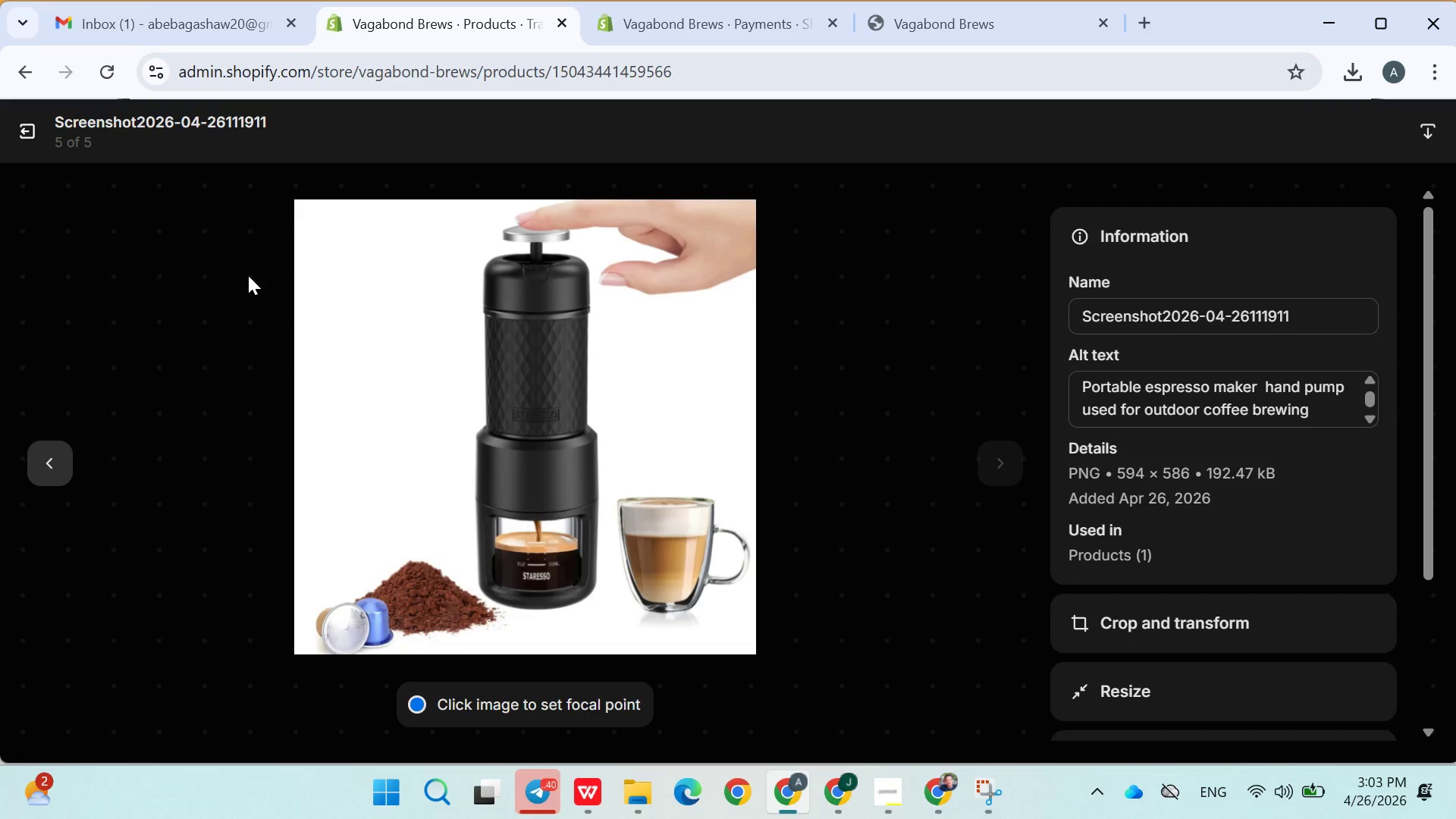 
left_click([28, 142])
 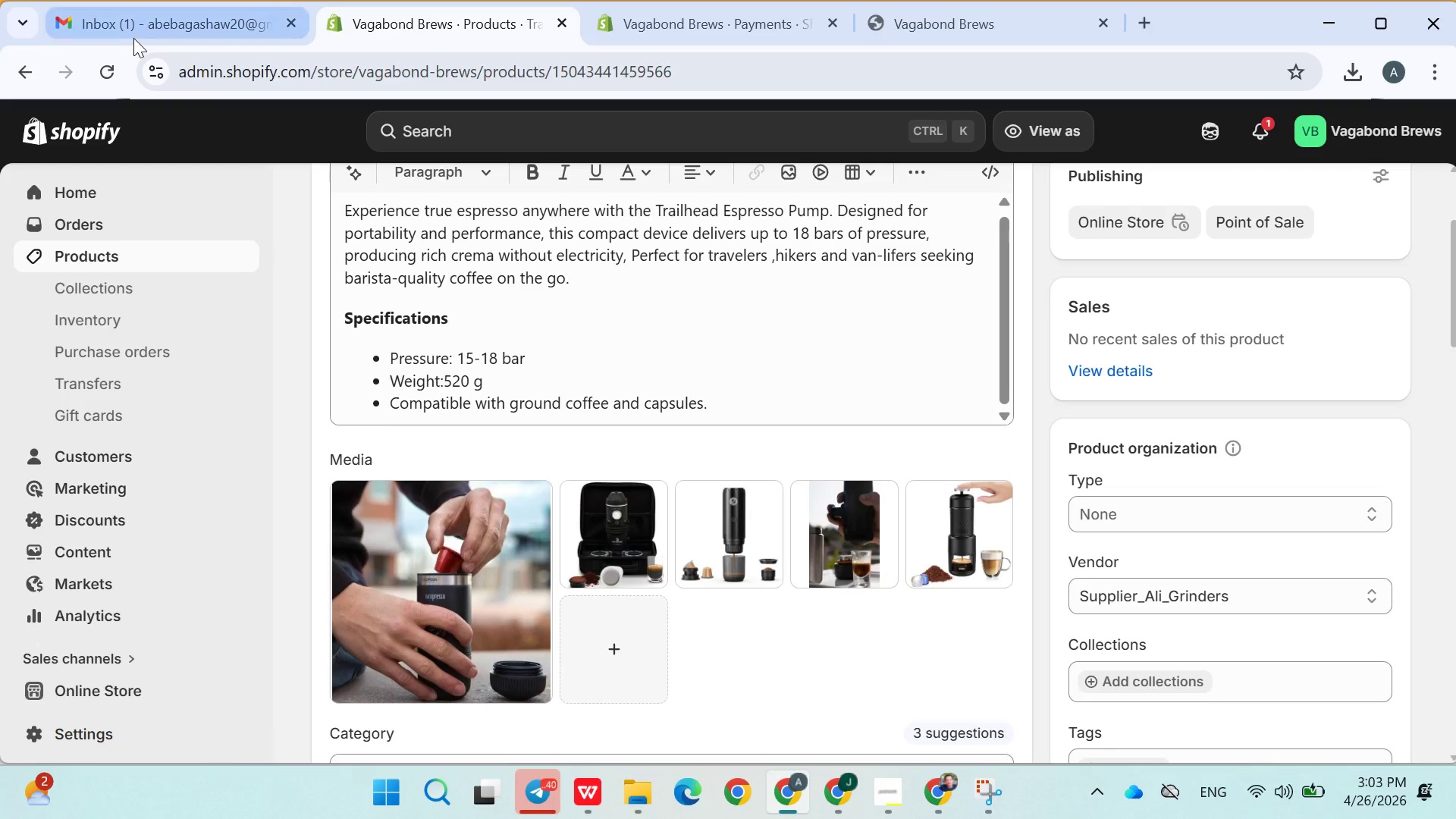 
left_click([137, 34])
 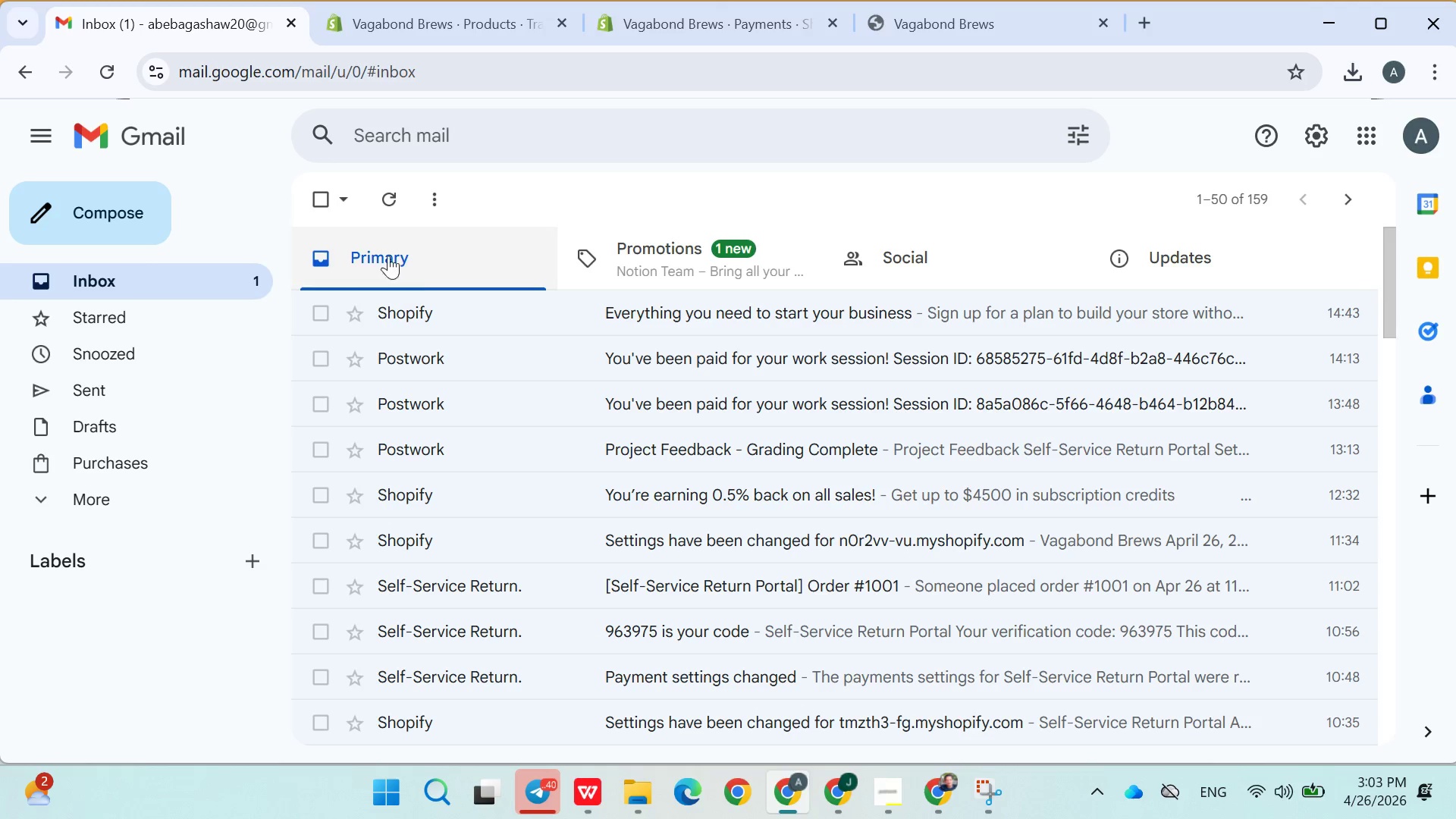 
left_click([378, 191])
 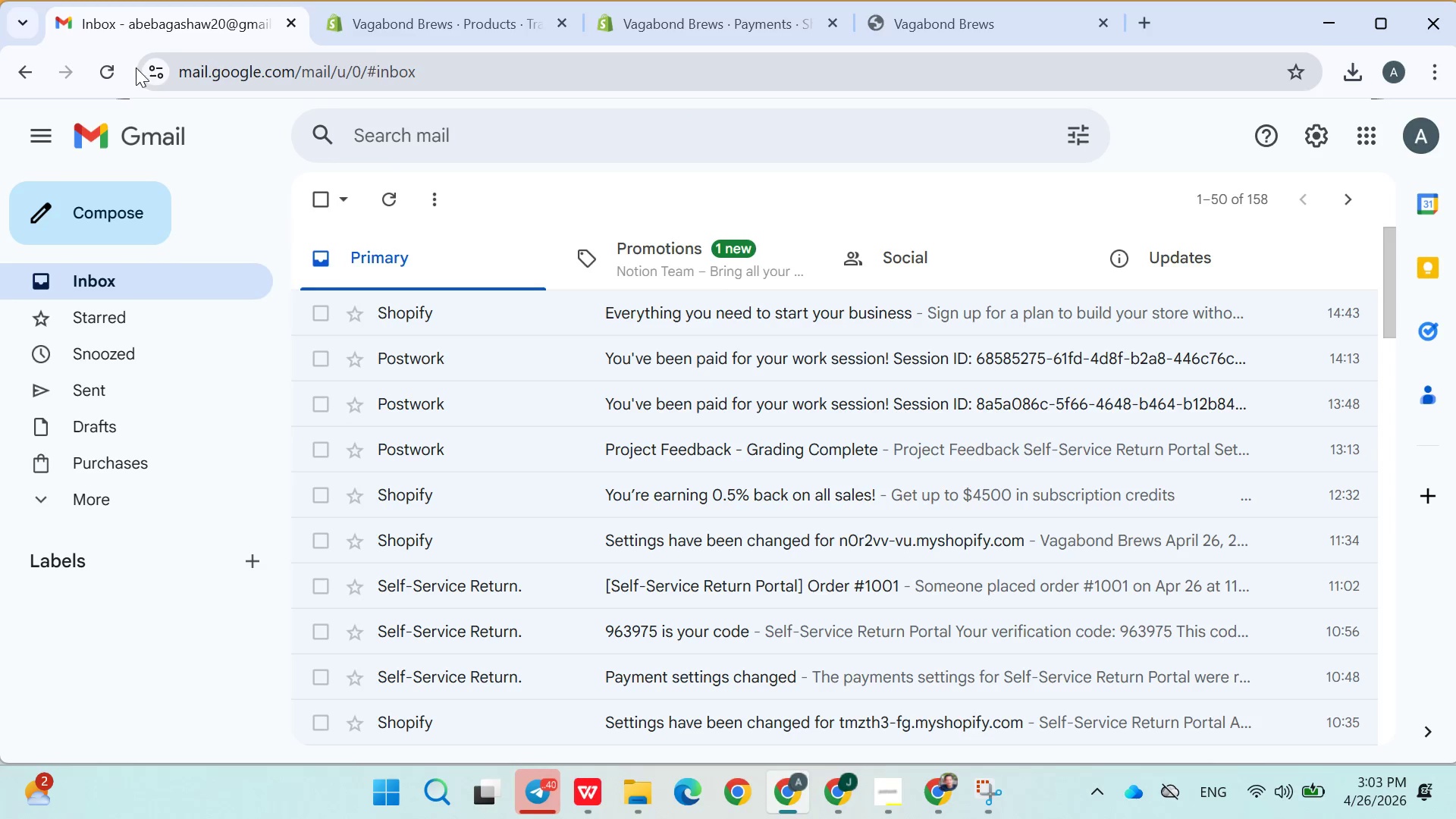 
wait(5.52)
 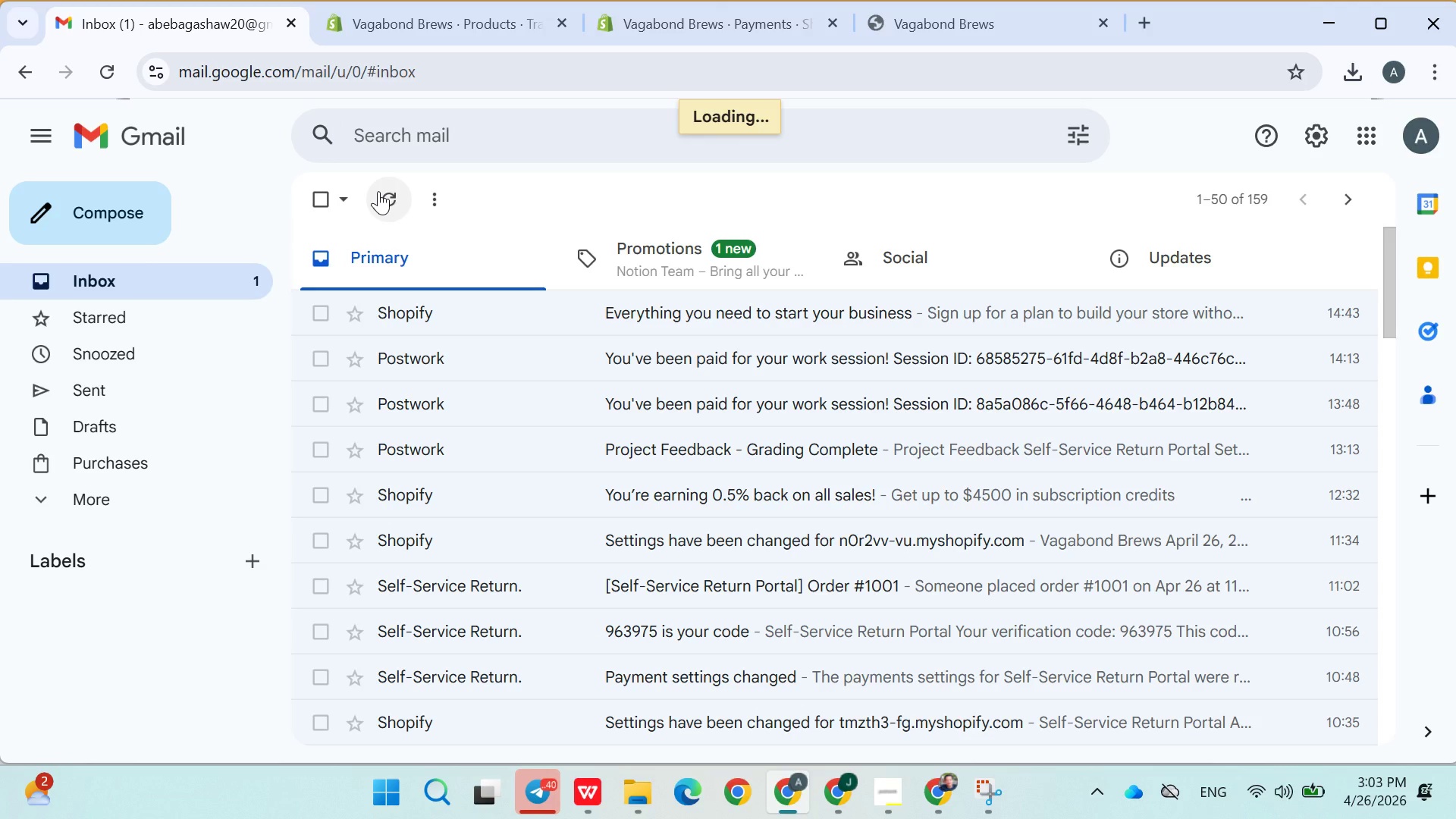 
left_click([428, 15])
 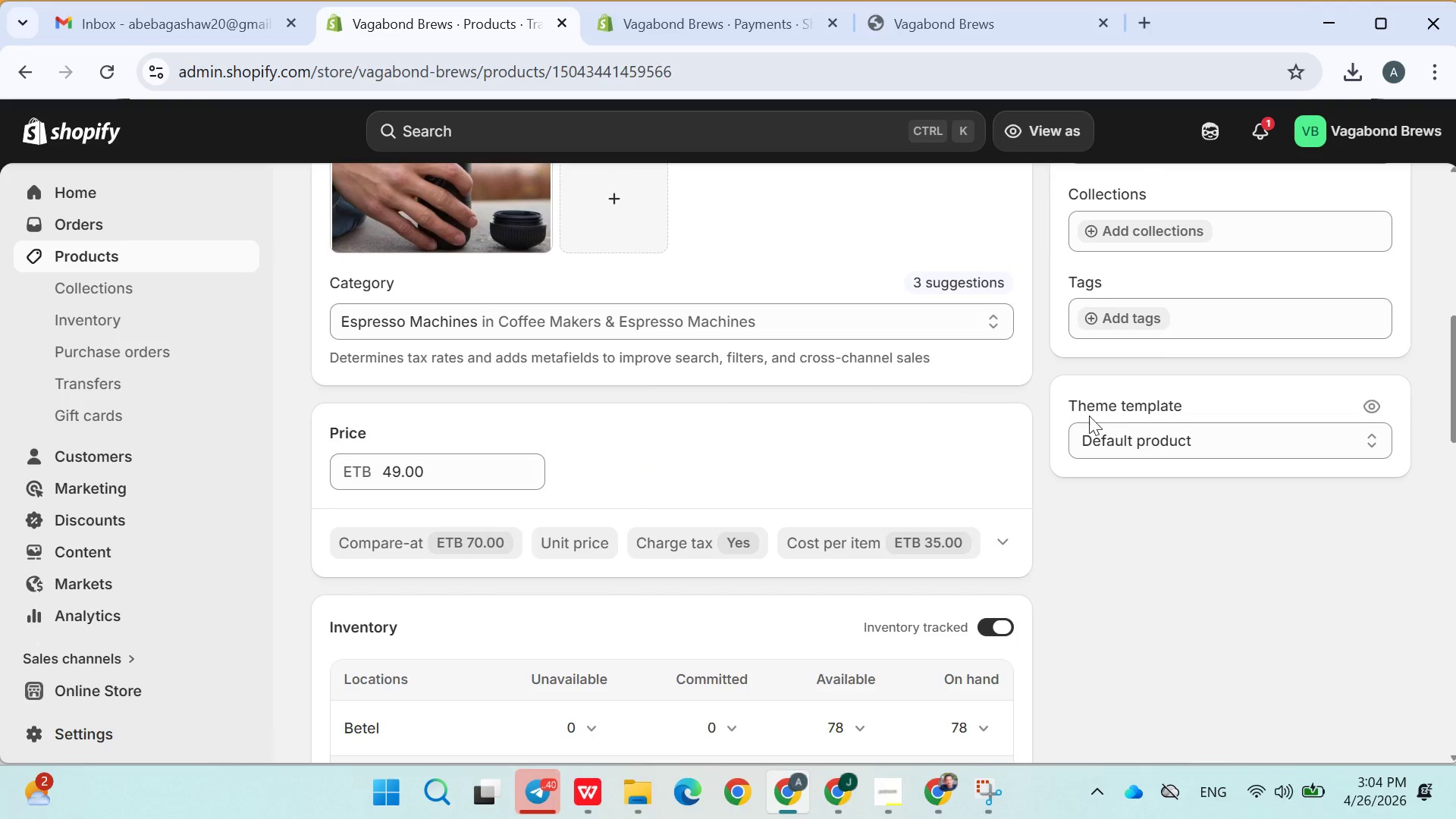 
wait(6.55)
 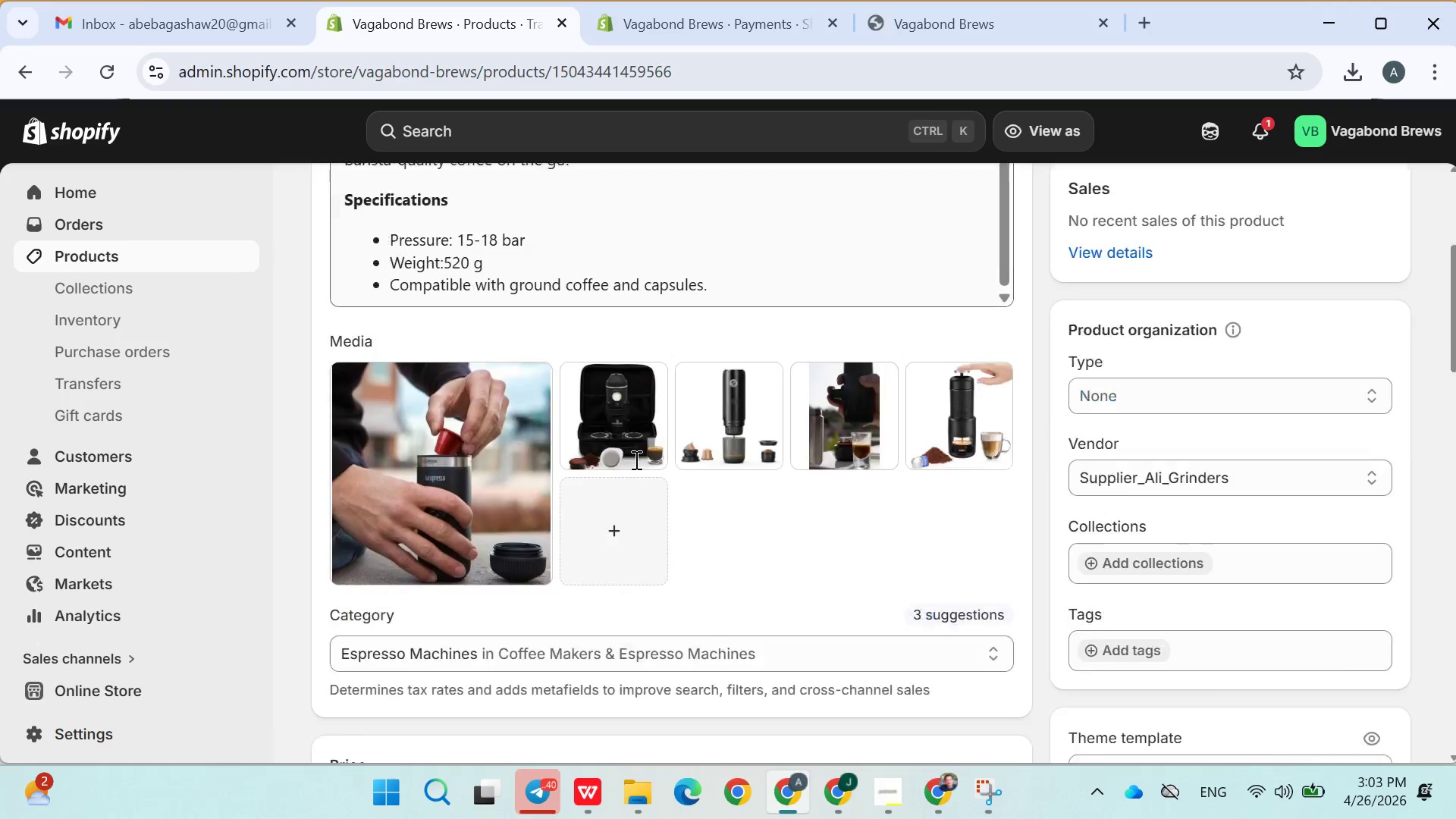 
left_click([1132, 325])
 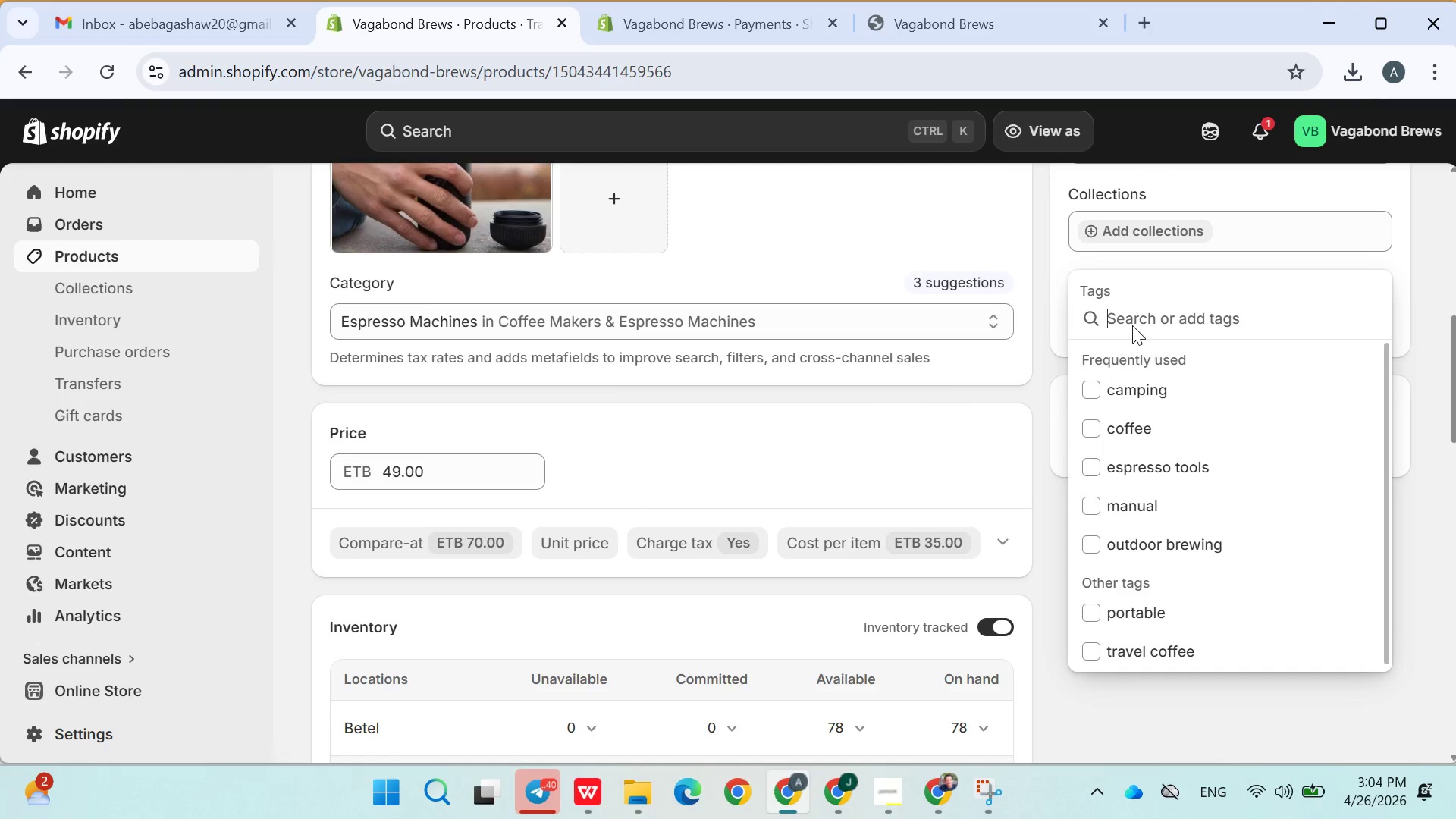 
type(espresso maker)
 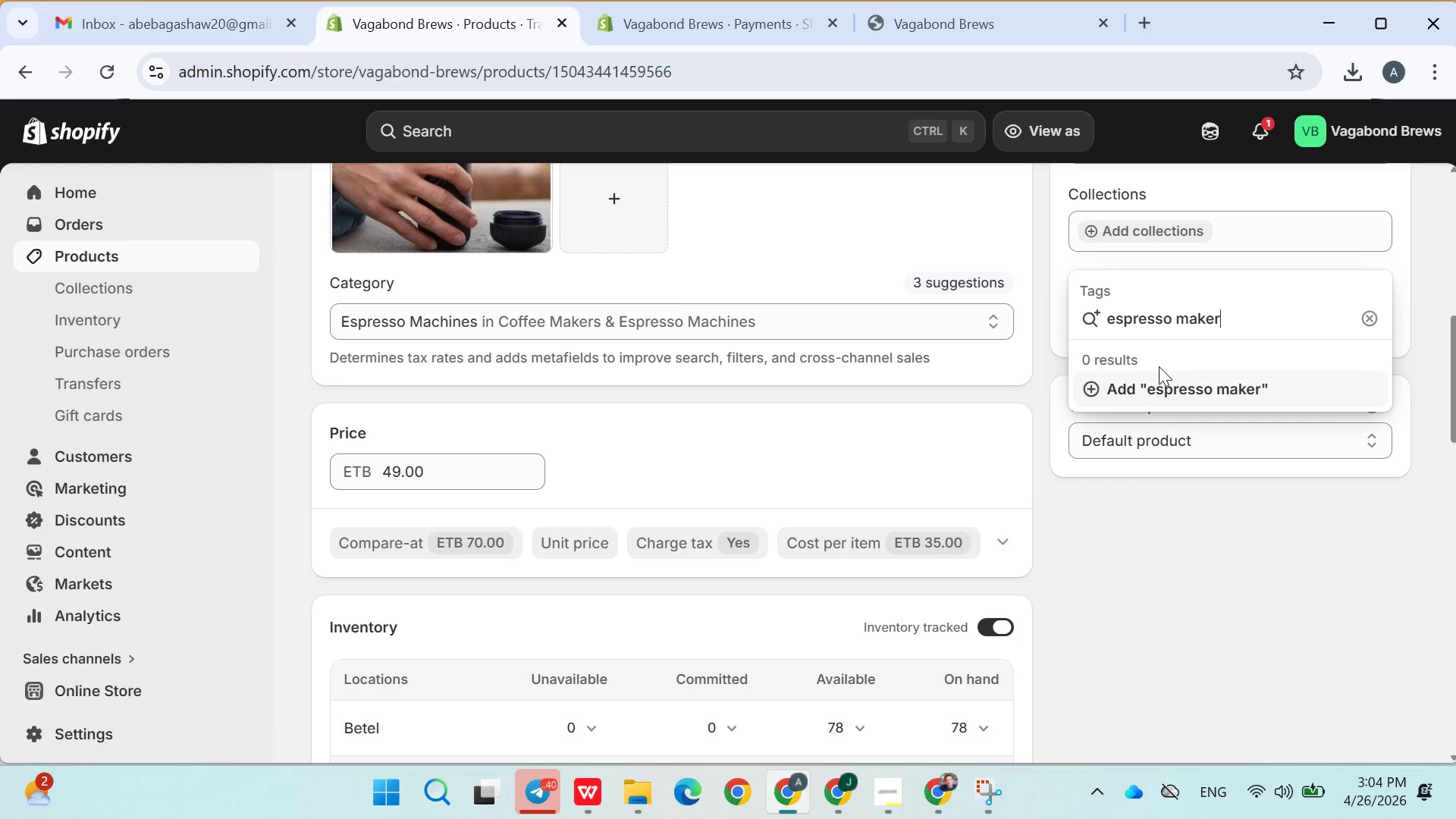 
left_click([1157, 378])
 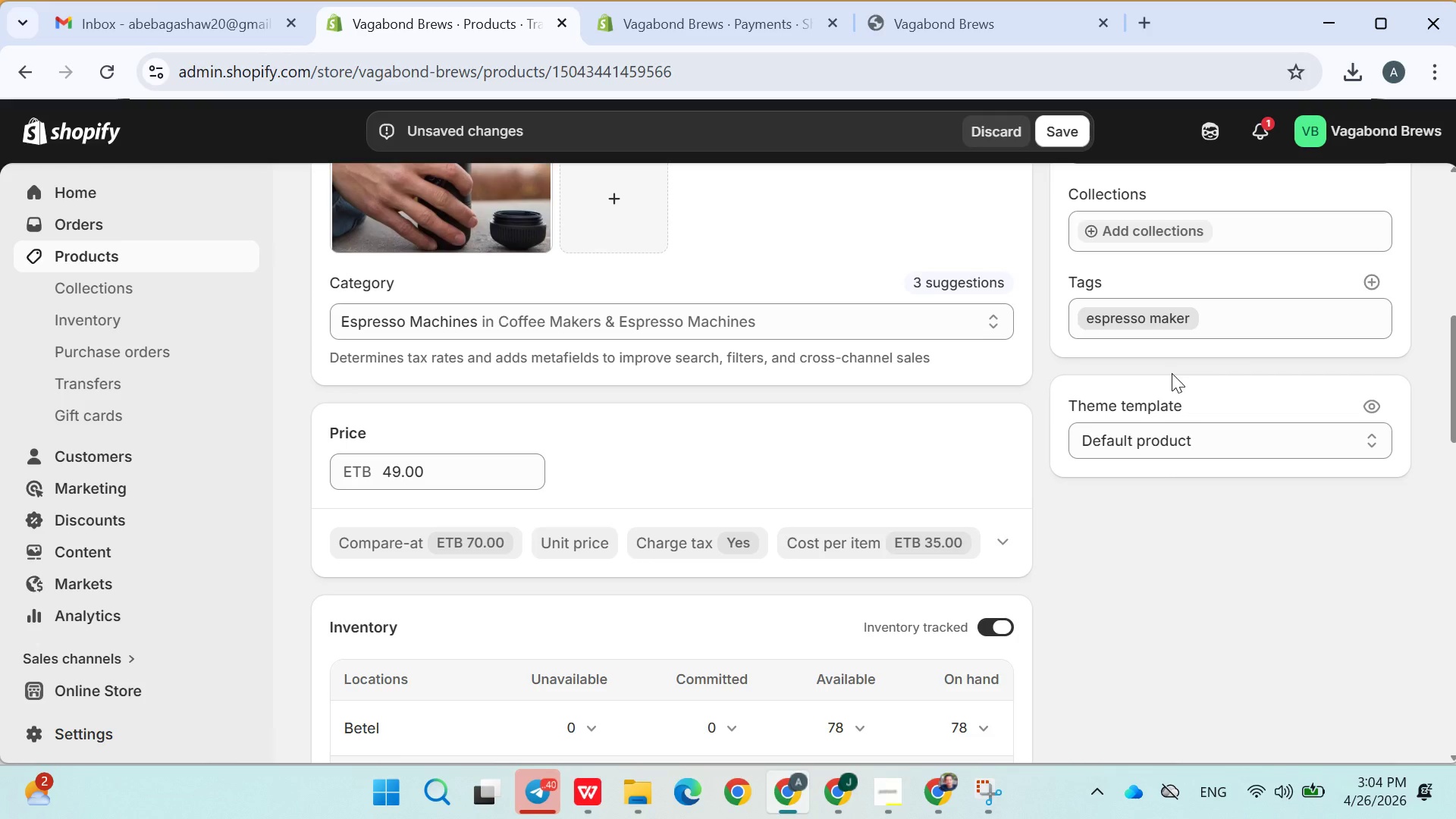 
wait(5.06)
 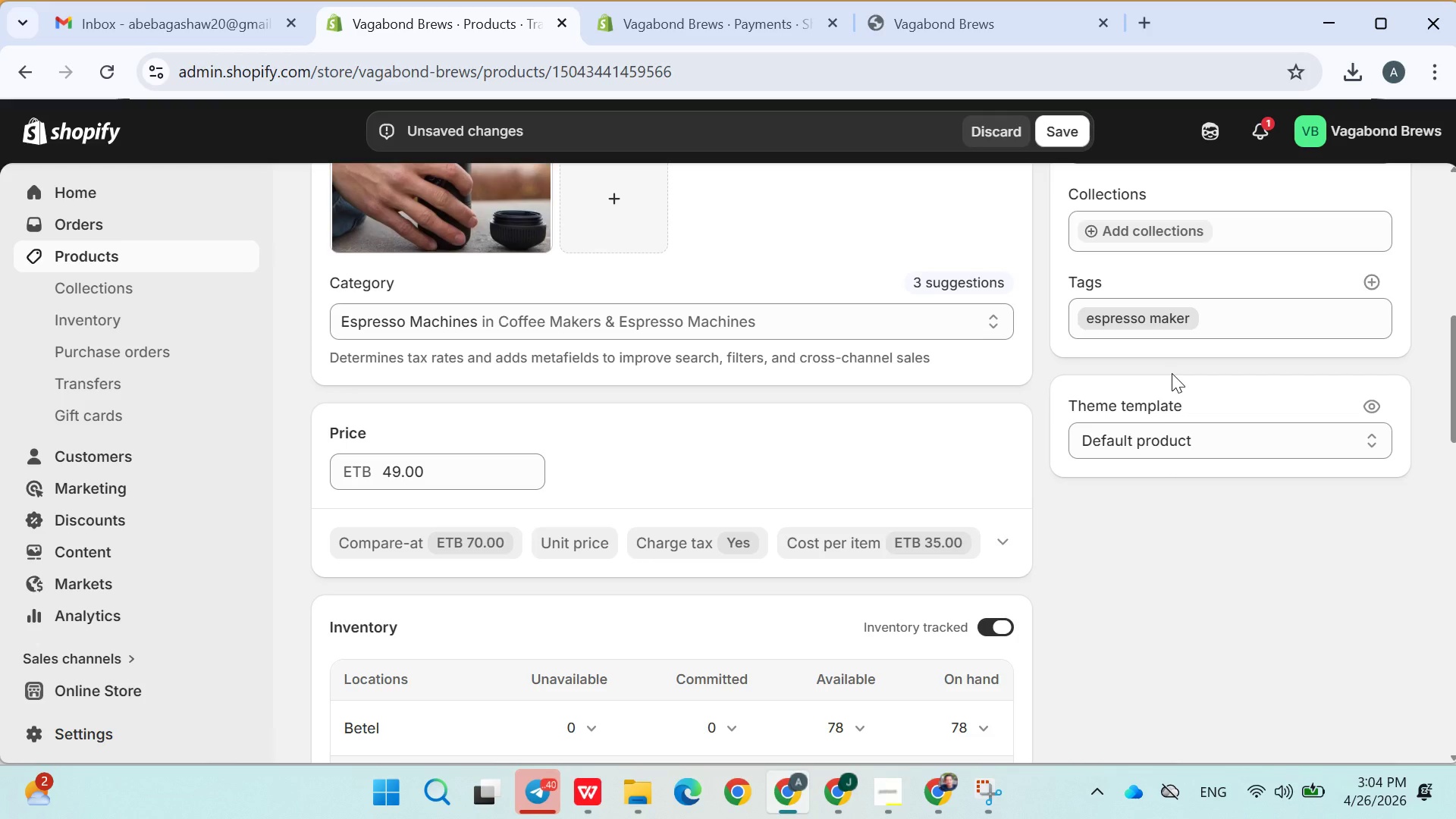 
left_click([1366, 284])
 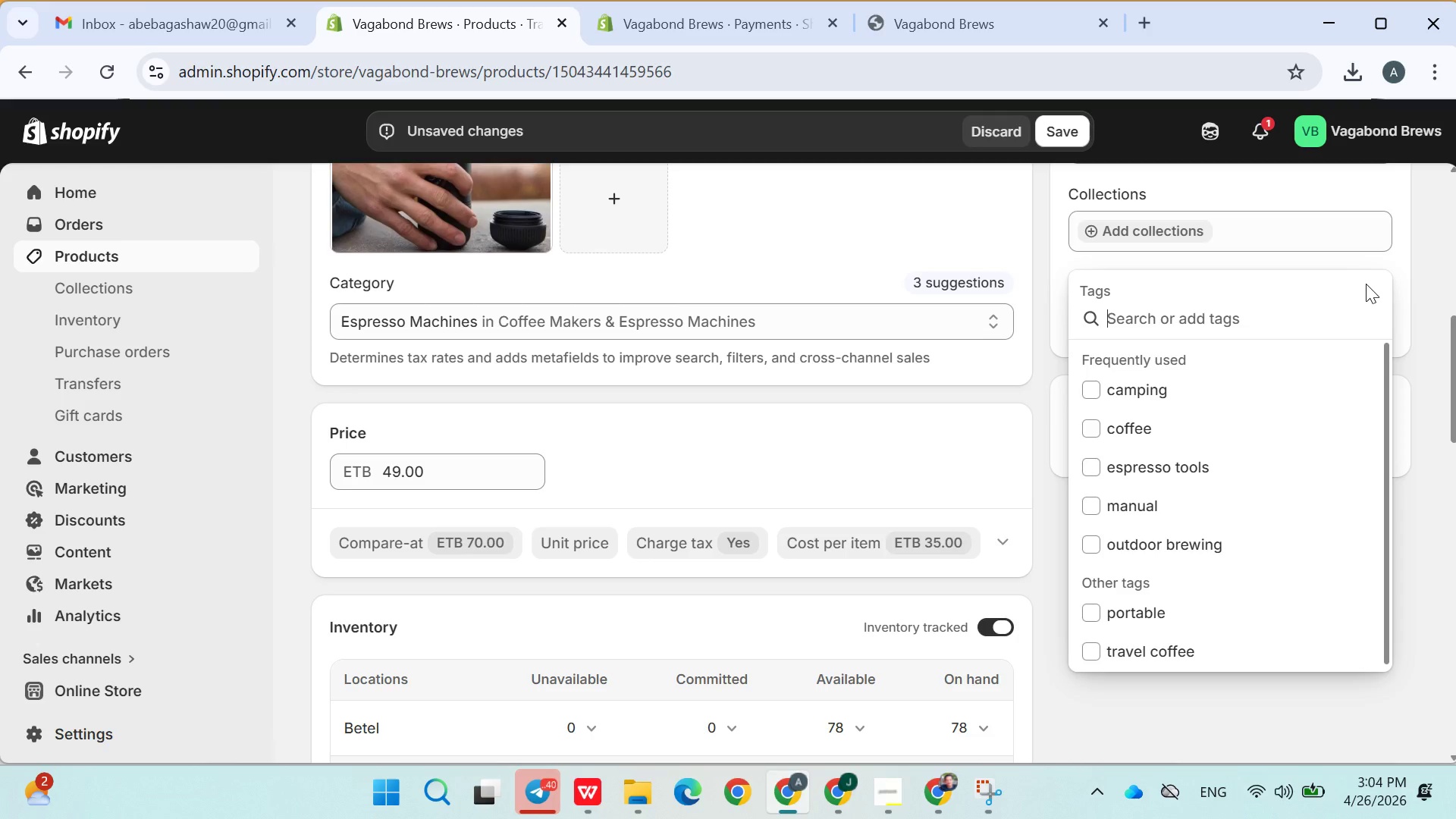 
type(portable espresso)
 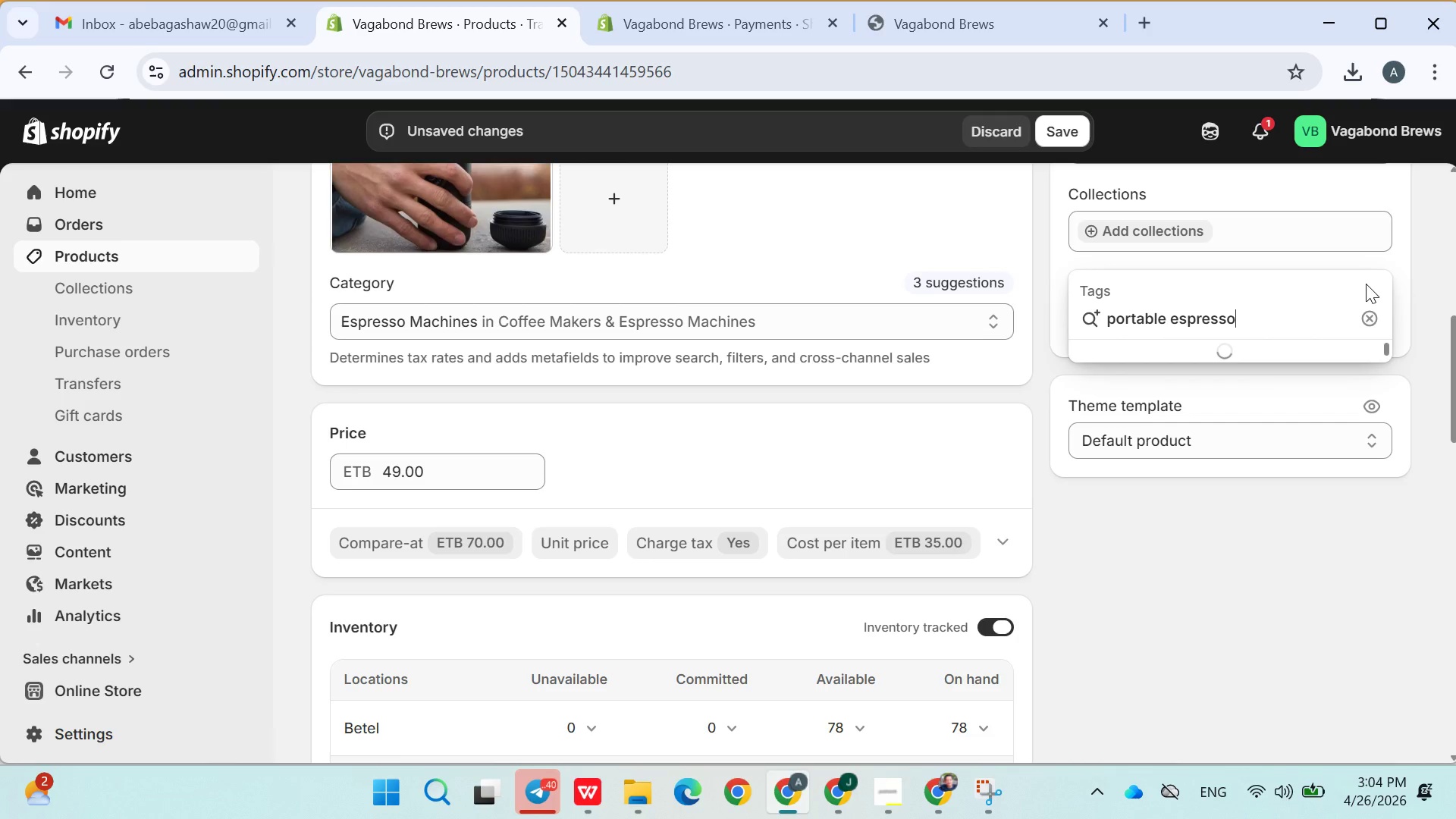 
key(Enter)
 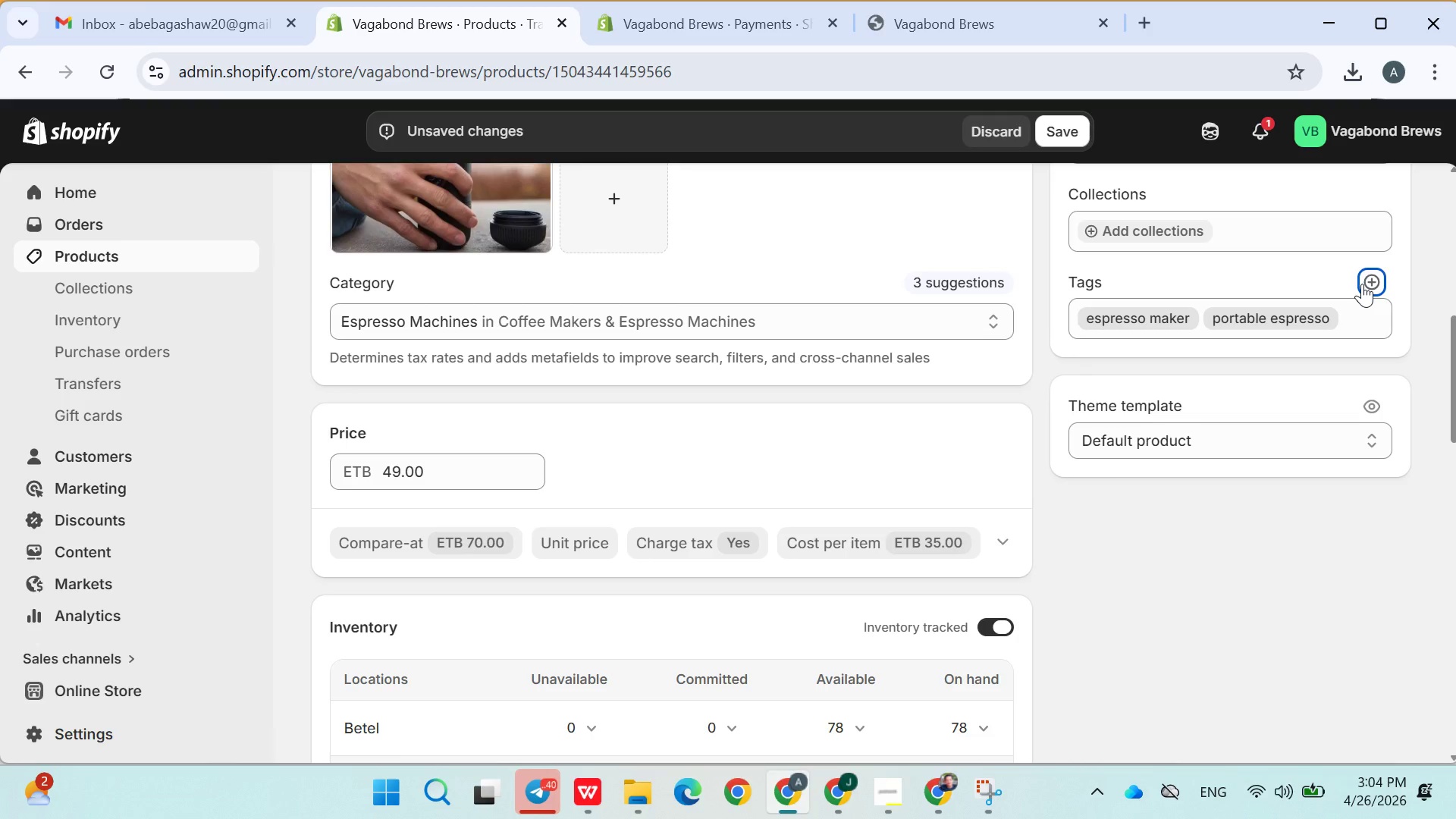 
left_click([1361, 284])
 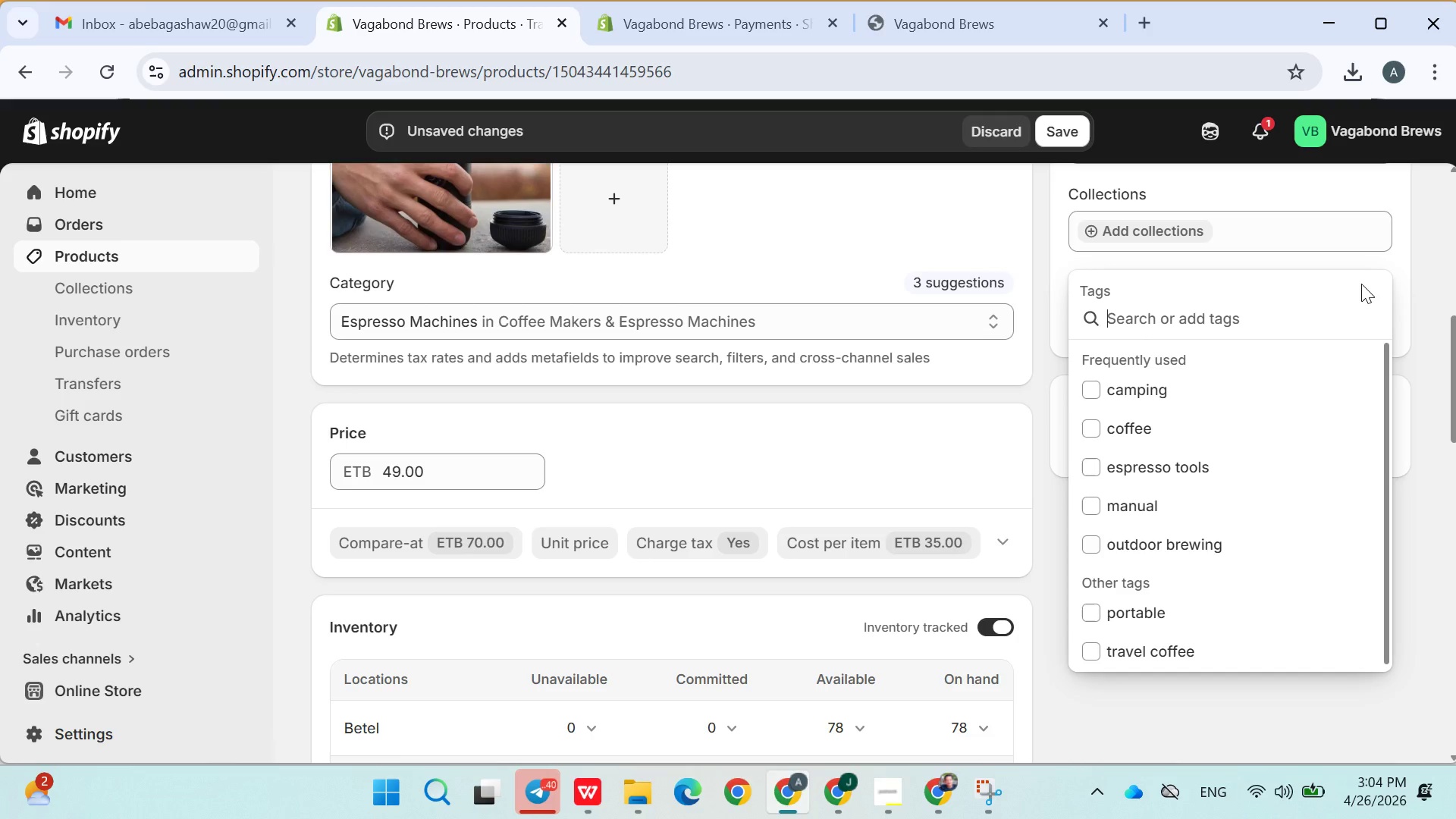 
type(travel coo)
key(Backspace)
type(ffee )
 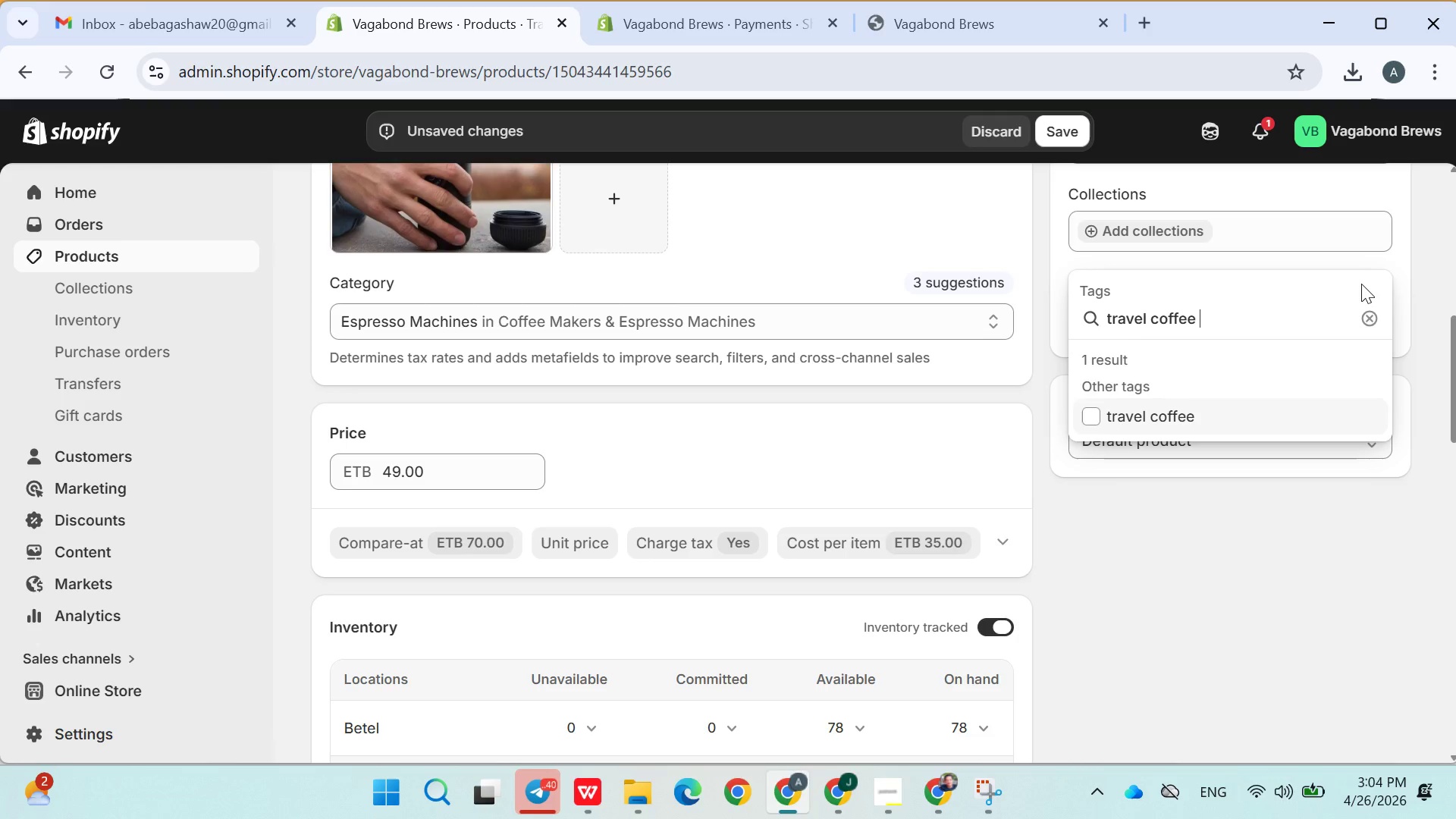 
key(Enter)
 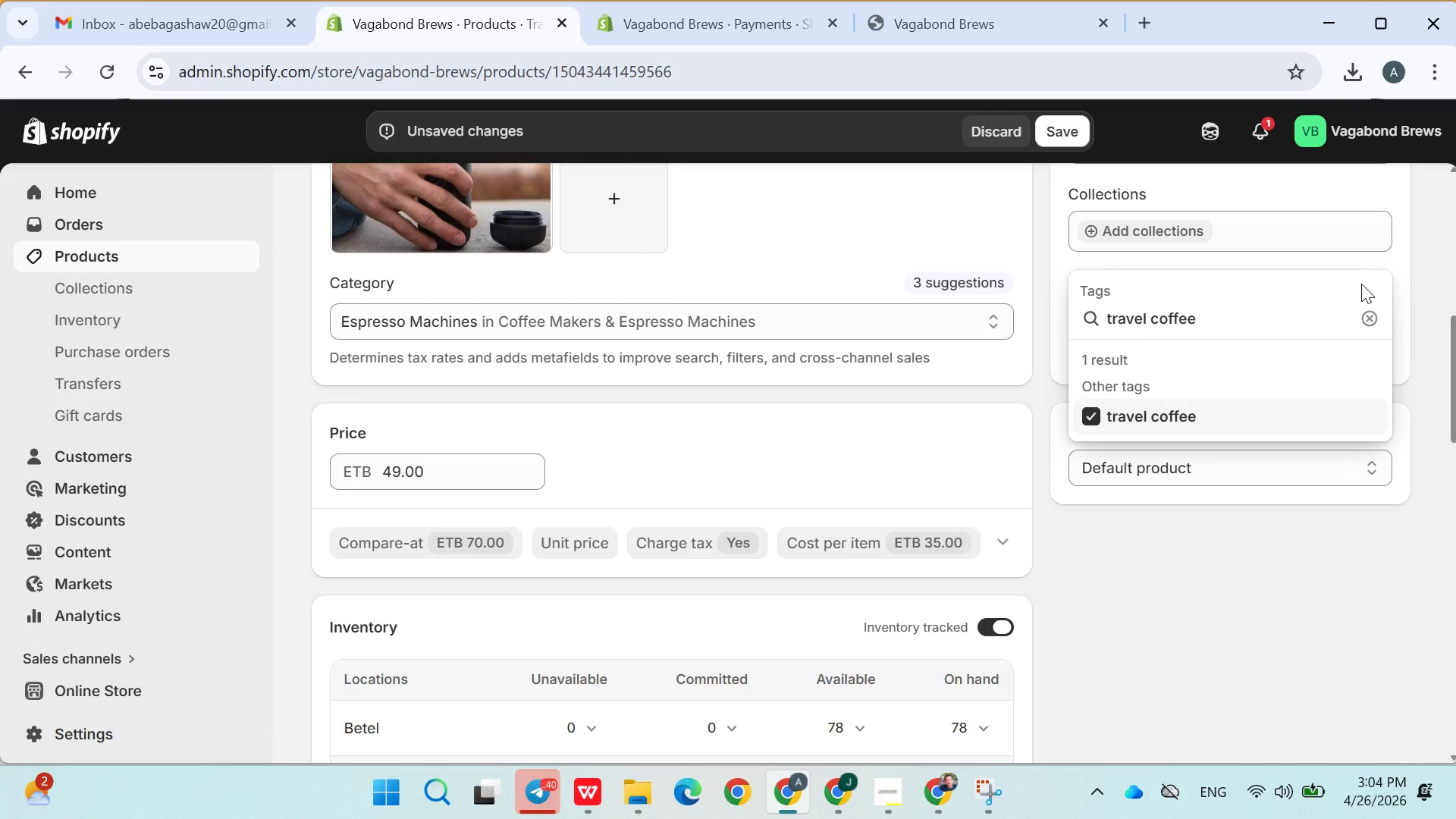 
type(camping espresso)
 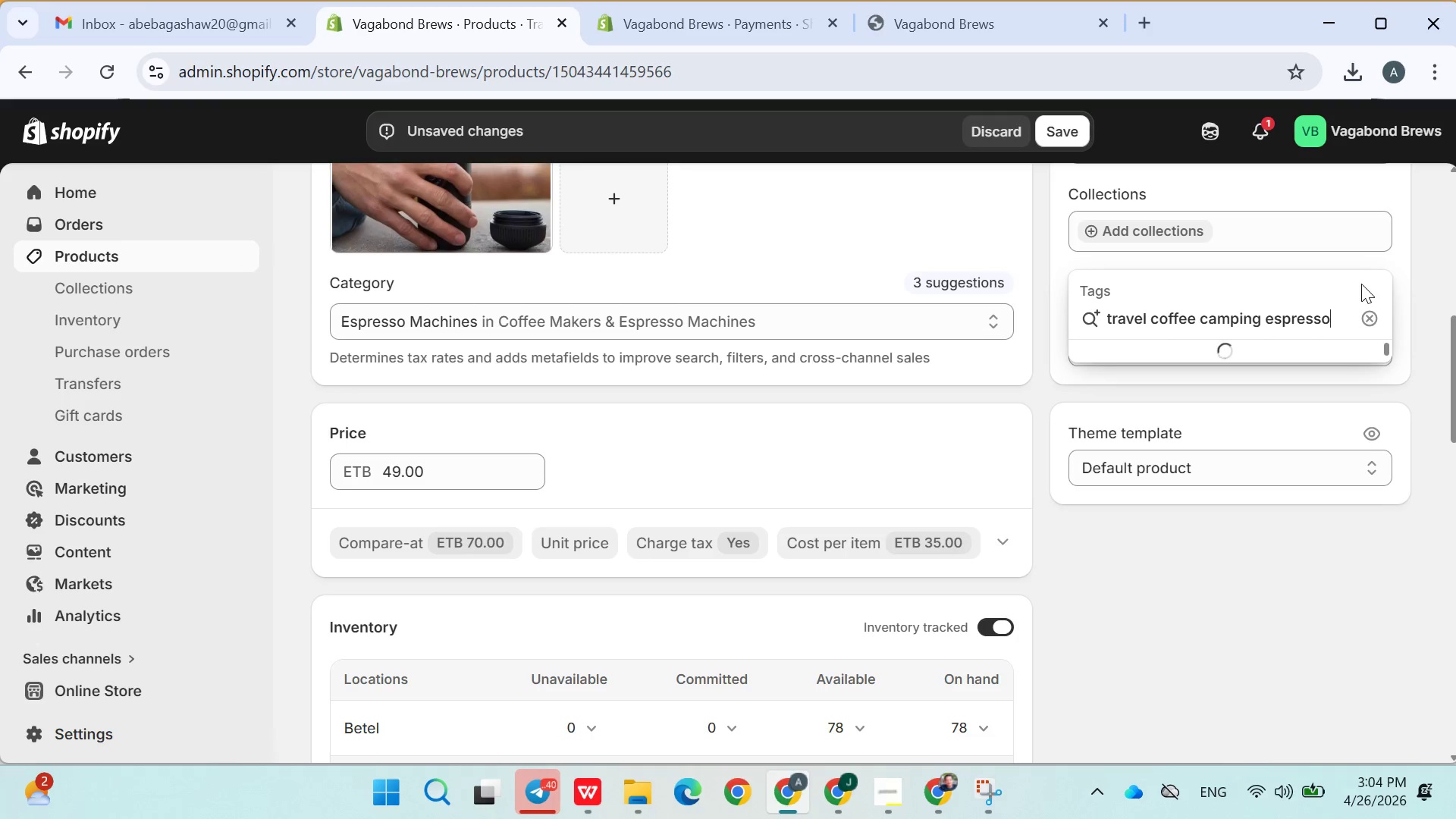 
key(Enter)
 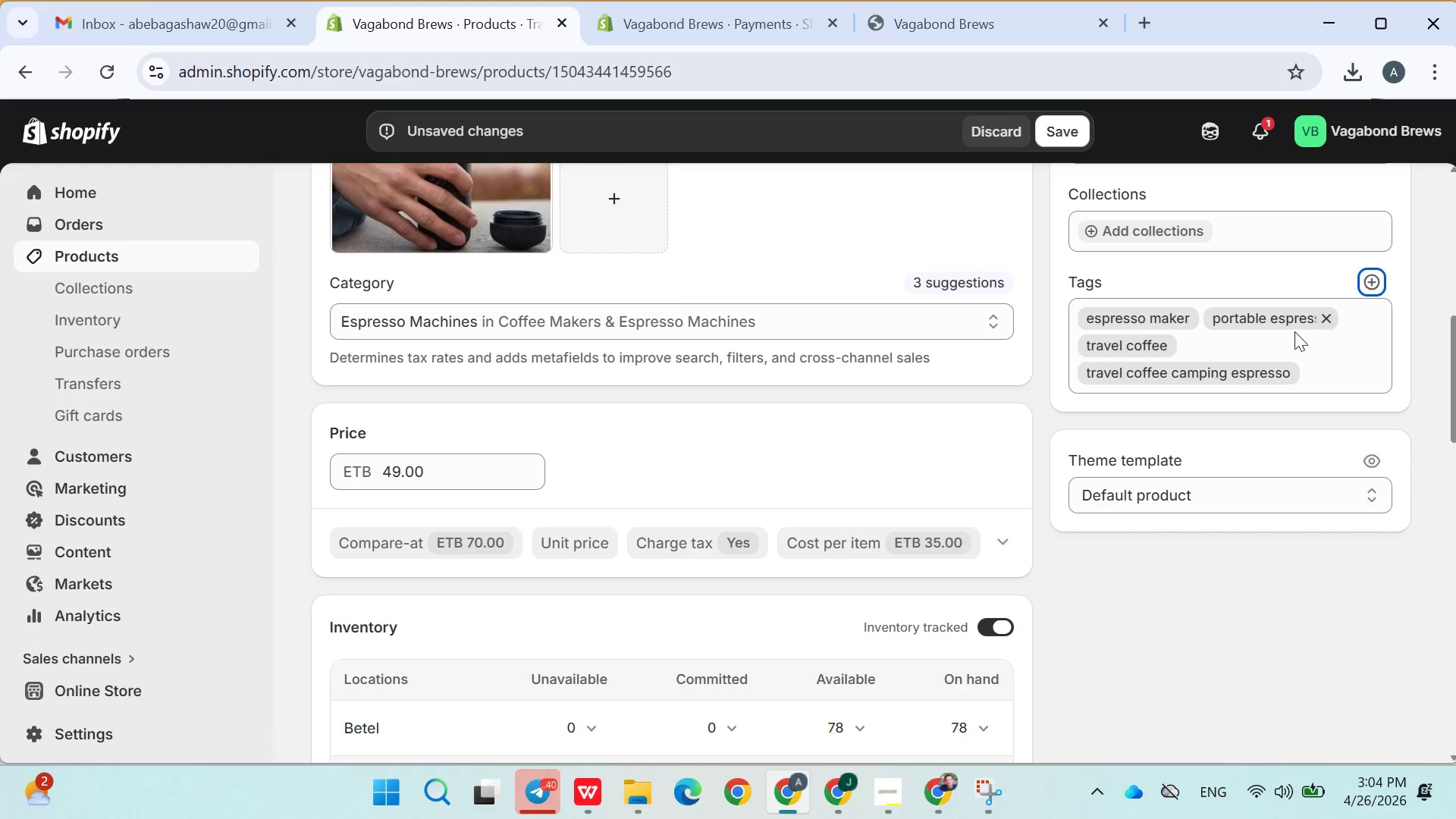 
left_click([1219, 372])
 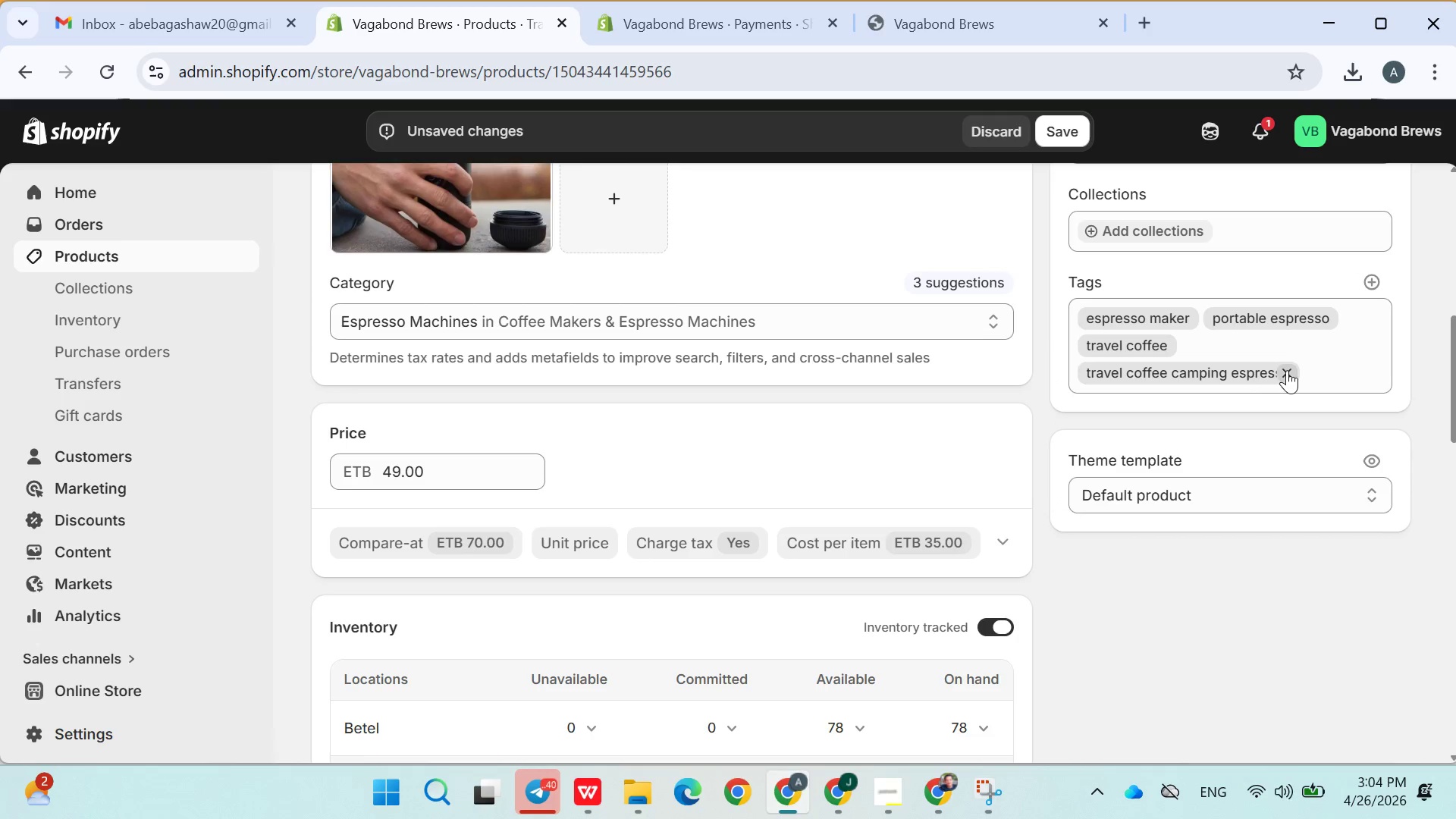 
left_click([1288, 371])
 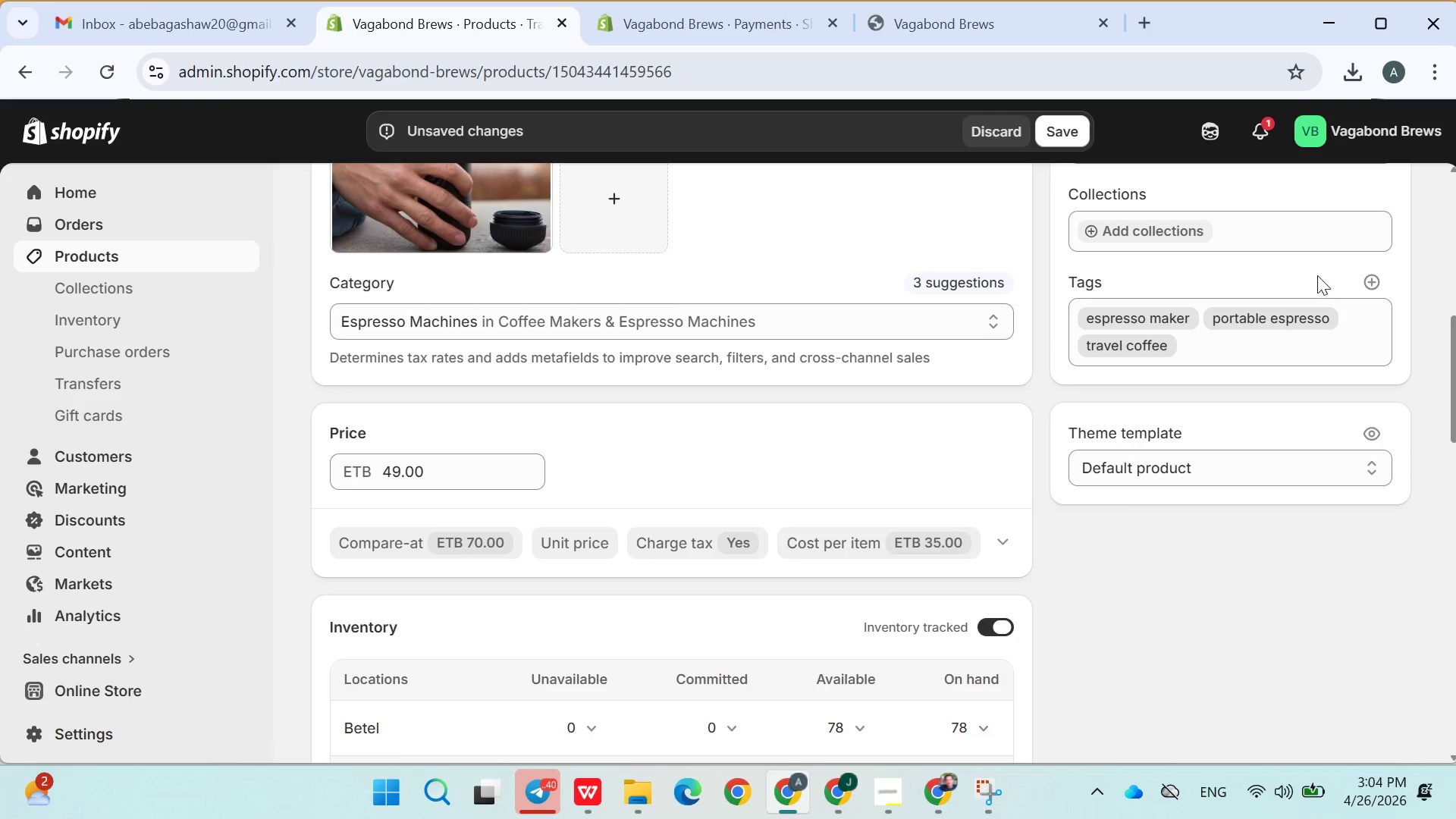 
left_click([1363, 280])
 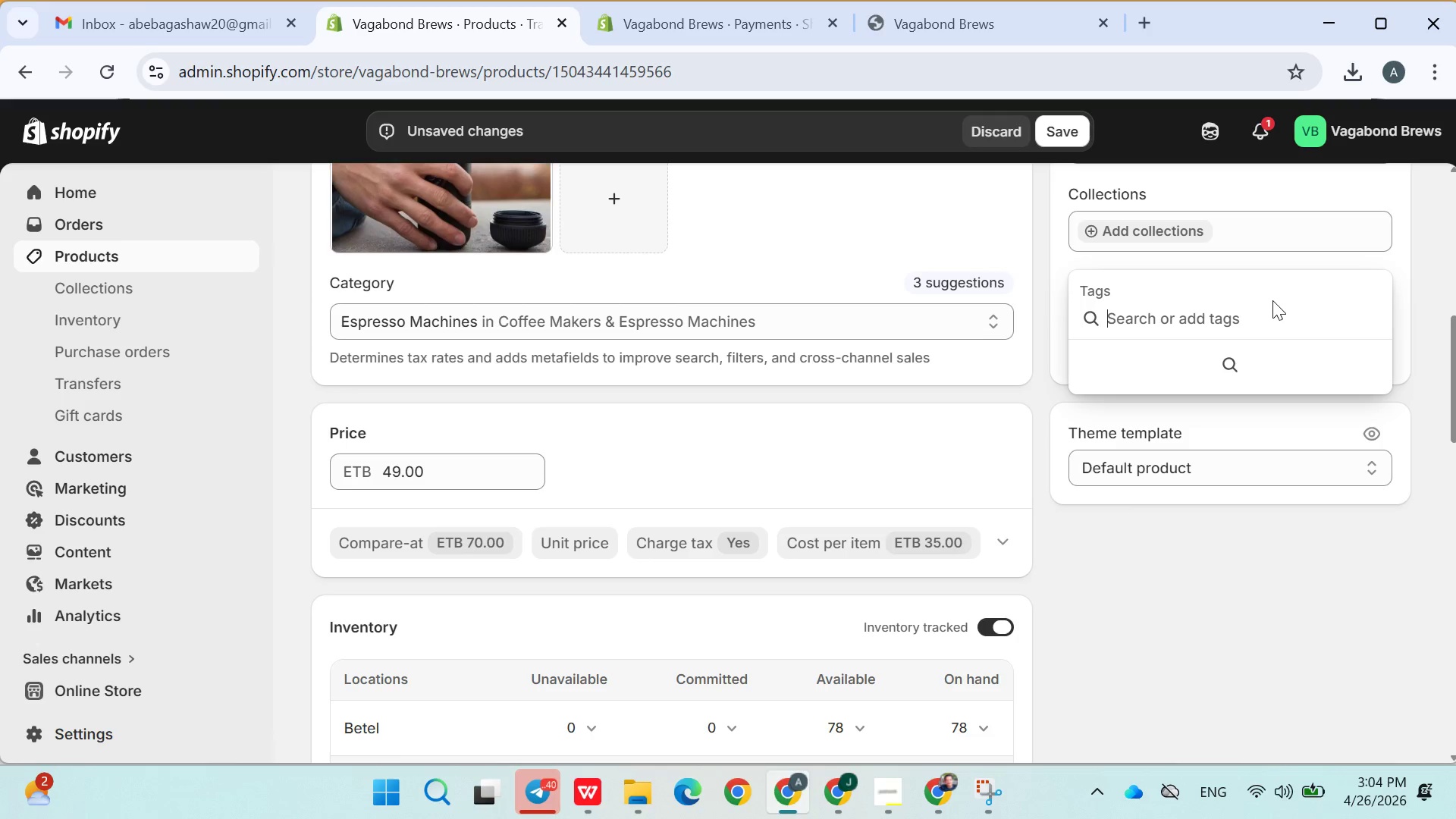 
type(travel coffee)
 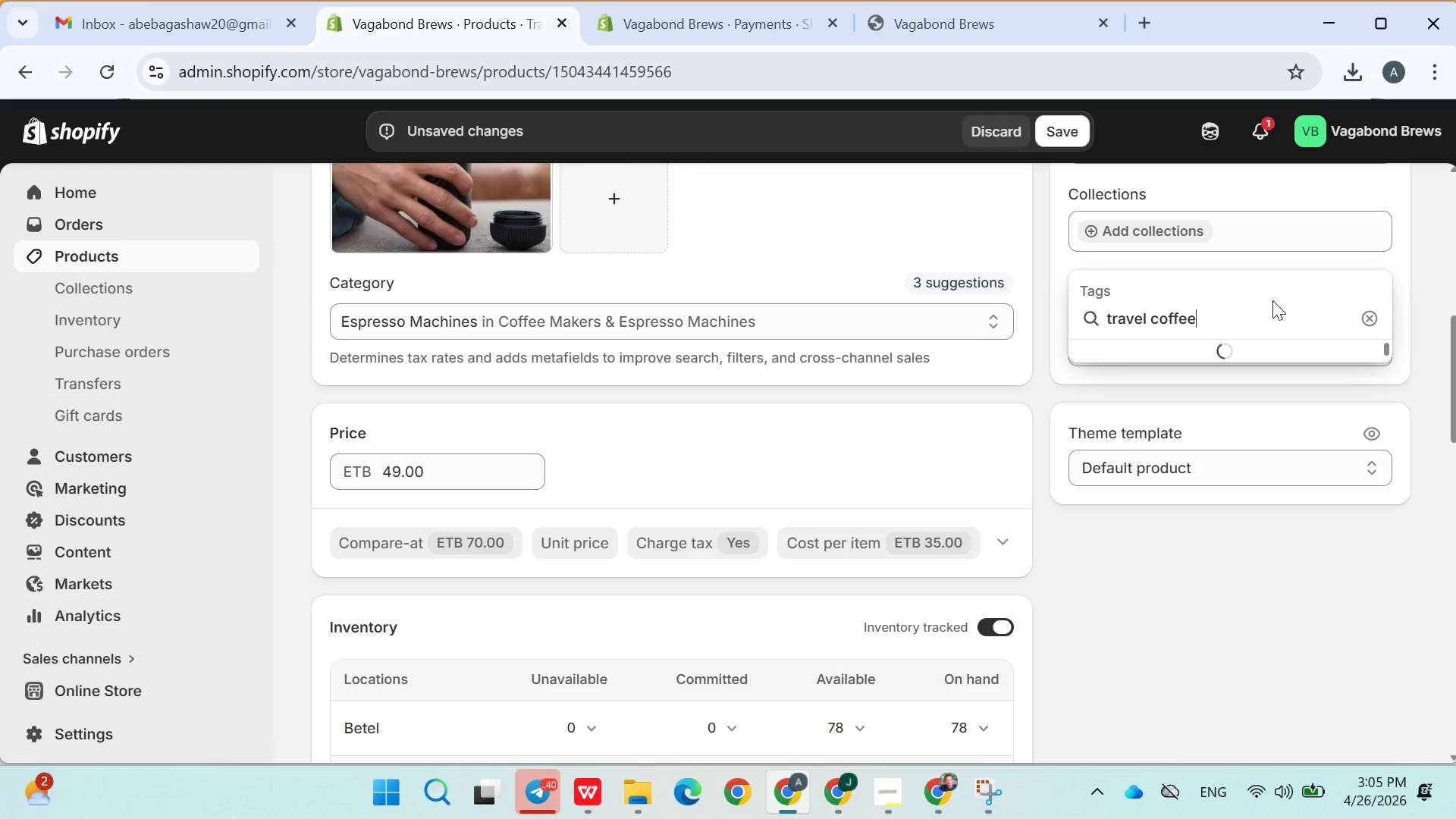 
key(Enter)
 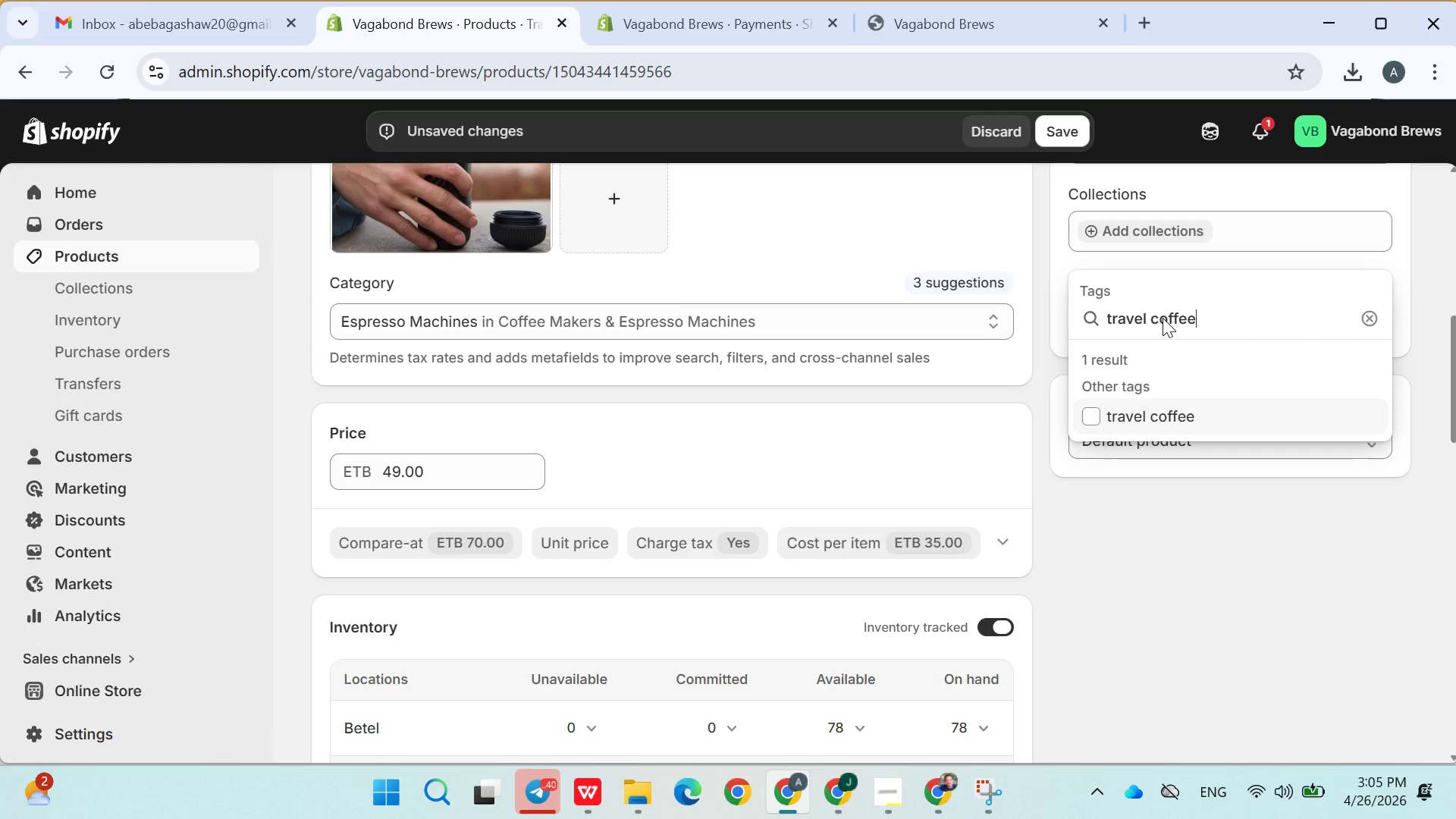 
hold_key(key=Backspace, duration=1.2)
 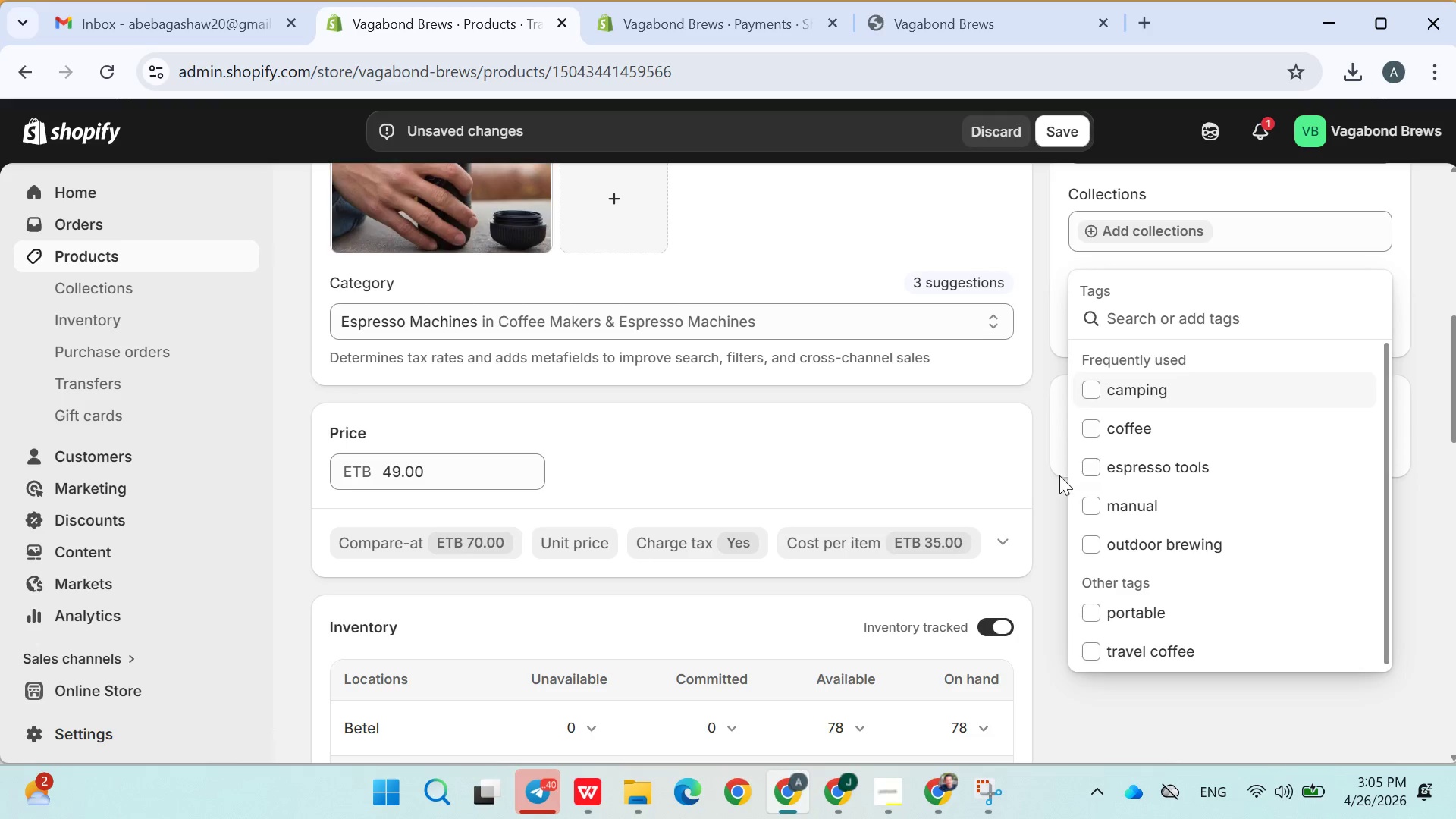 
left_click([1055, 483])
 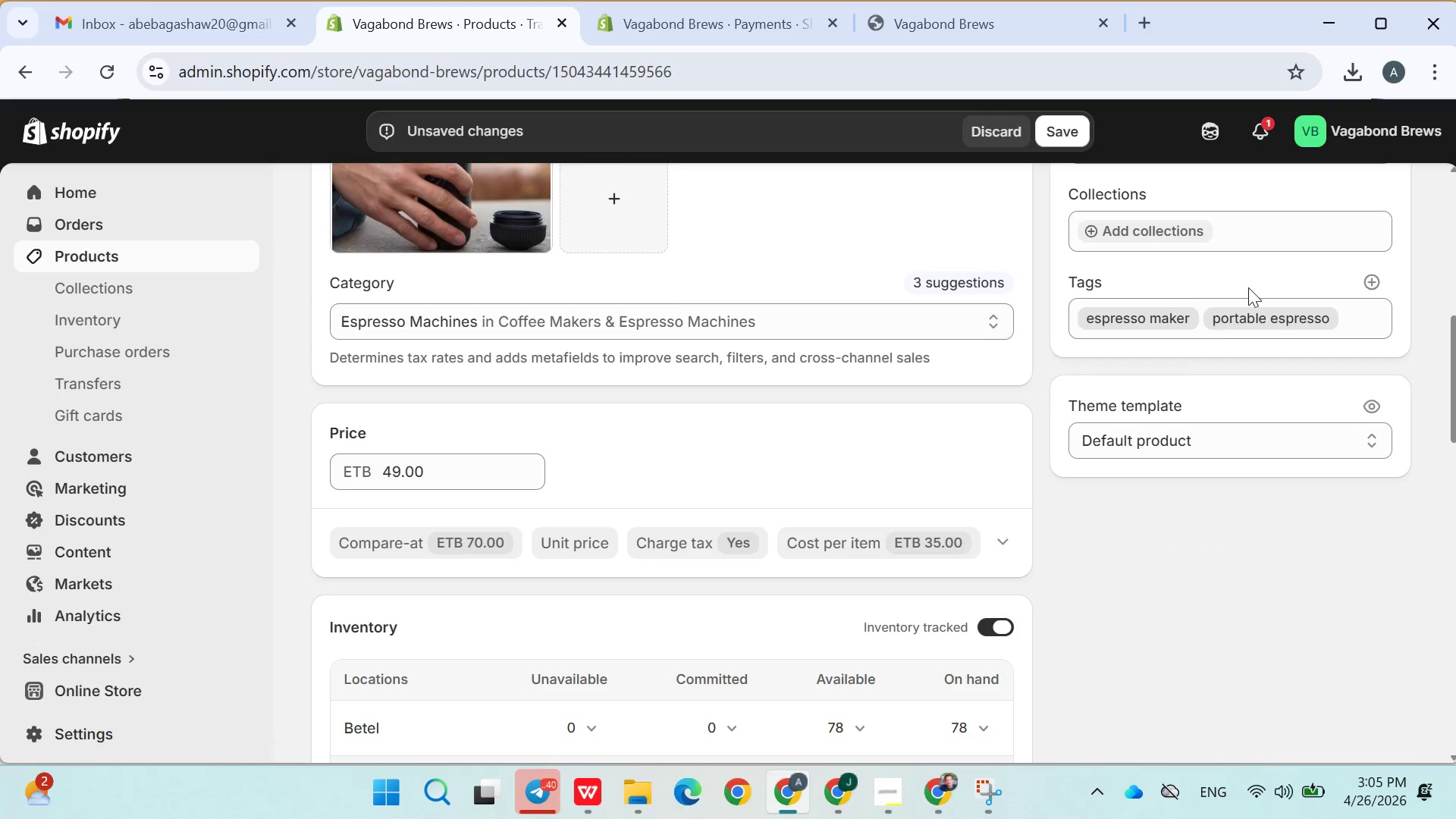 
left_click([1369, 281])
 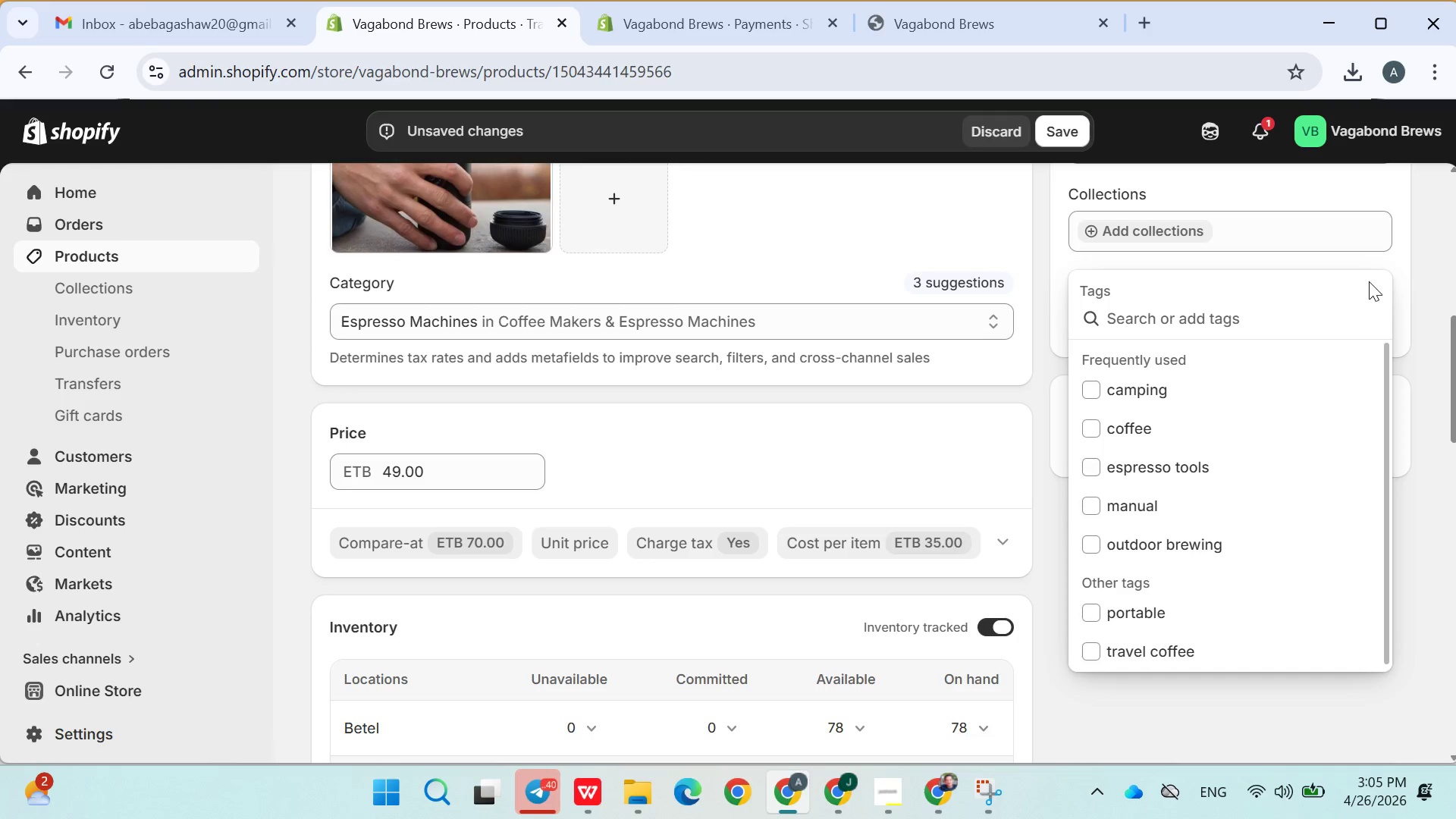 
type(travel coffee)
 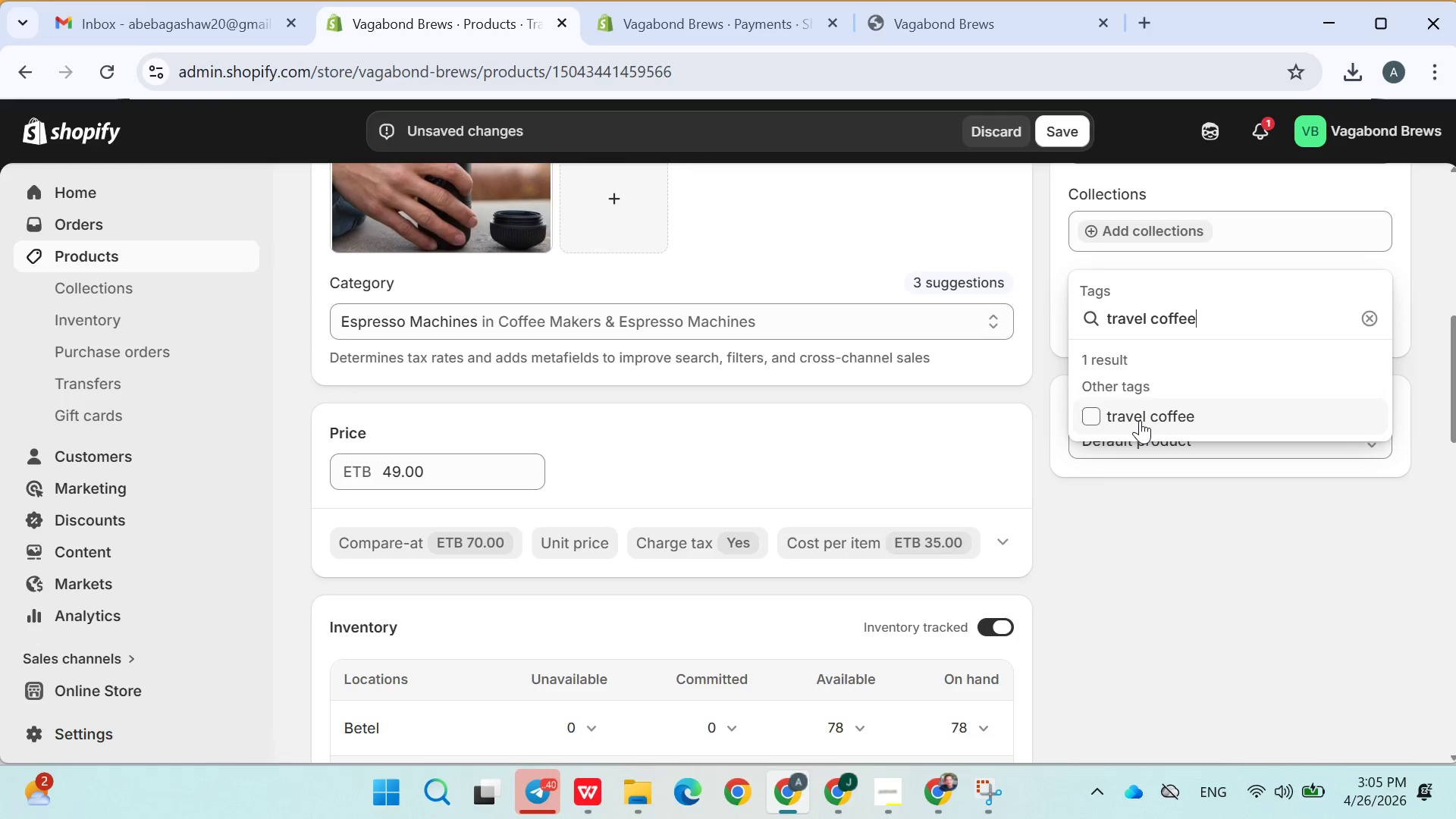 
left_click([1140, 420])
 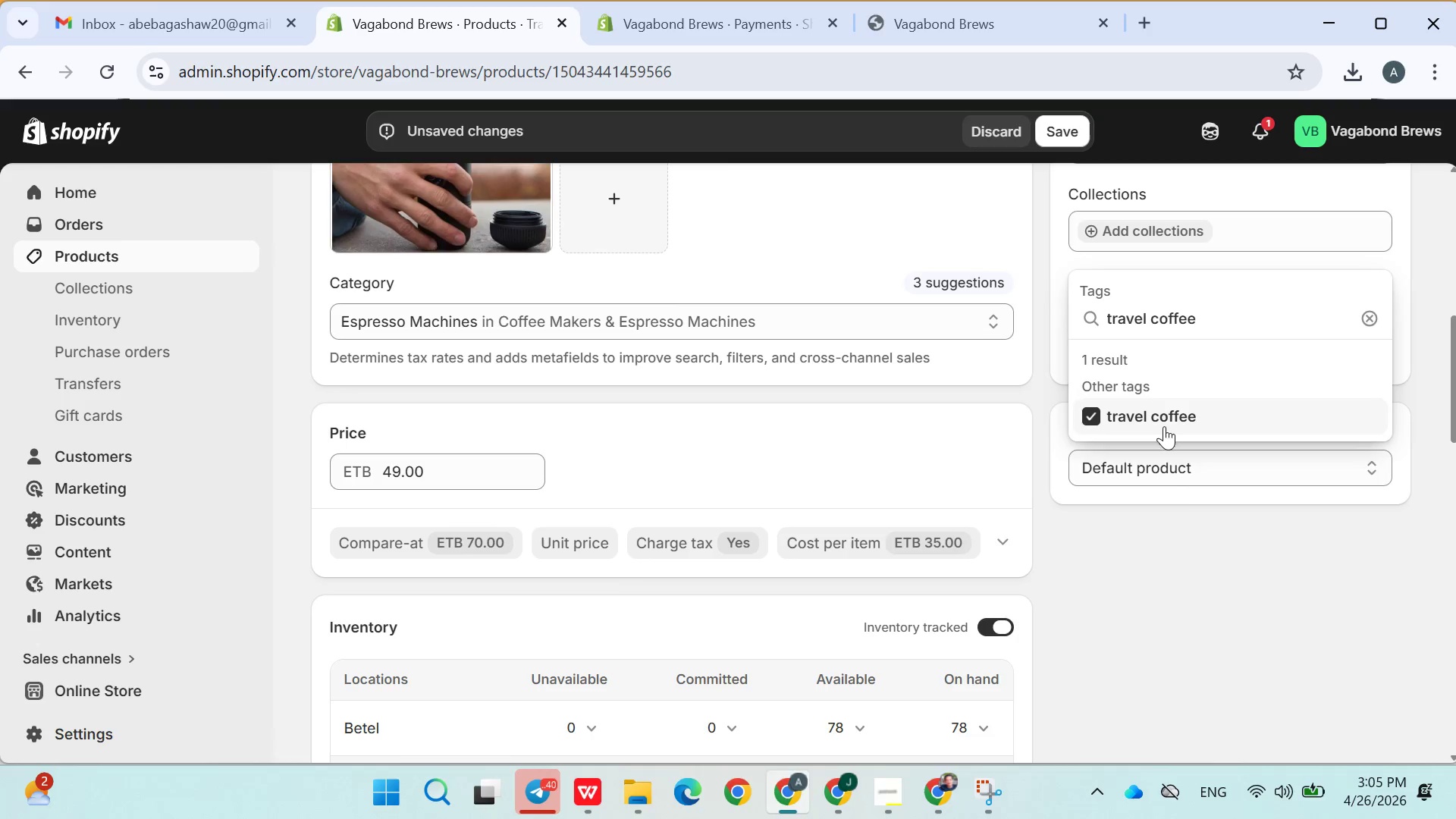 
left_click([1176, 511])
 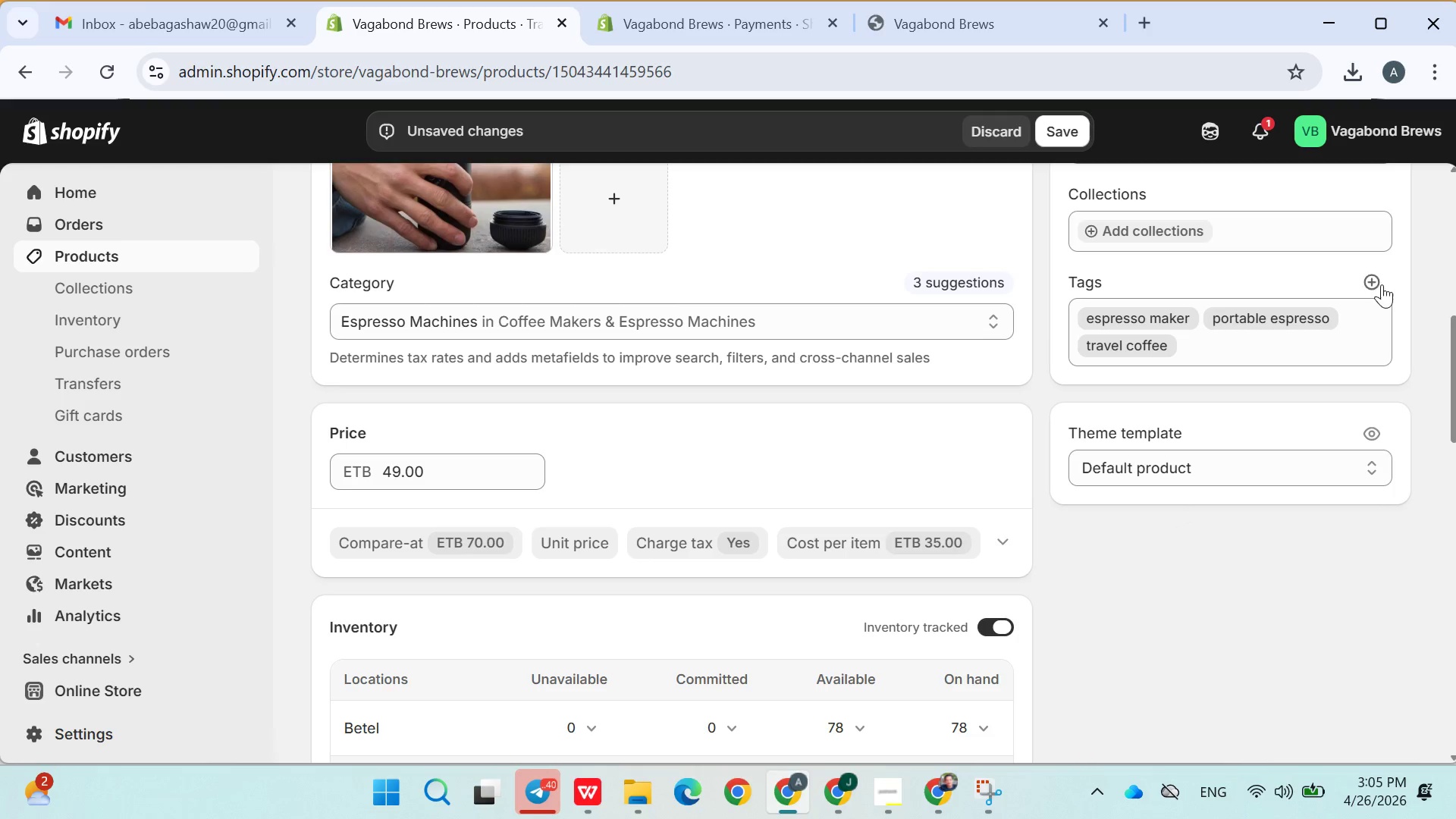 
left_click([1377, 284])
 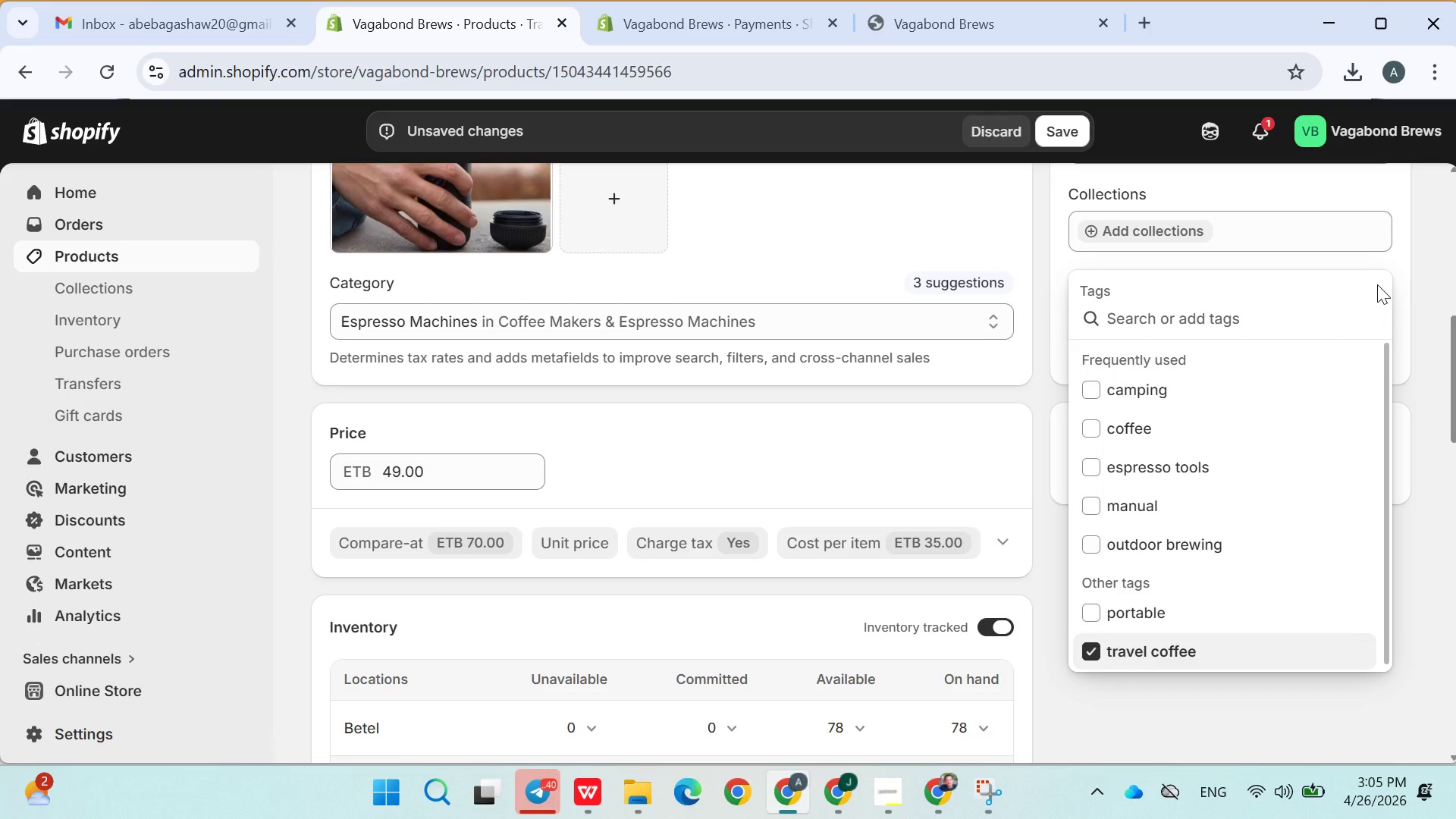 
wait(7.02)
 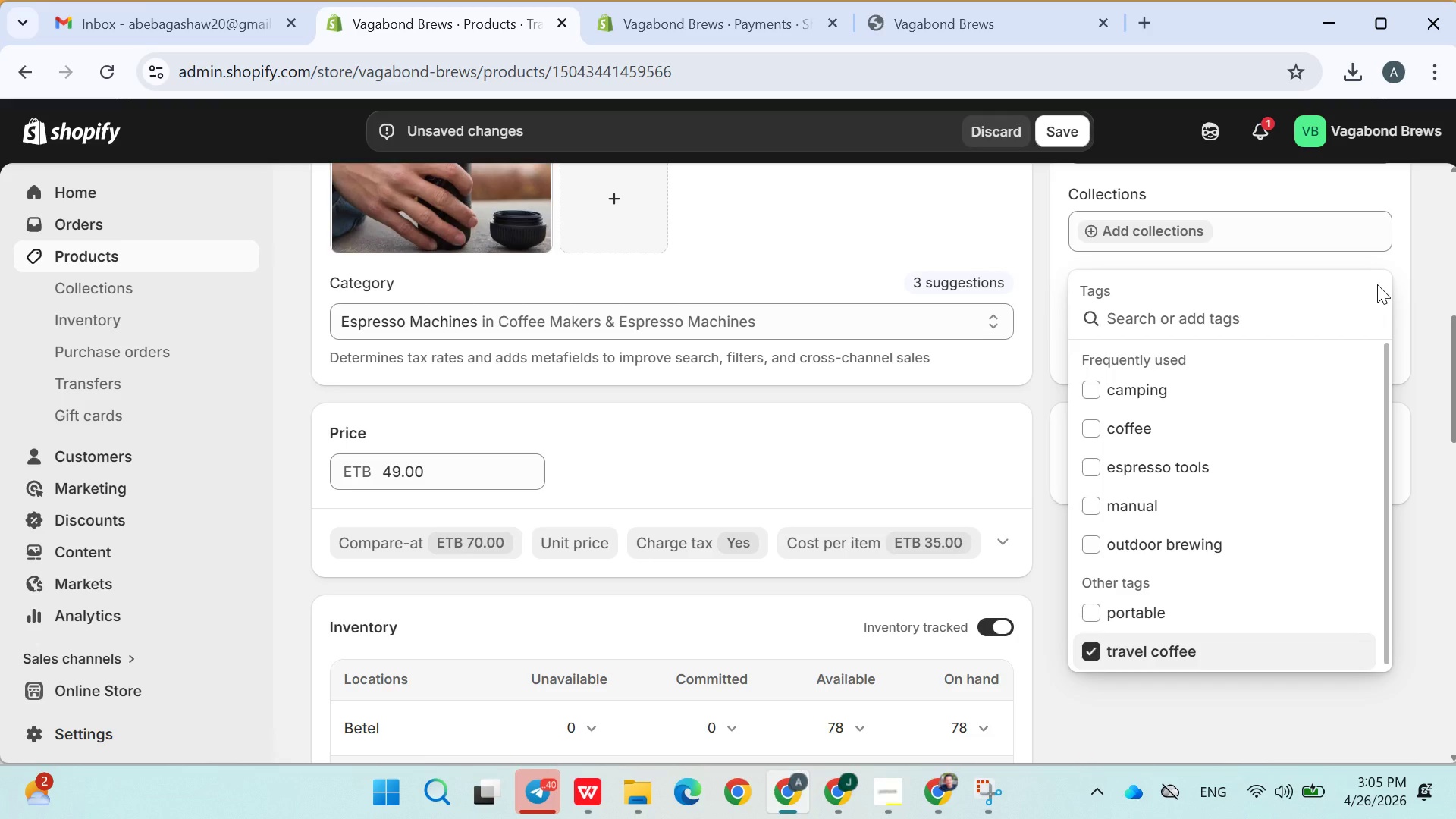 
type(camping )
 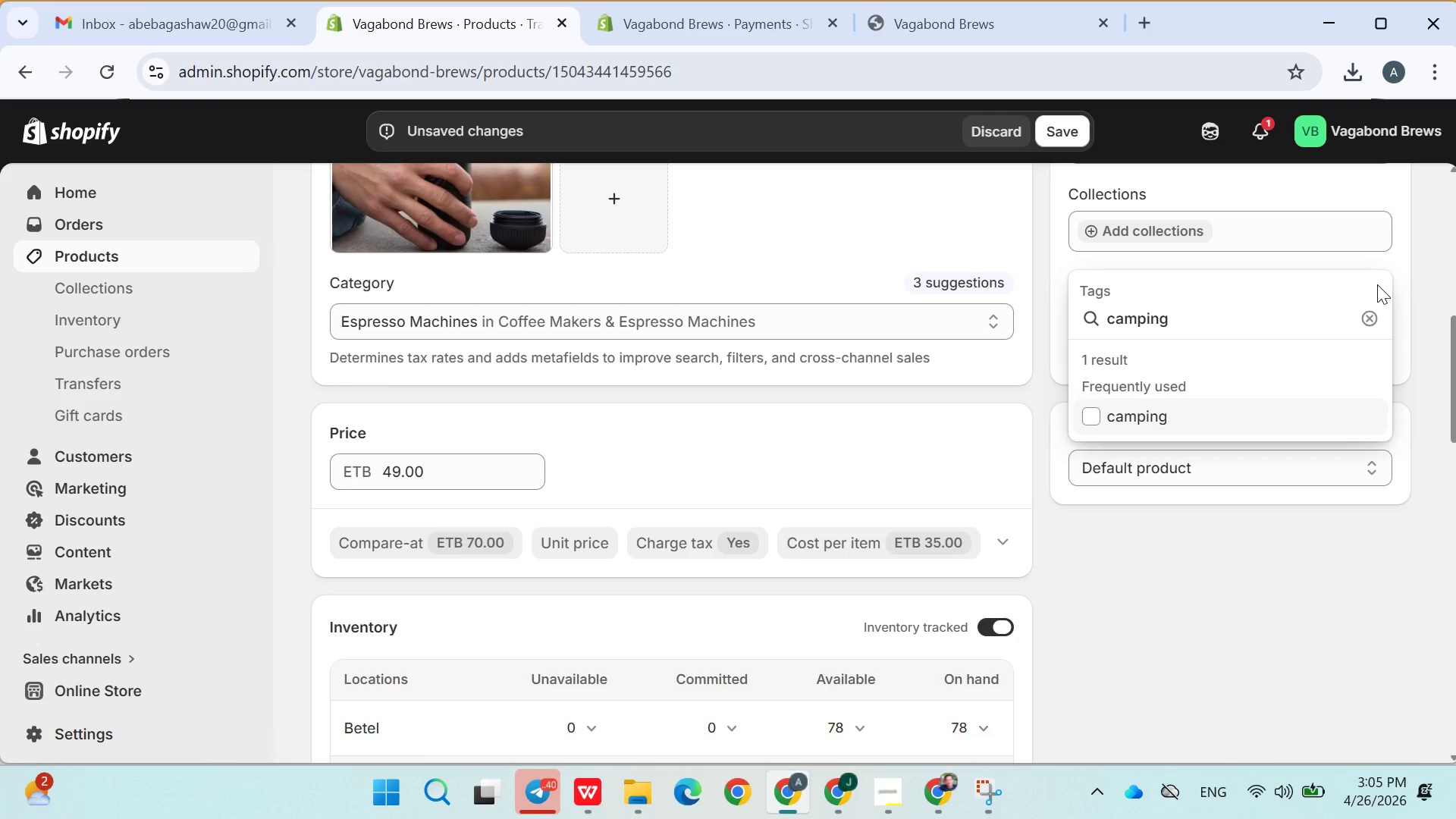 
type(espresso)
 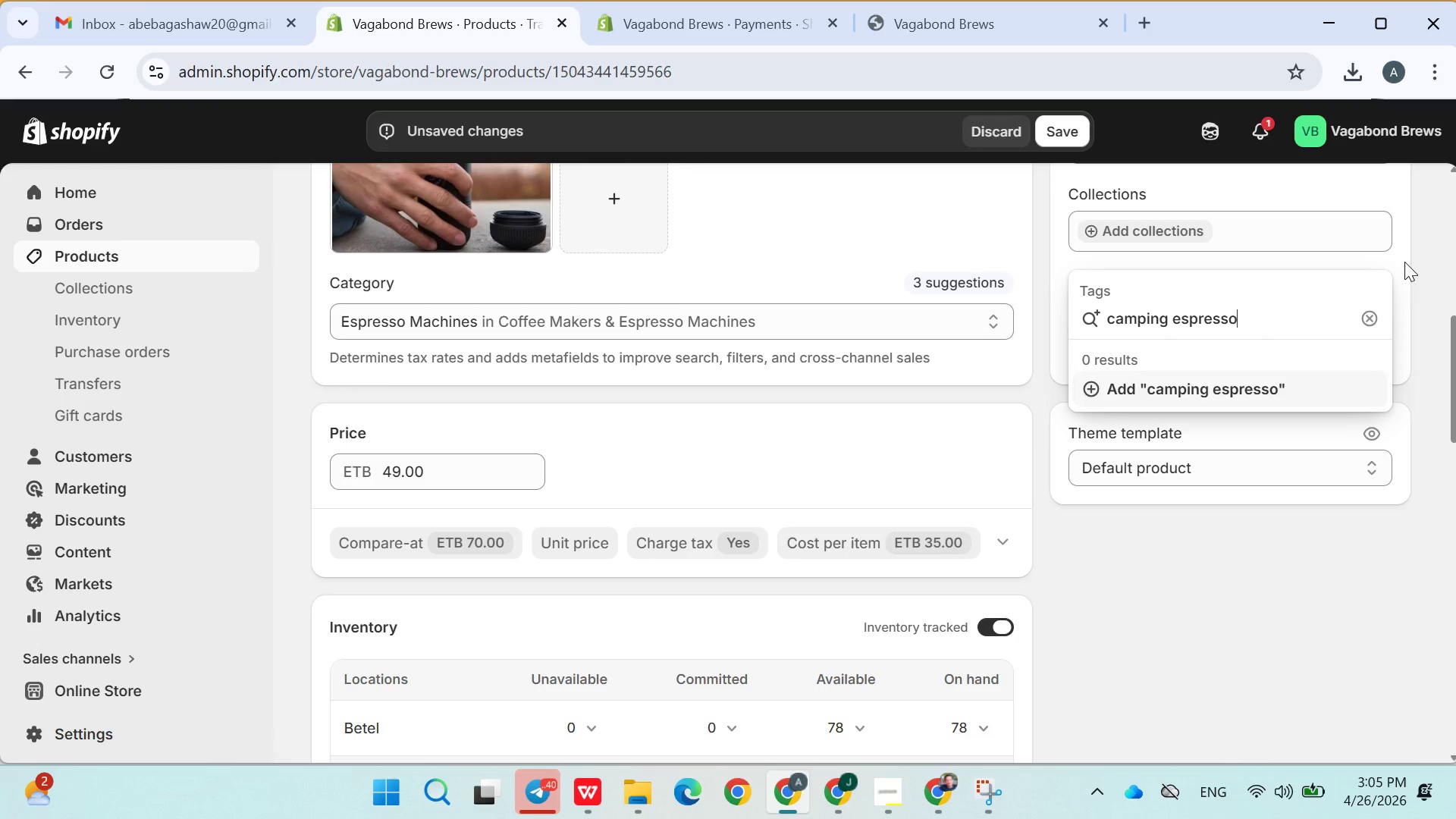 
key(Enter)
 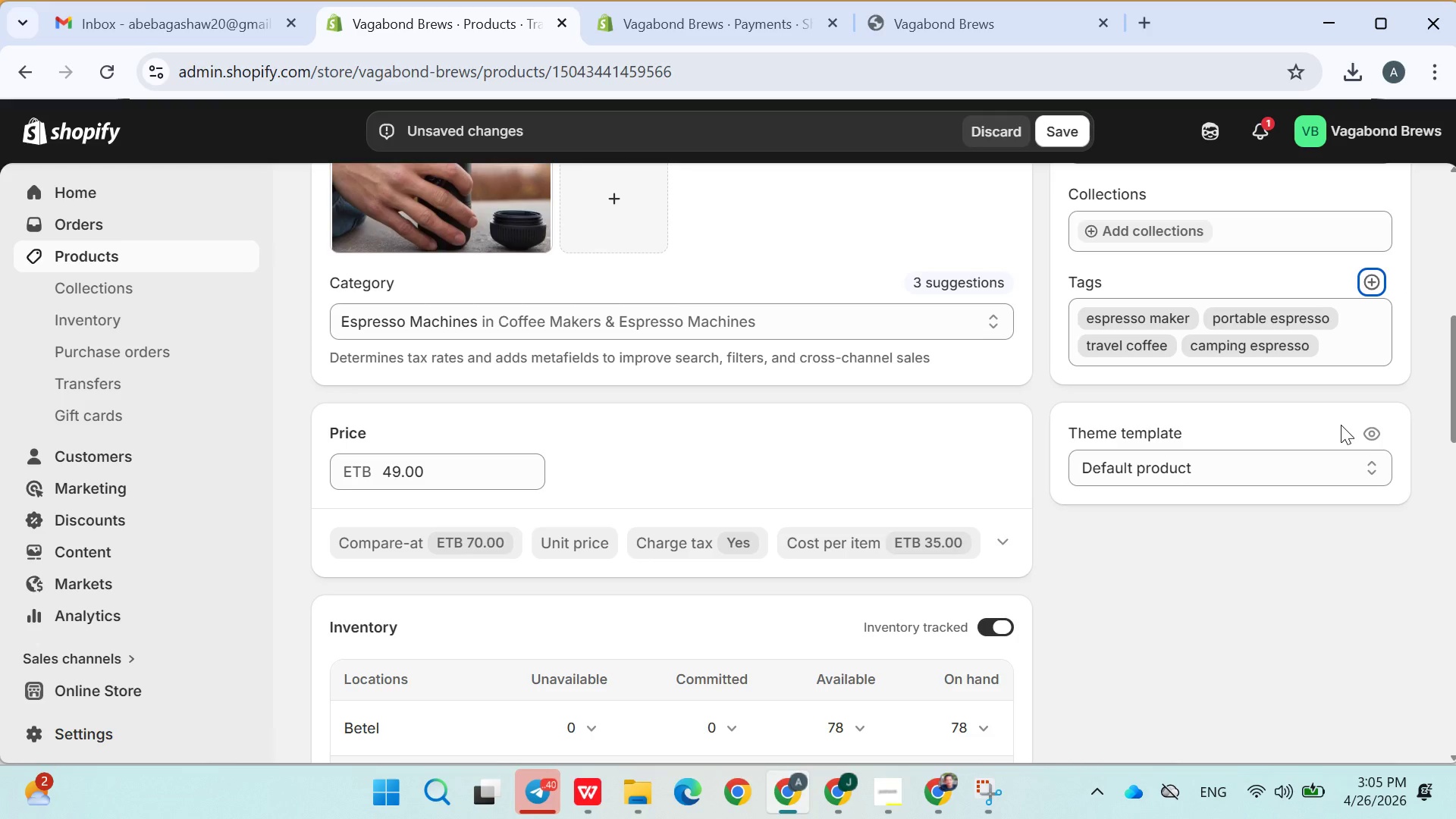 
wait(6.33)
 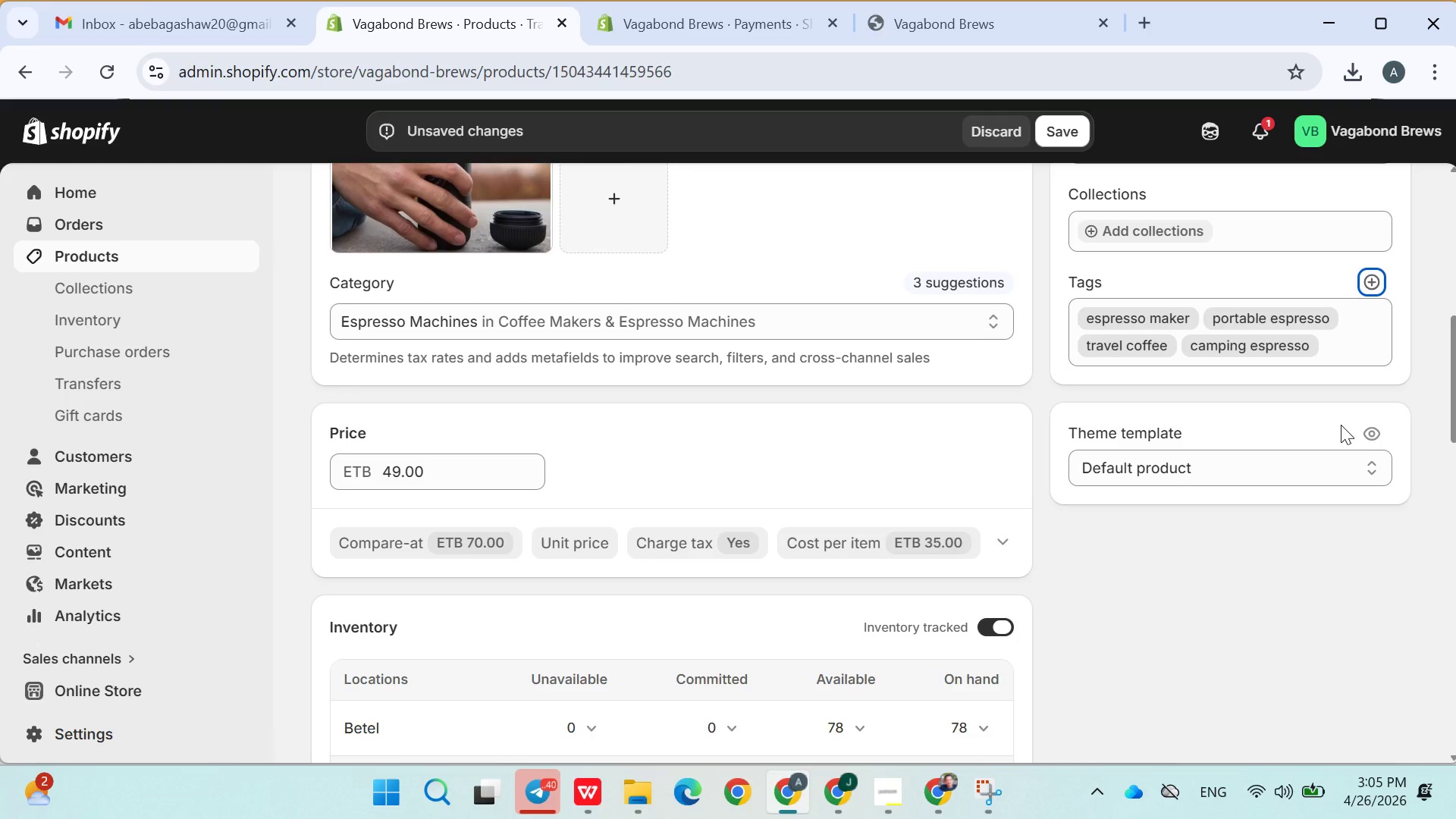 
left_click([1373, 280])
 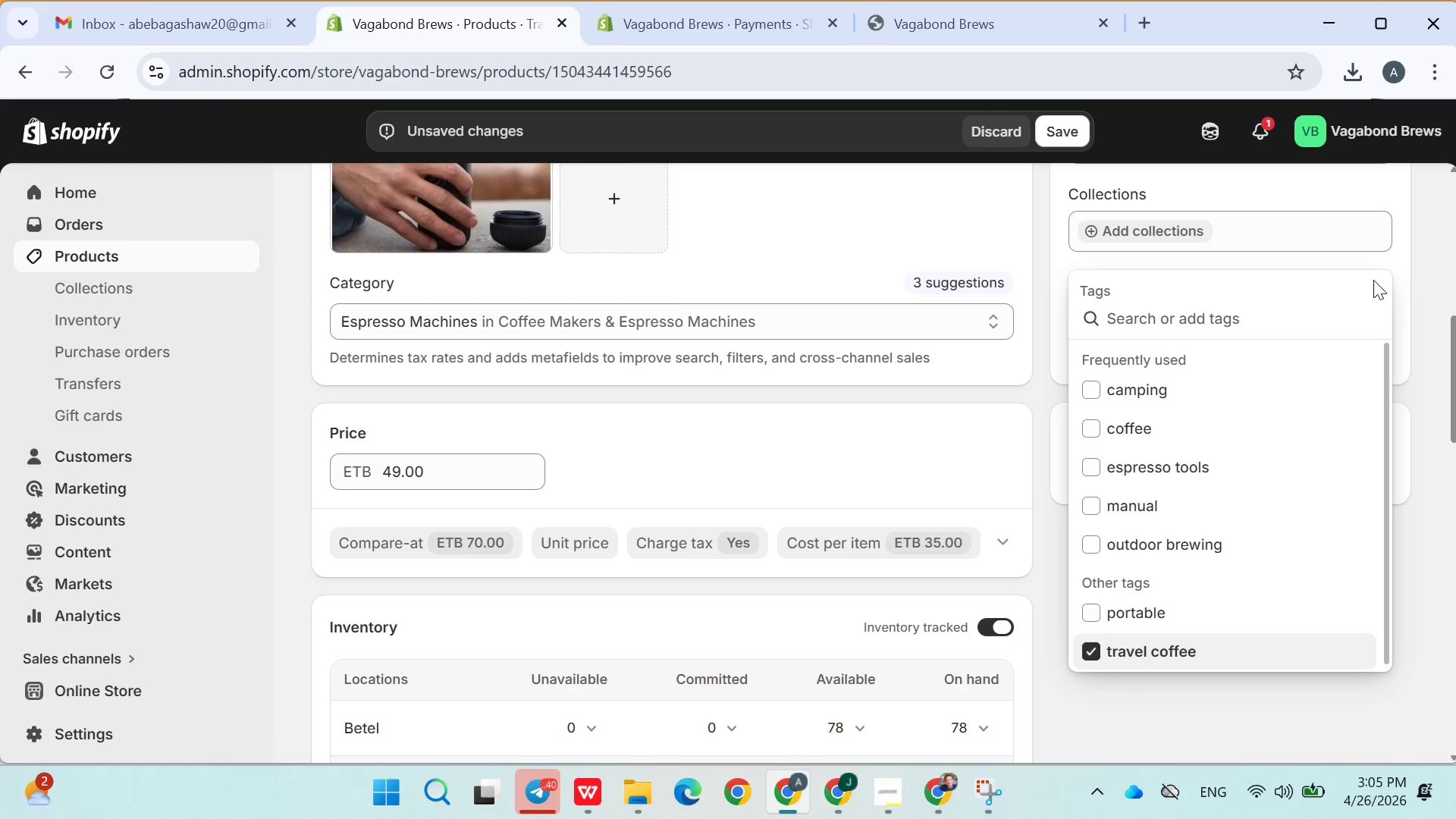 
type(manual esprr)
key(Backspace)
type(esso)
 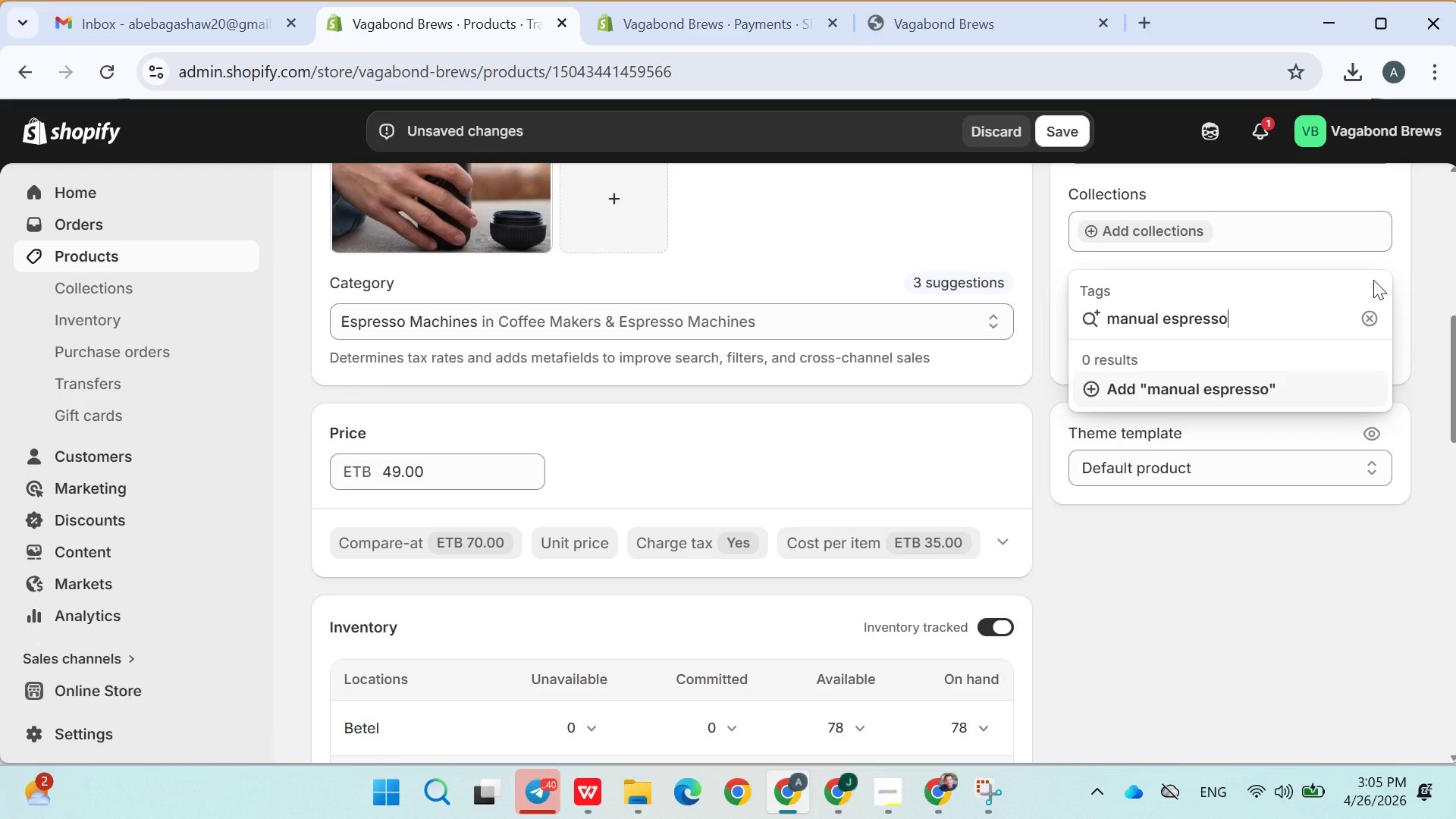 
key(Enter)
 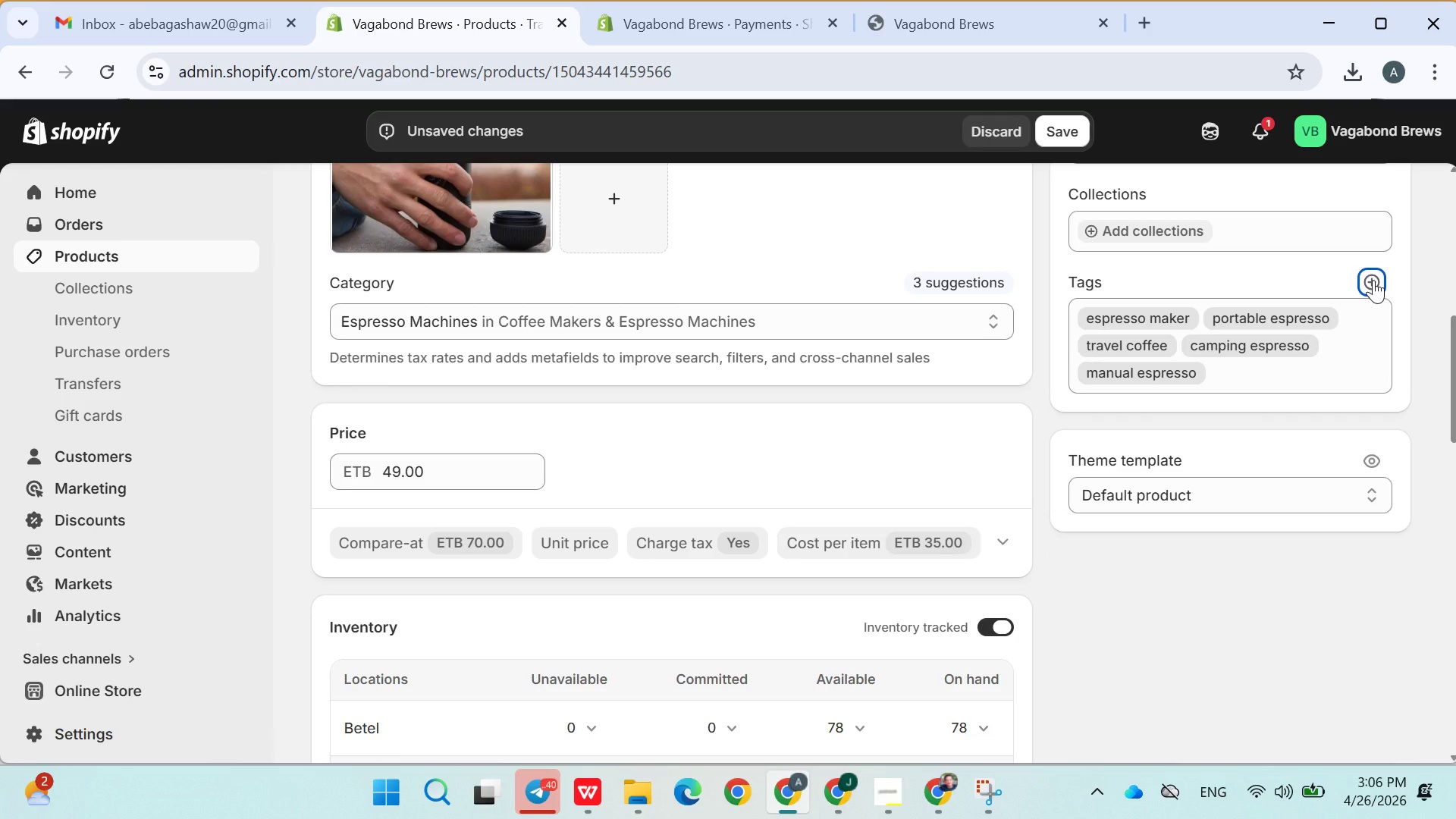 
wait(5.94)
 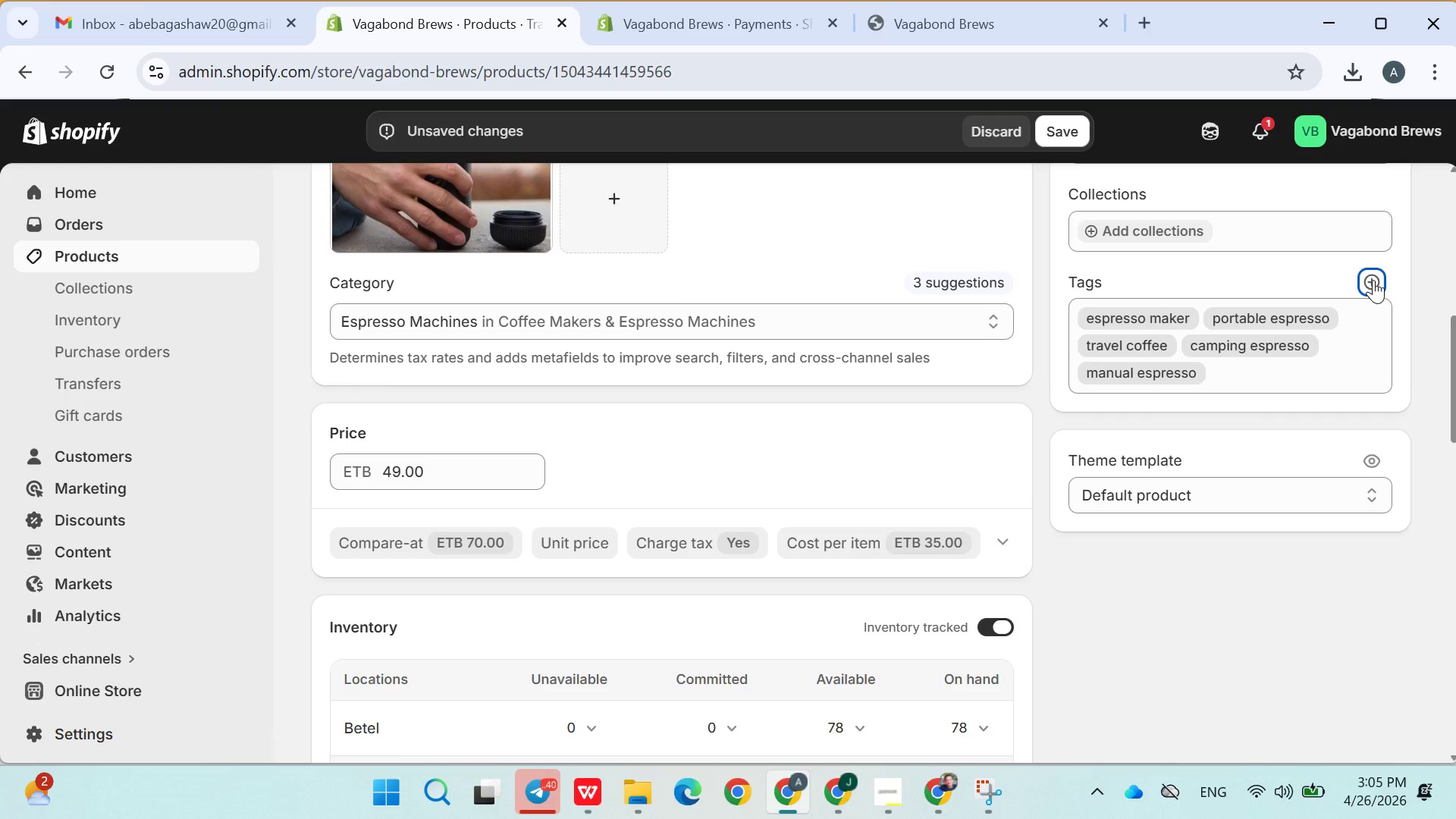 
type(coffe)
 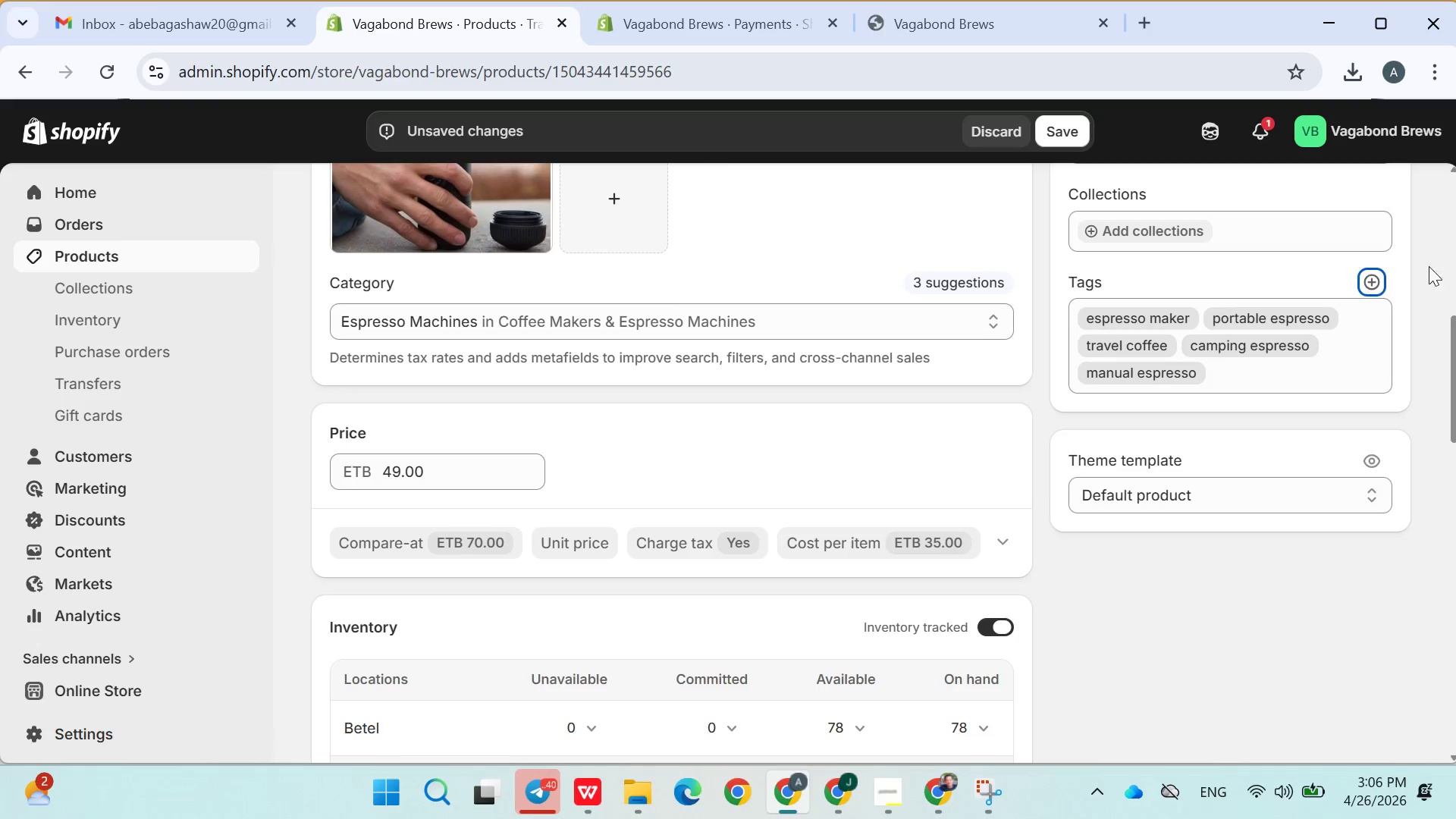 
left_click([1360, 283])
 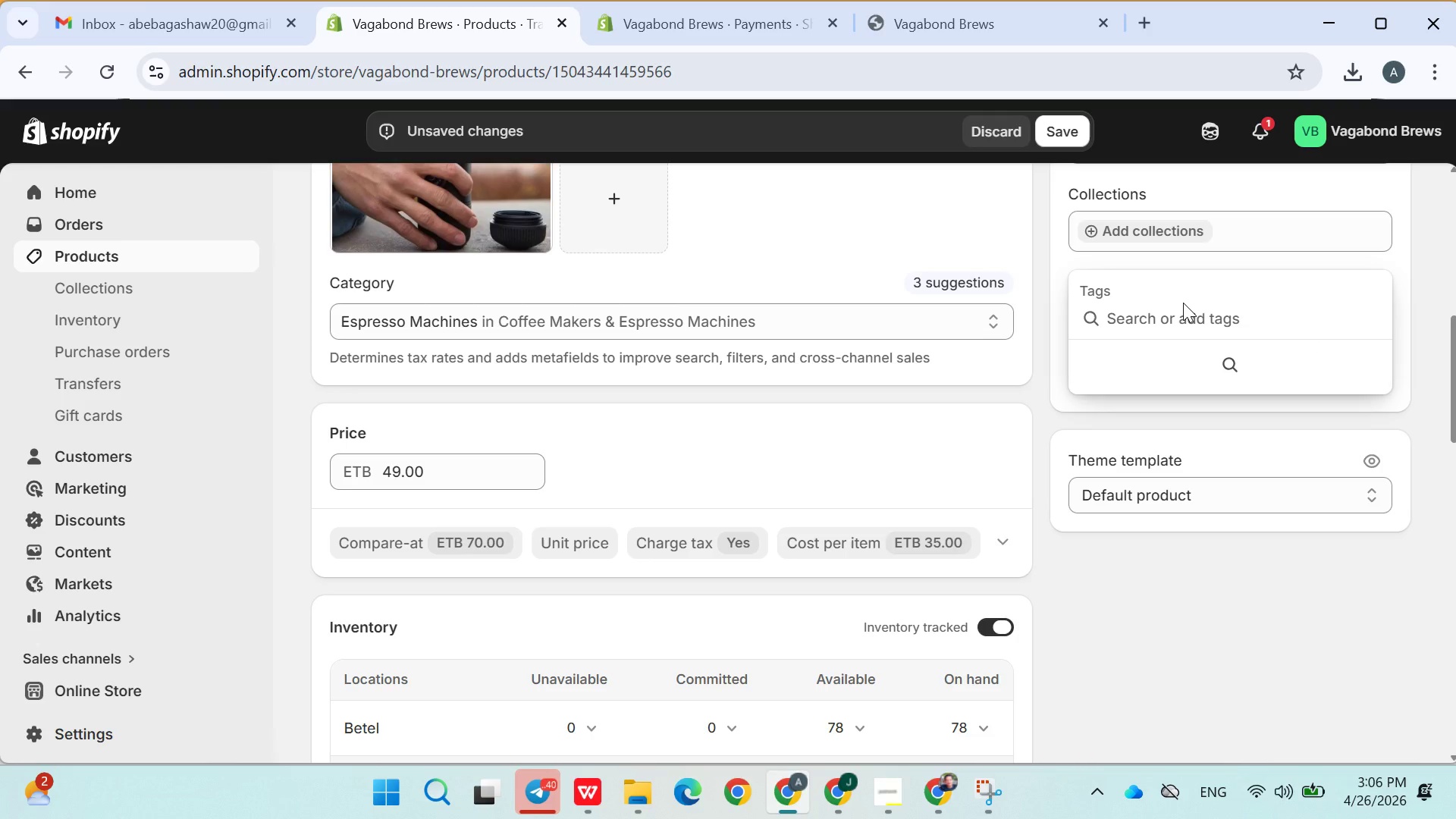 
type(coffee gear)
 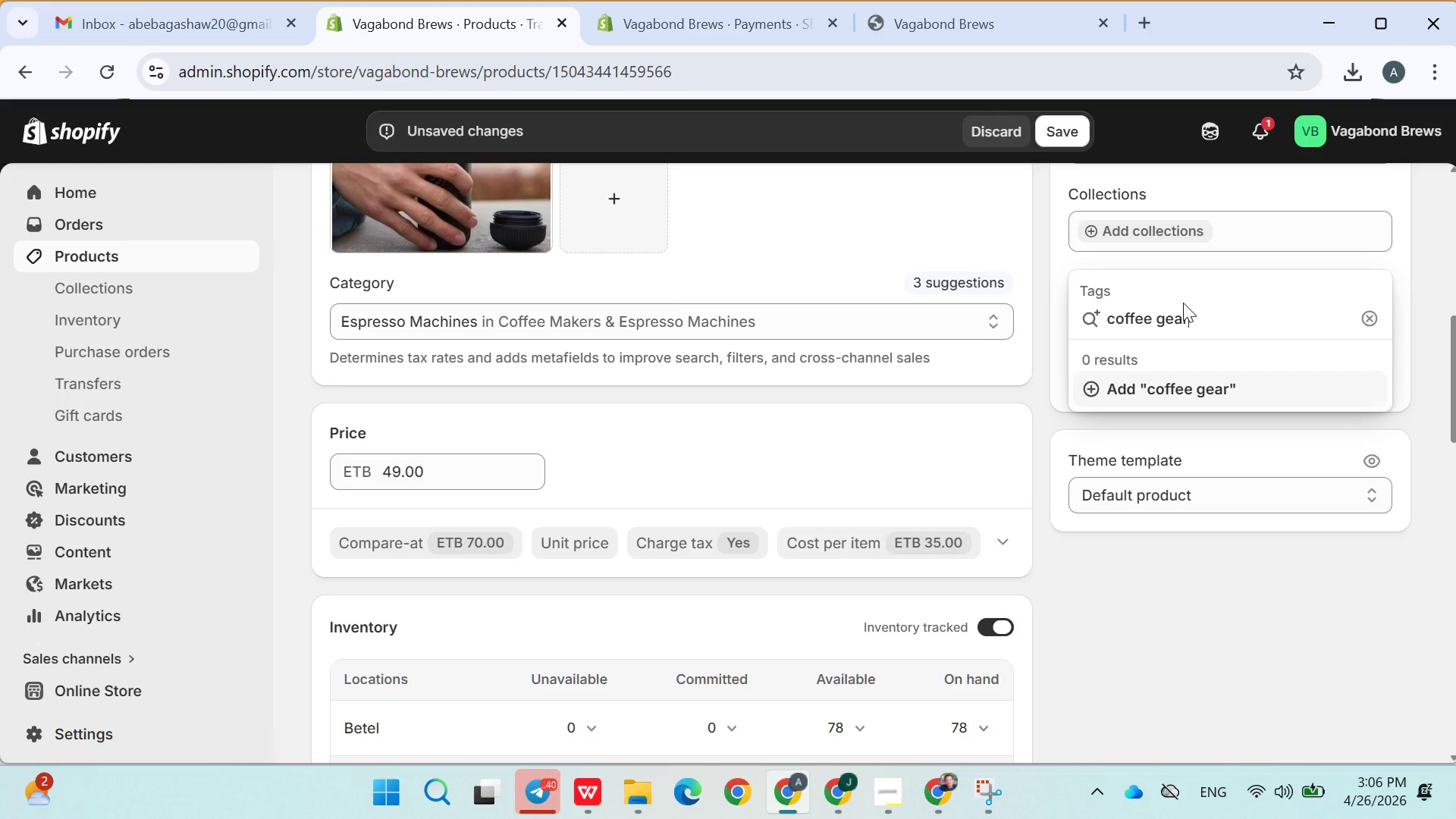 
wait(6.17)
 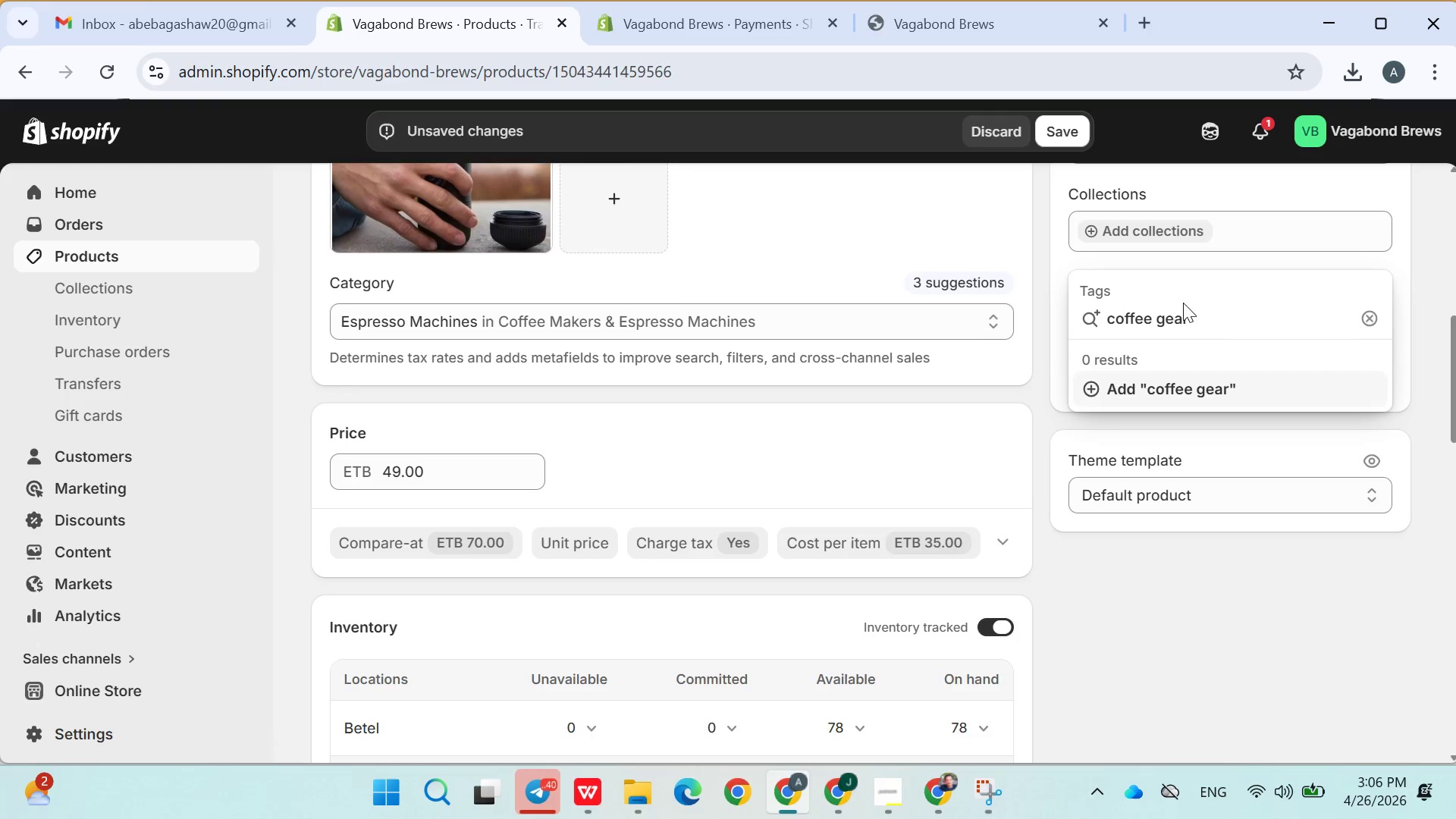 
left_click([1176, 383])
 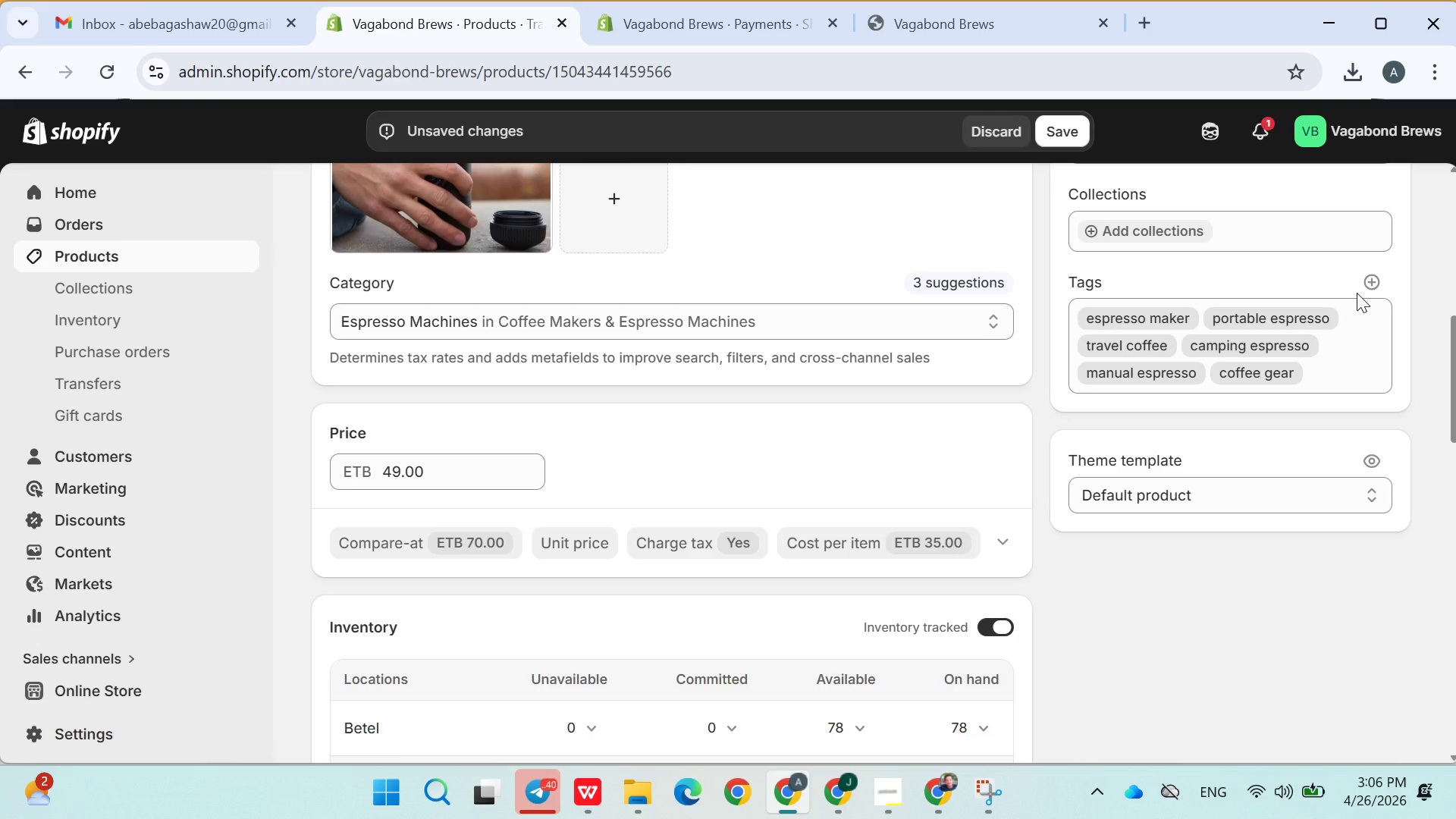 
left_click([1370, 284])
 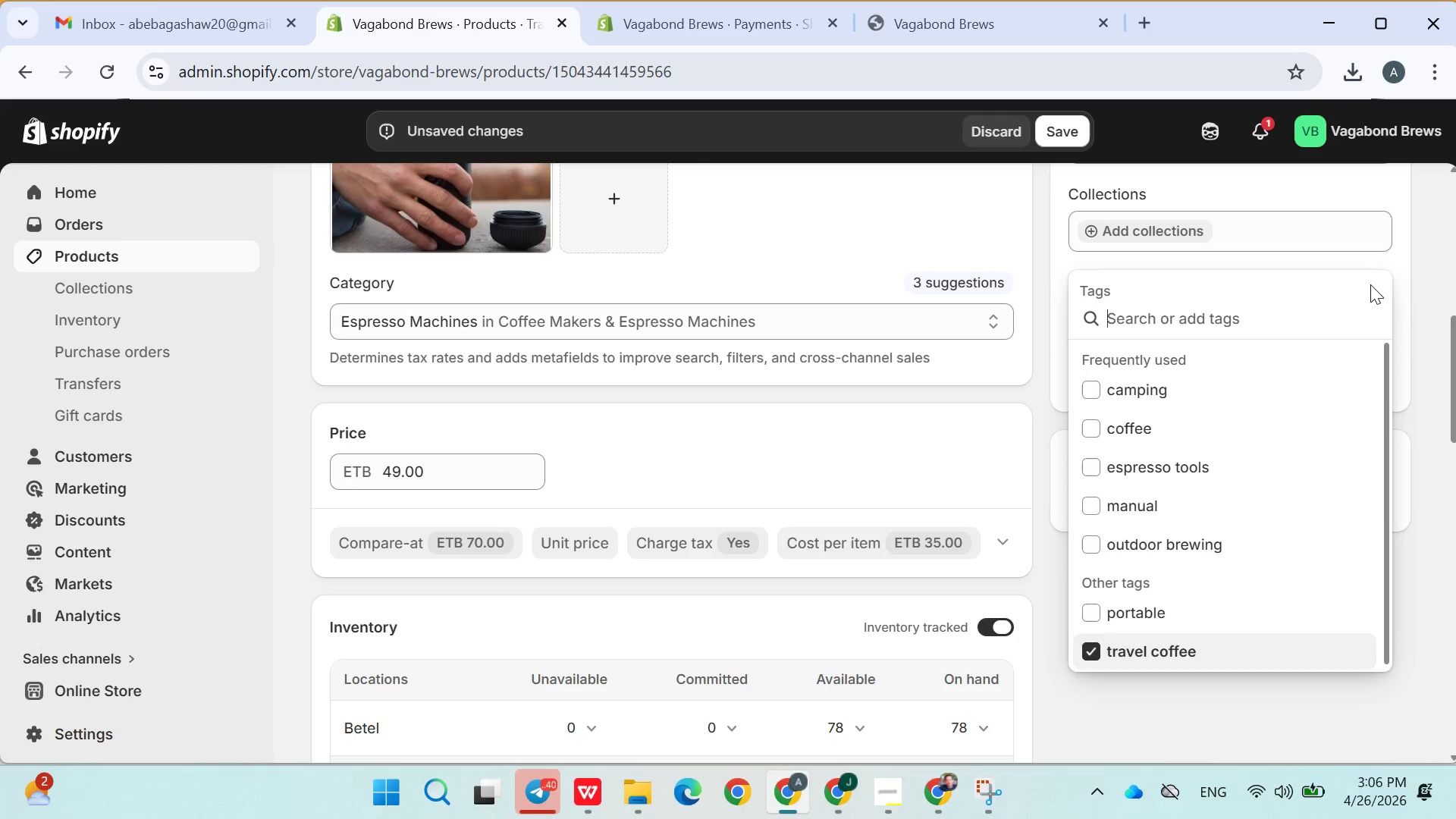 
type(outdoor brewing )
 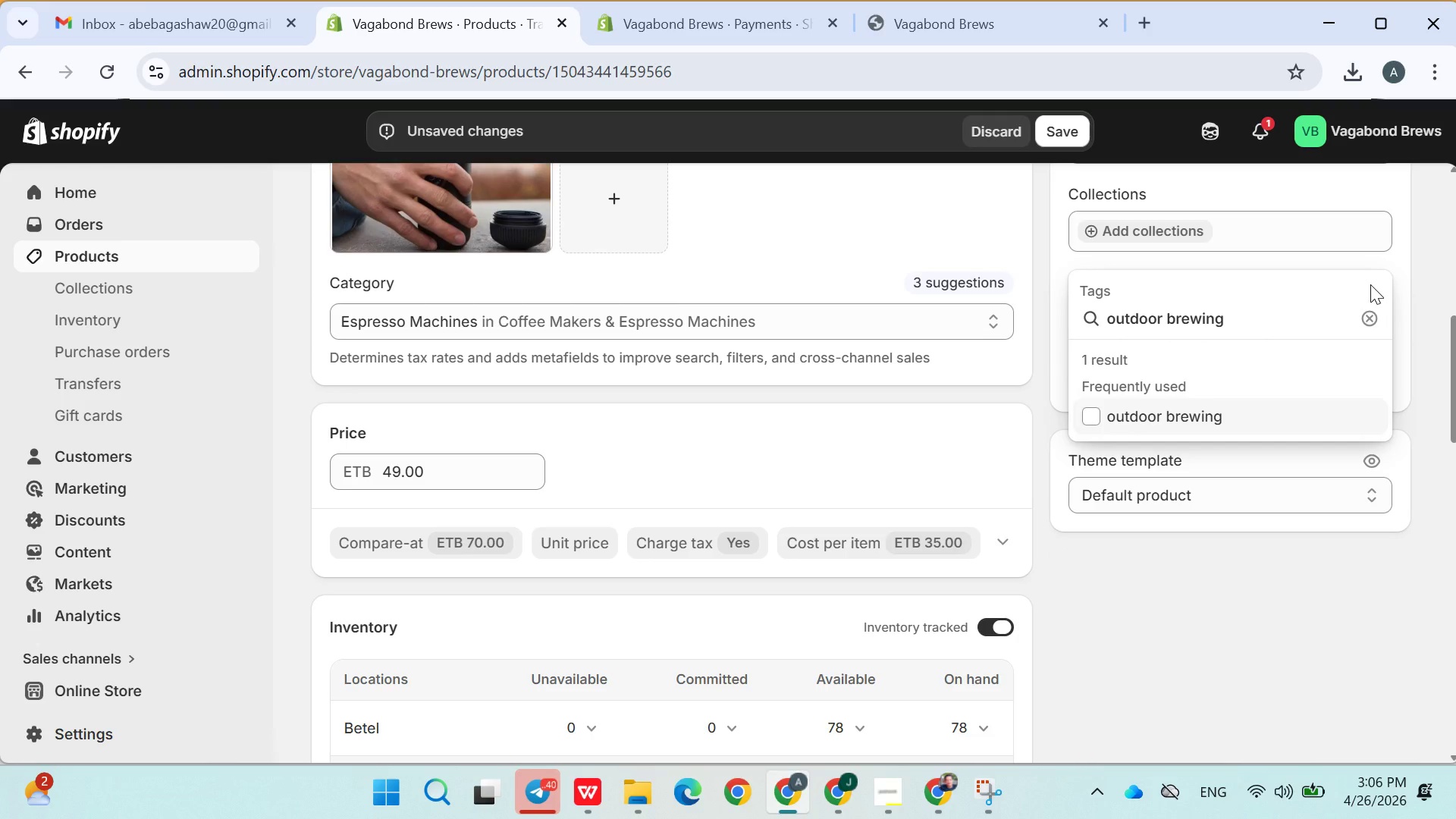 
wait(5.3)
 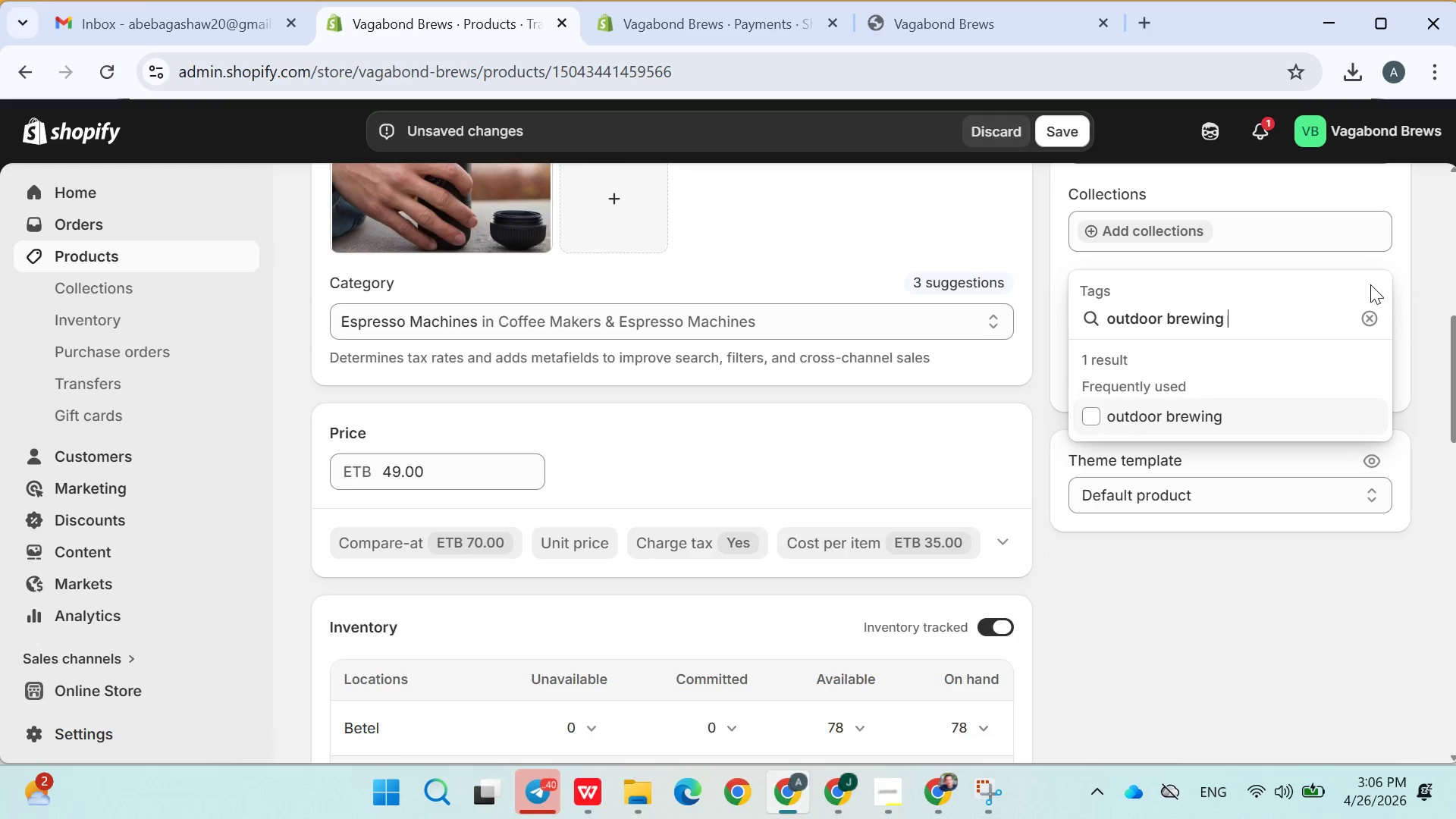 
key(Enter)
 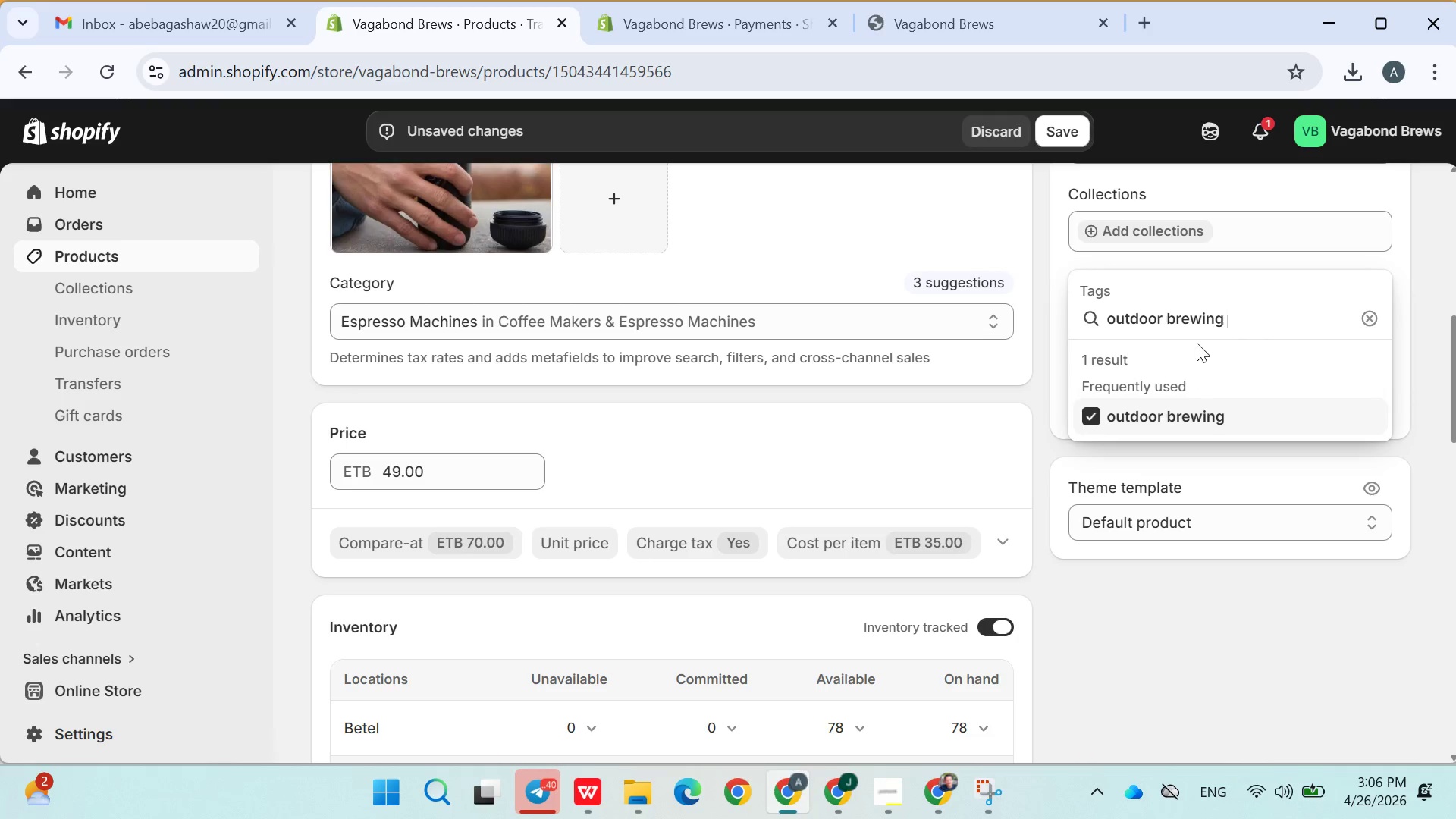 
key(Enter)
 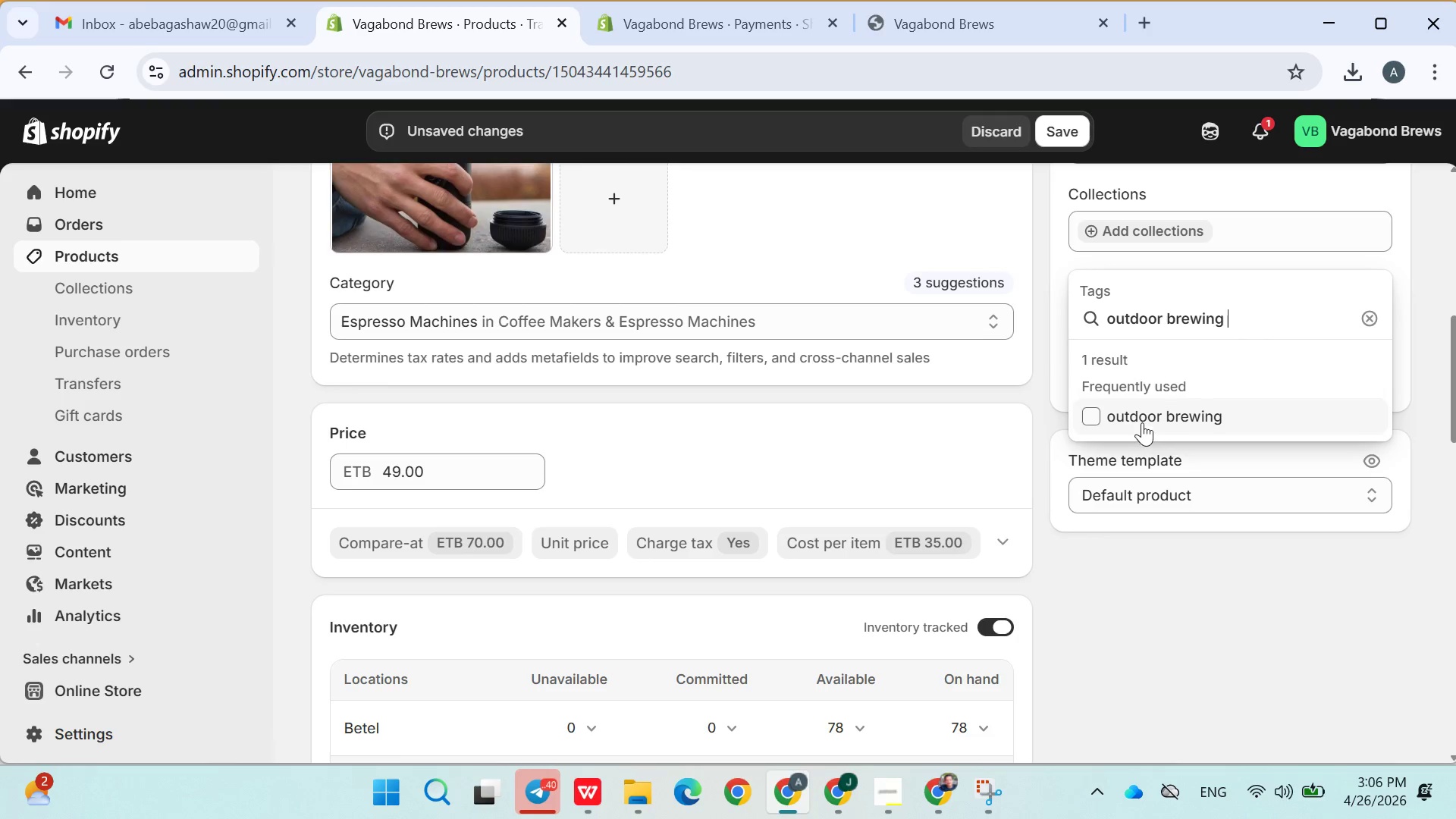 
left_click([1141, 412])
 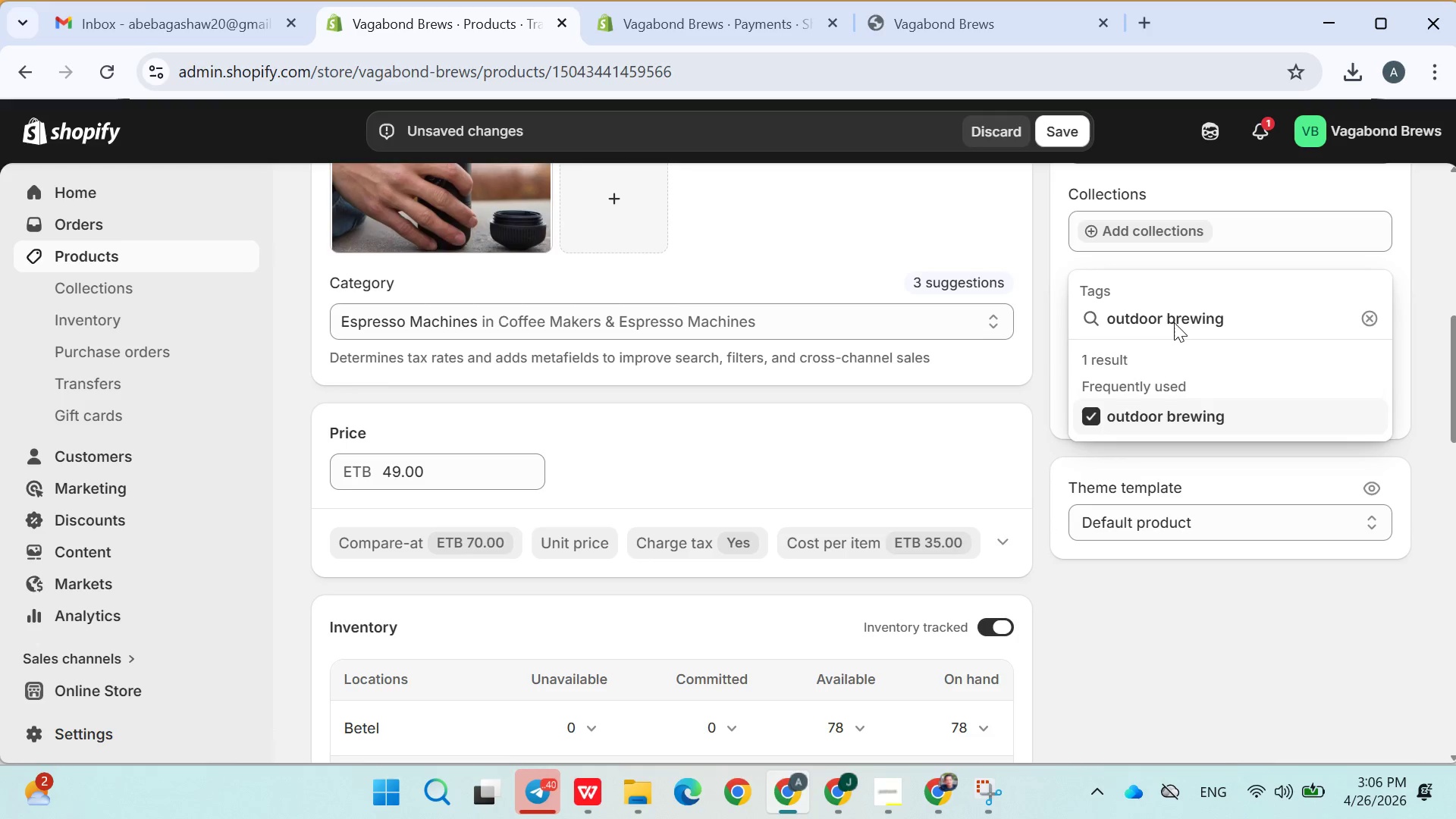 
double_click([1174, 324])
 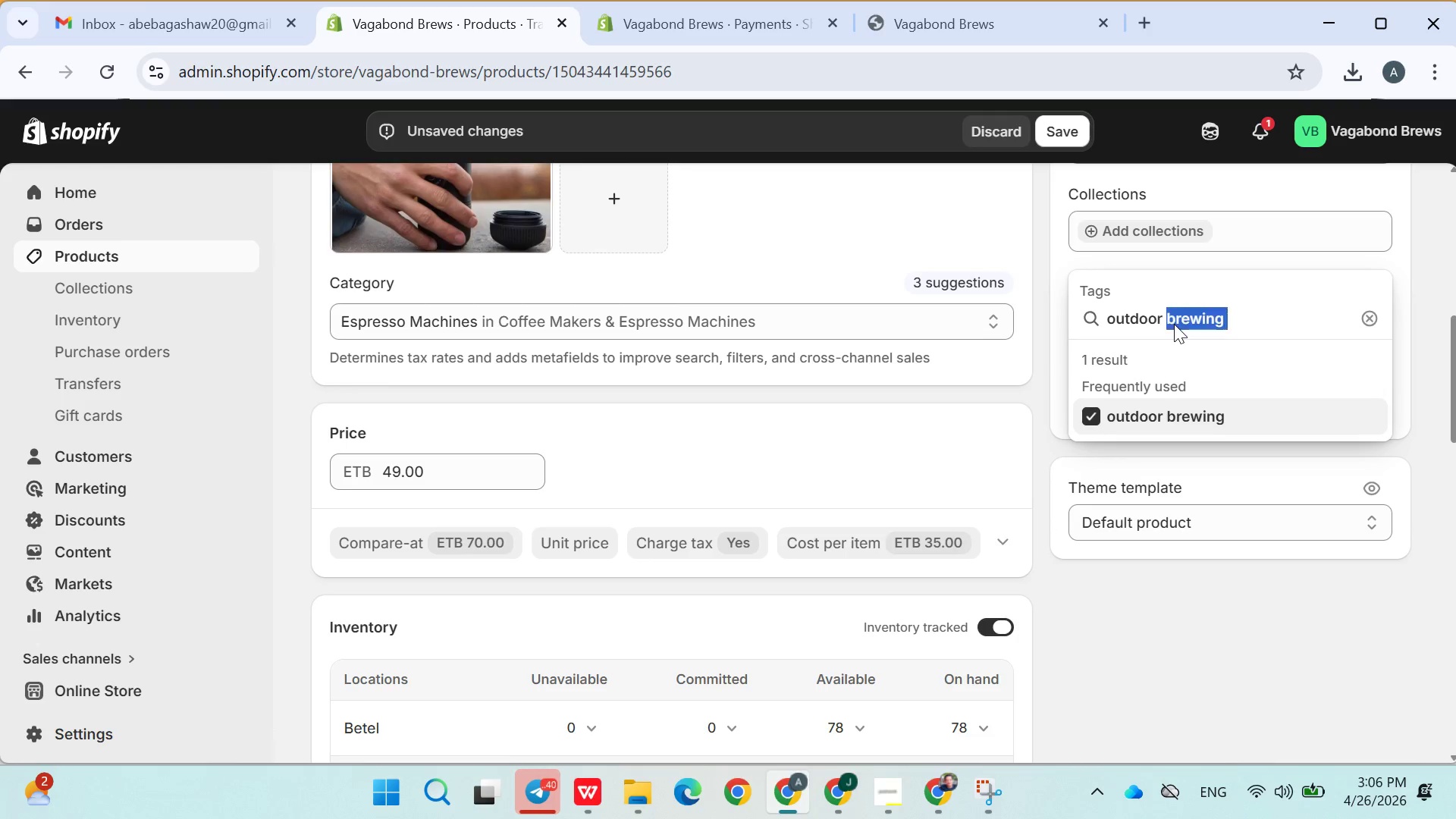 
triple_click([1174, 324])
 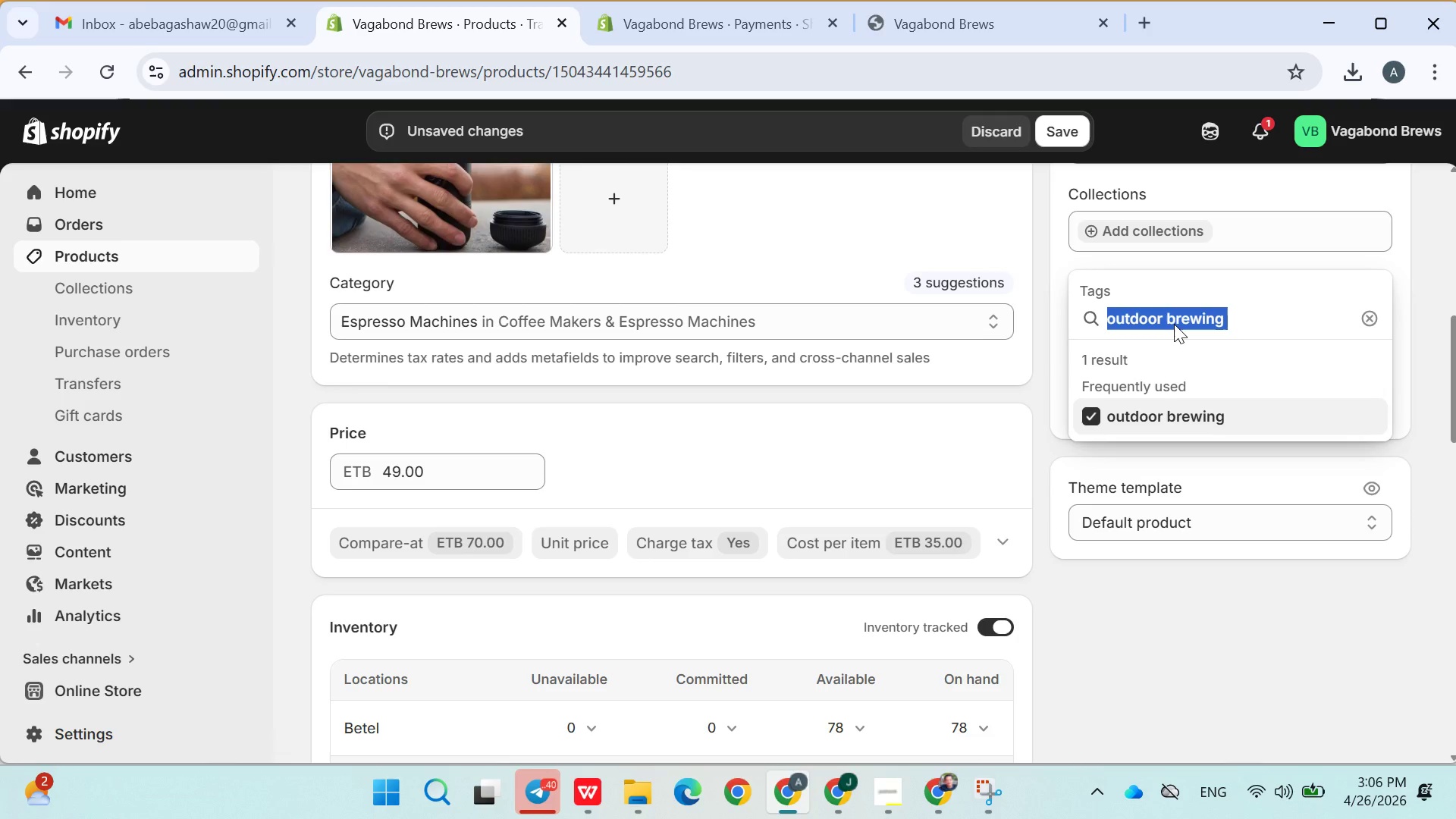 
type(esprea)
key(Backspace)
type(so )
 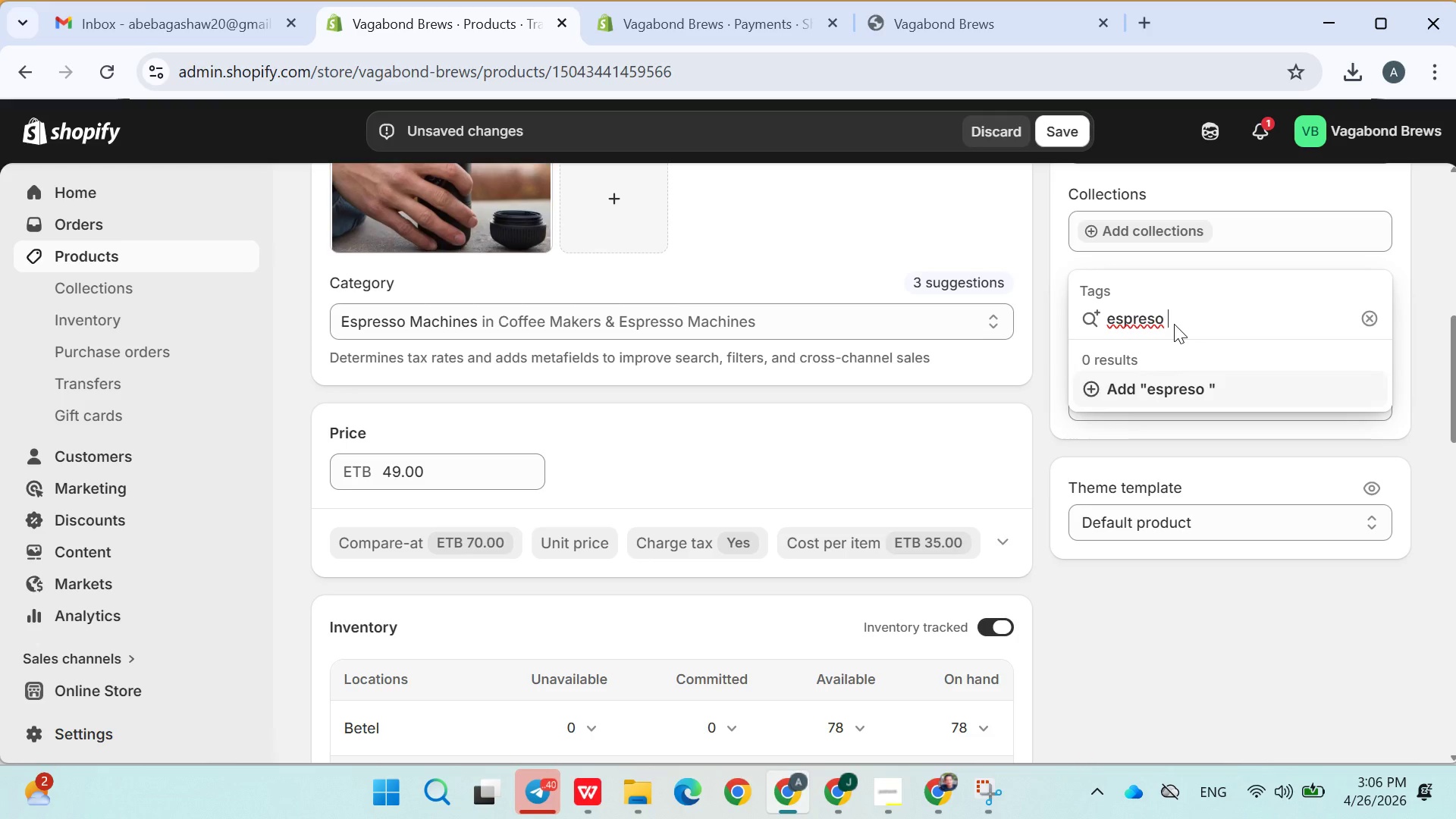 
key(Backspace)
key(Backspace)
type(do pump)
 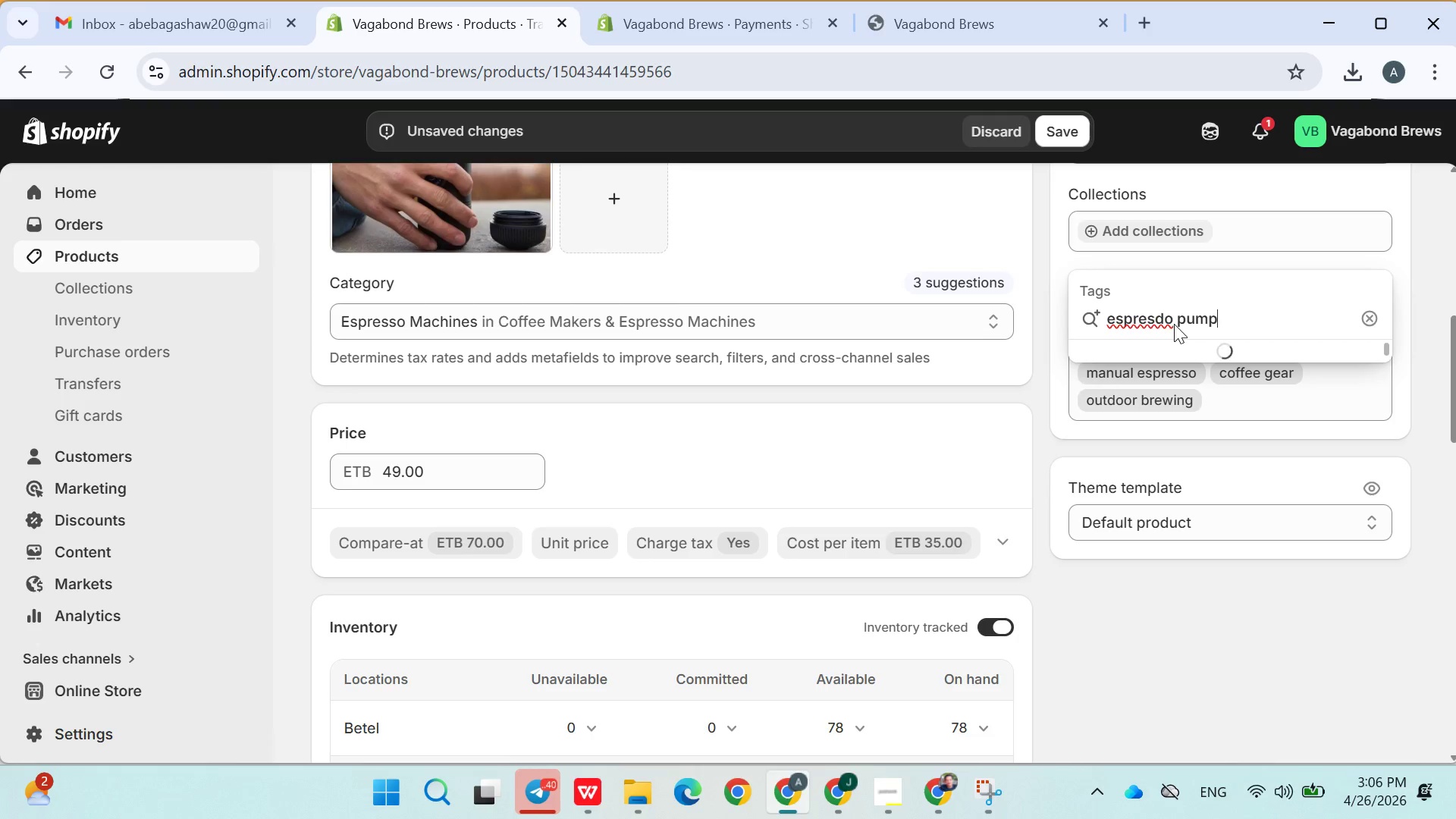 
key(Enter)
 